 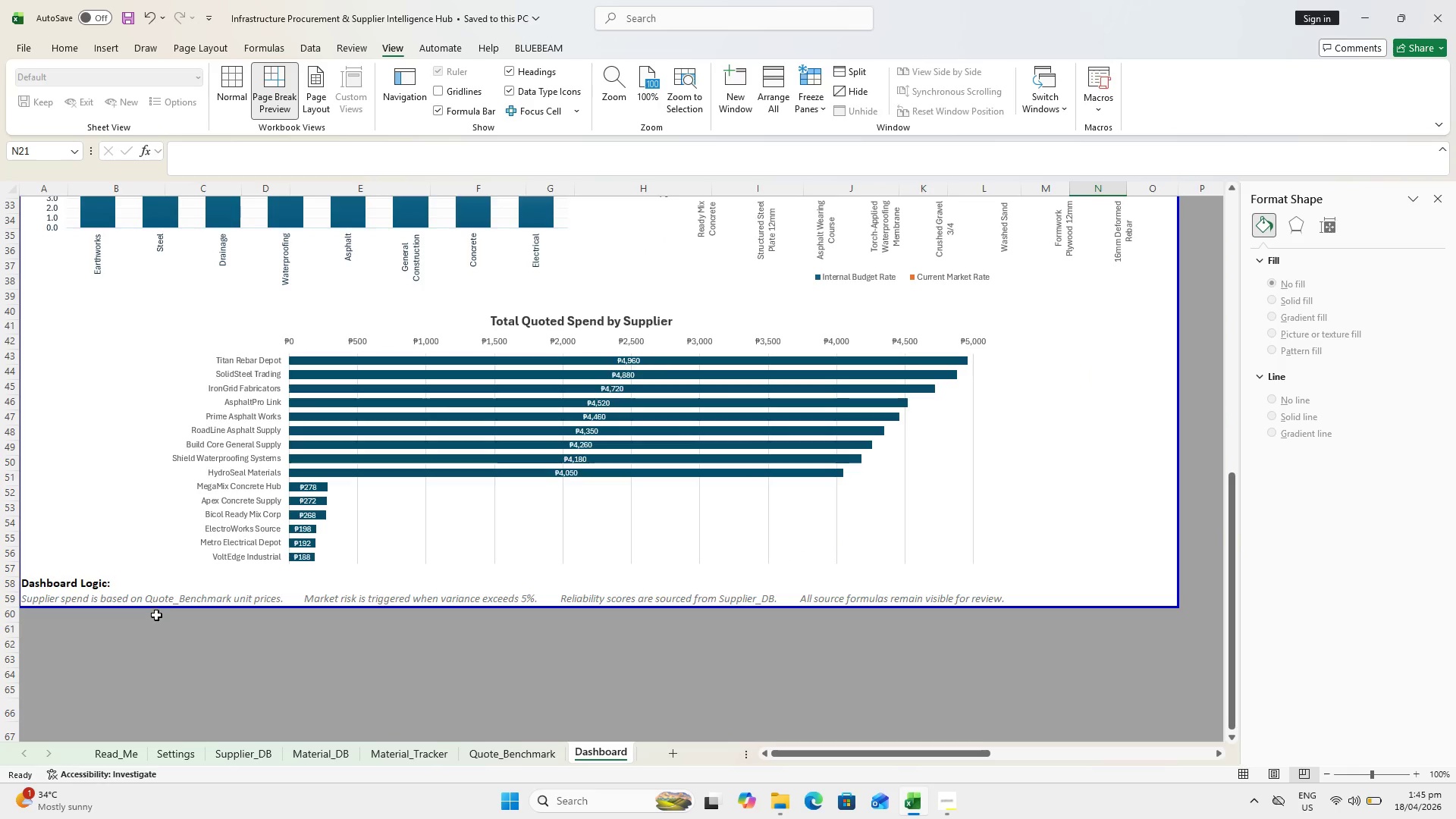 
left_click_drag(start_coordinate=[550, 606], to_coordinate=[551, 623])
 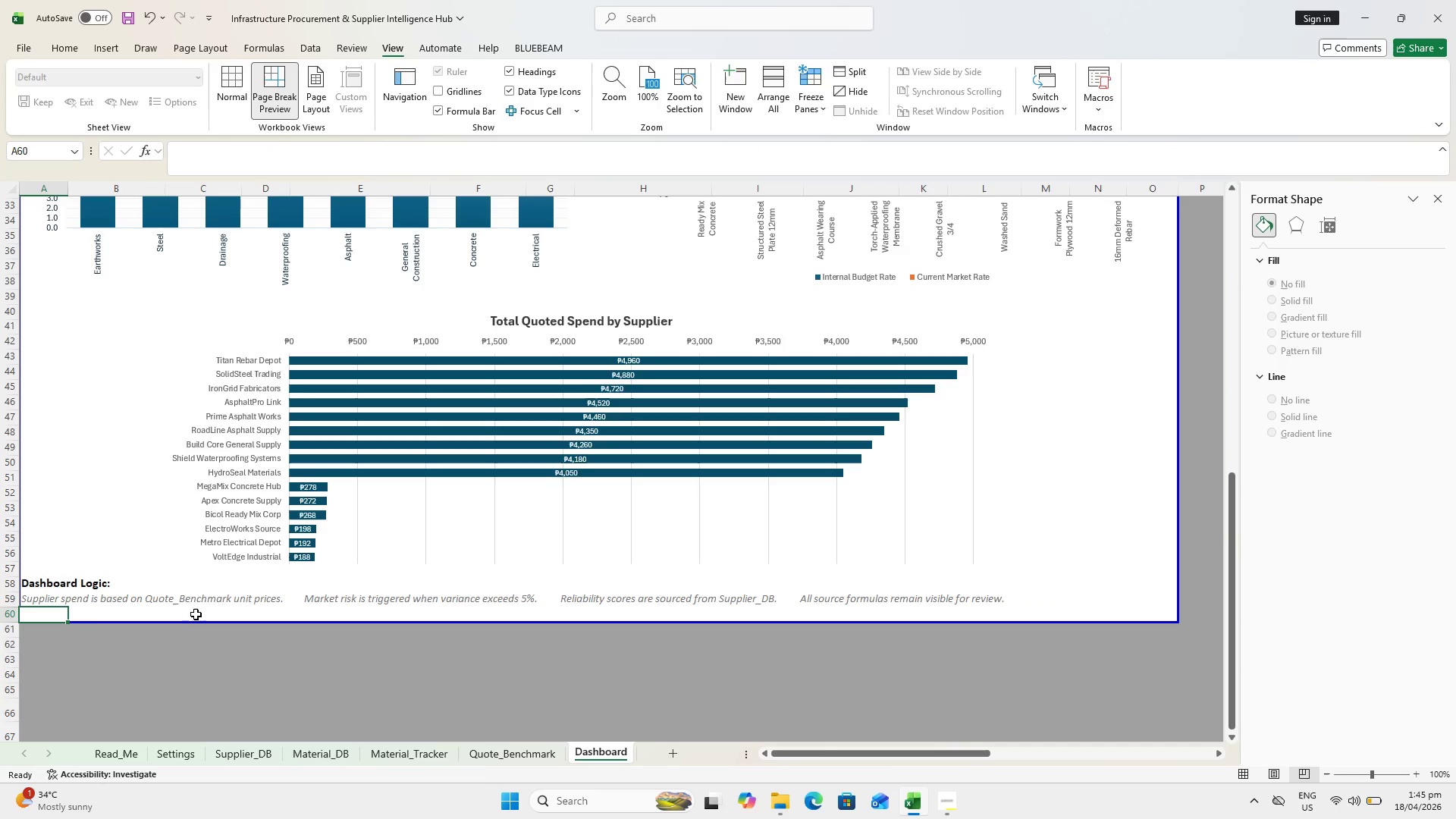 
type(Note: This dashboard is fully linked to visib)
 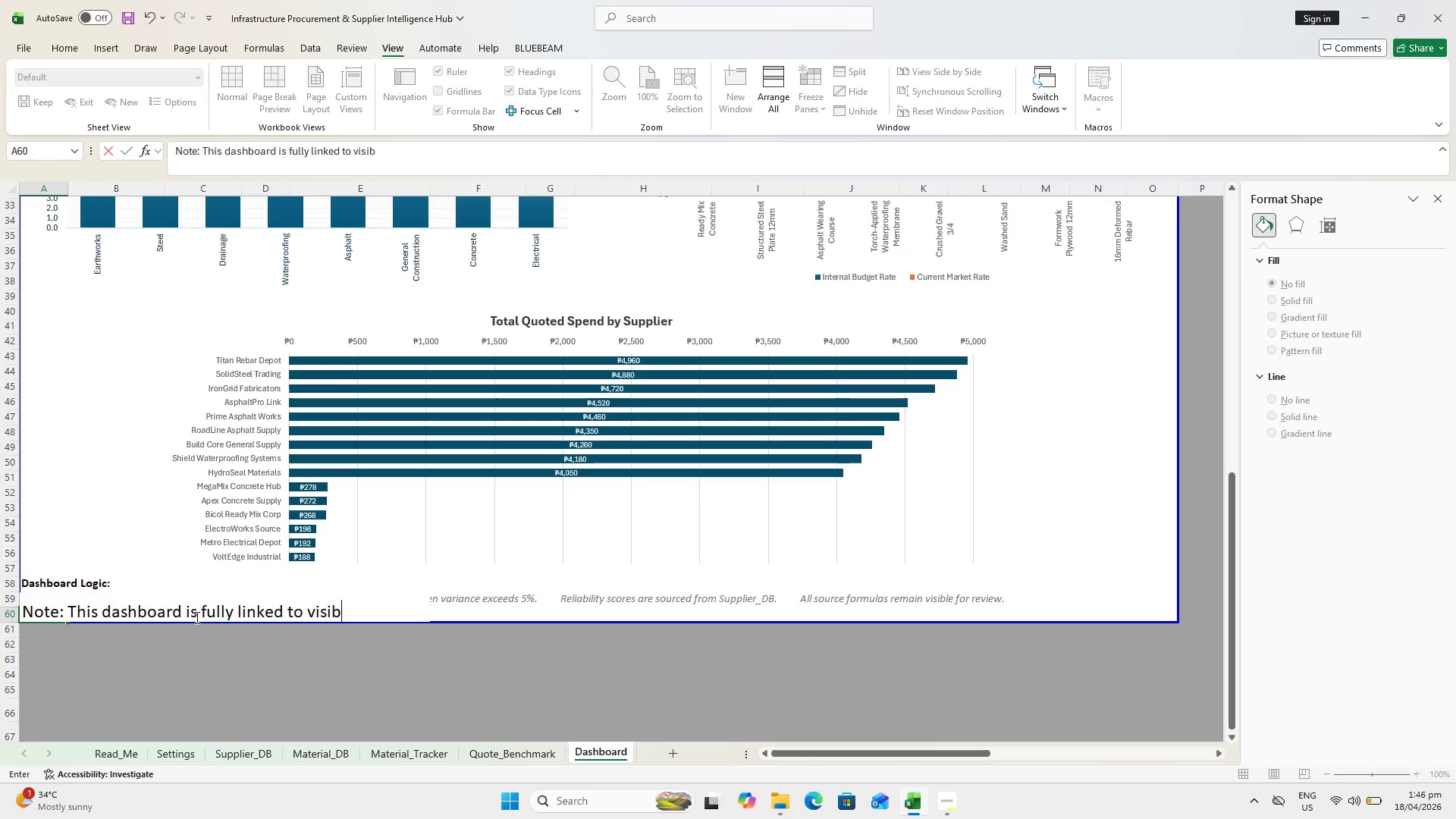 
wait(5.12)
 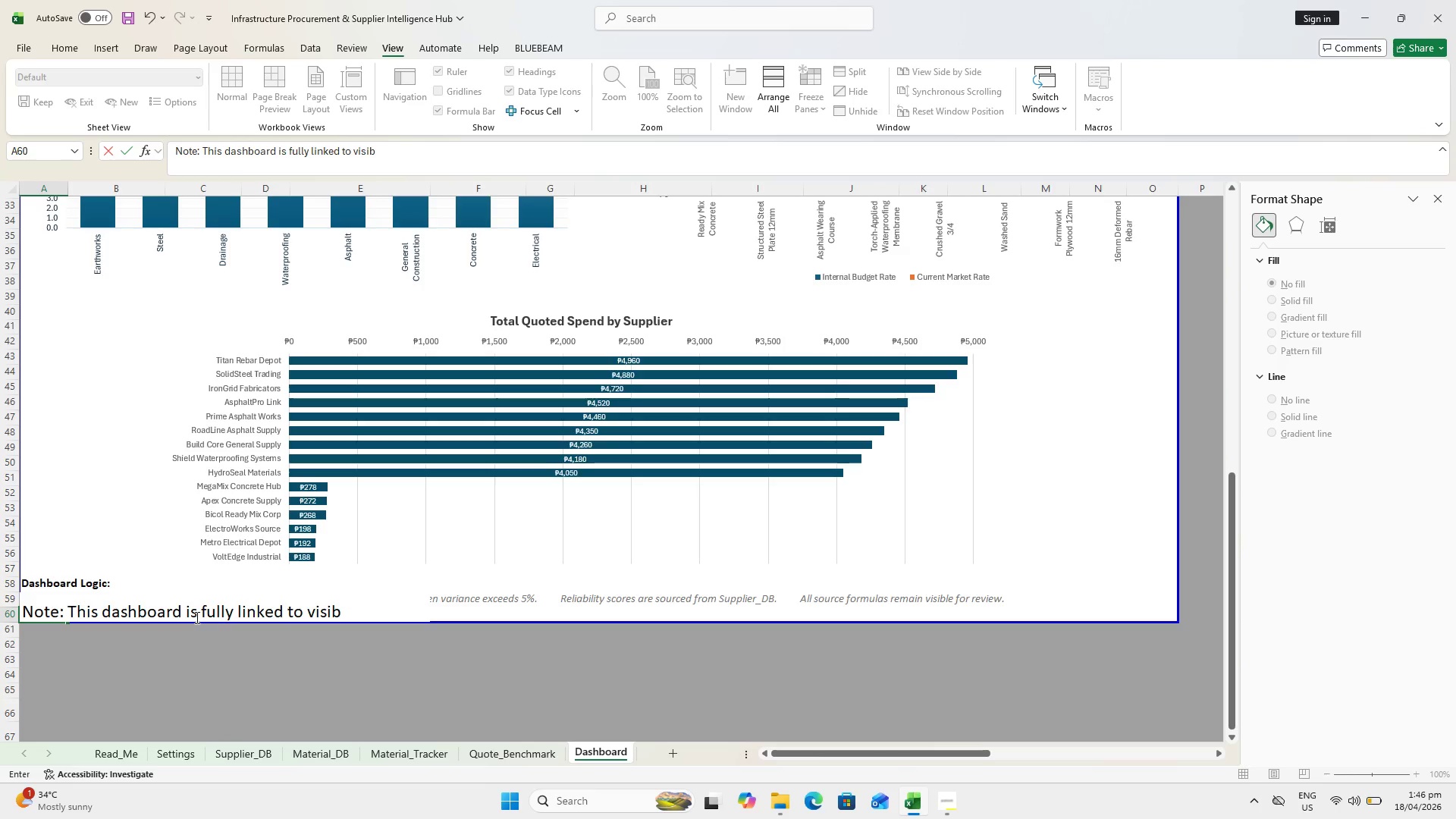 
type(li)
key(Backspace)
type(e source sheets and is internationally left)
 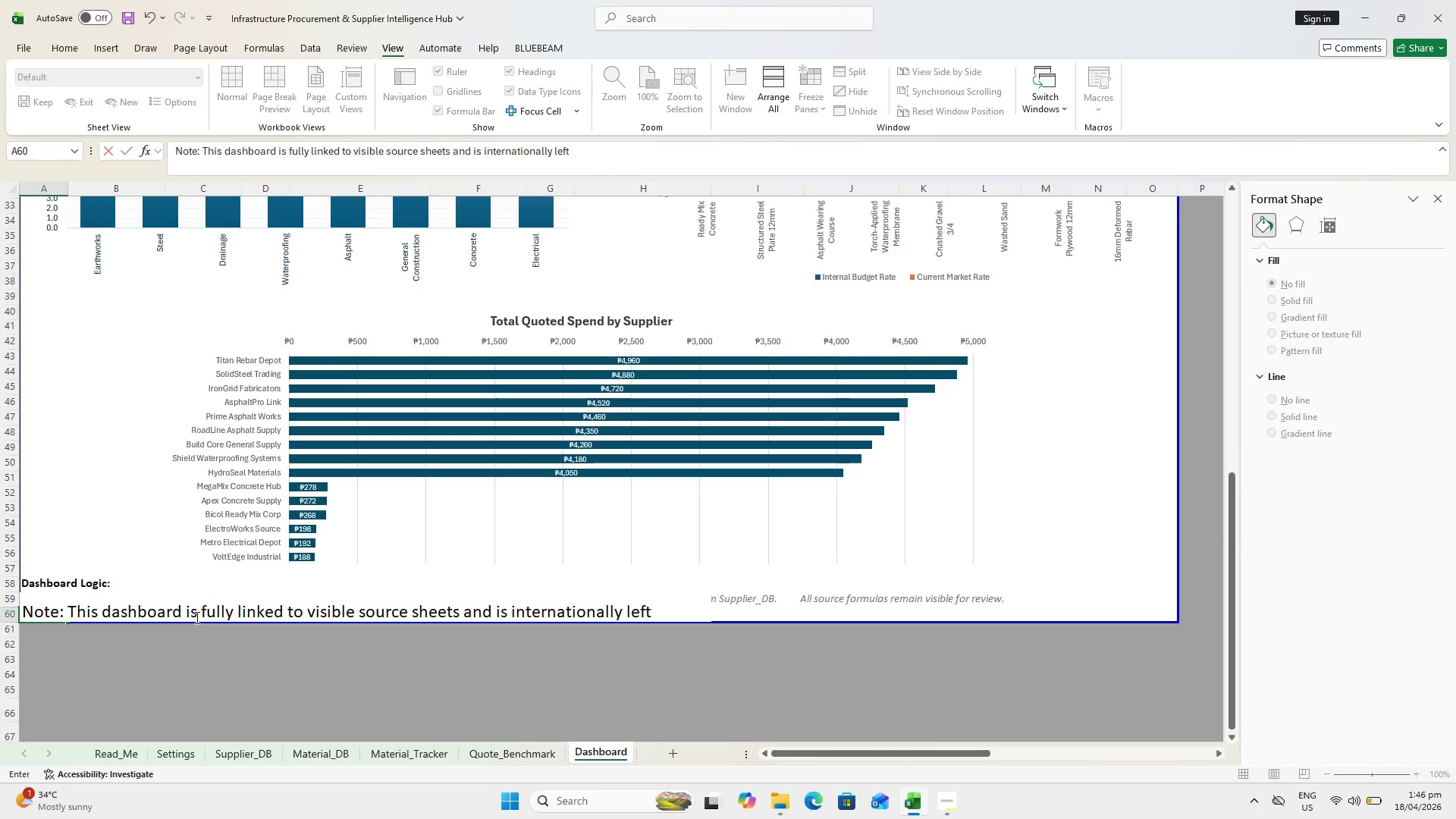 
type( reviewable for formula inspection and grading.)
 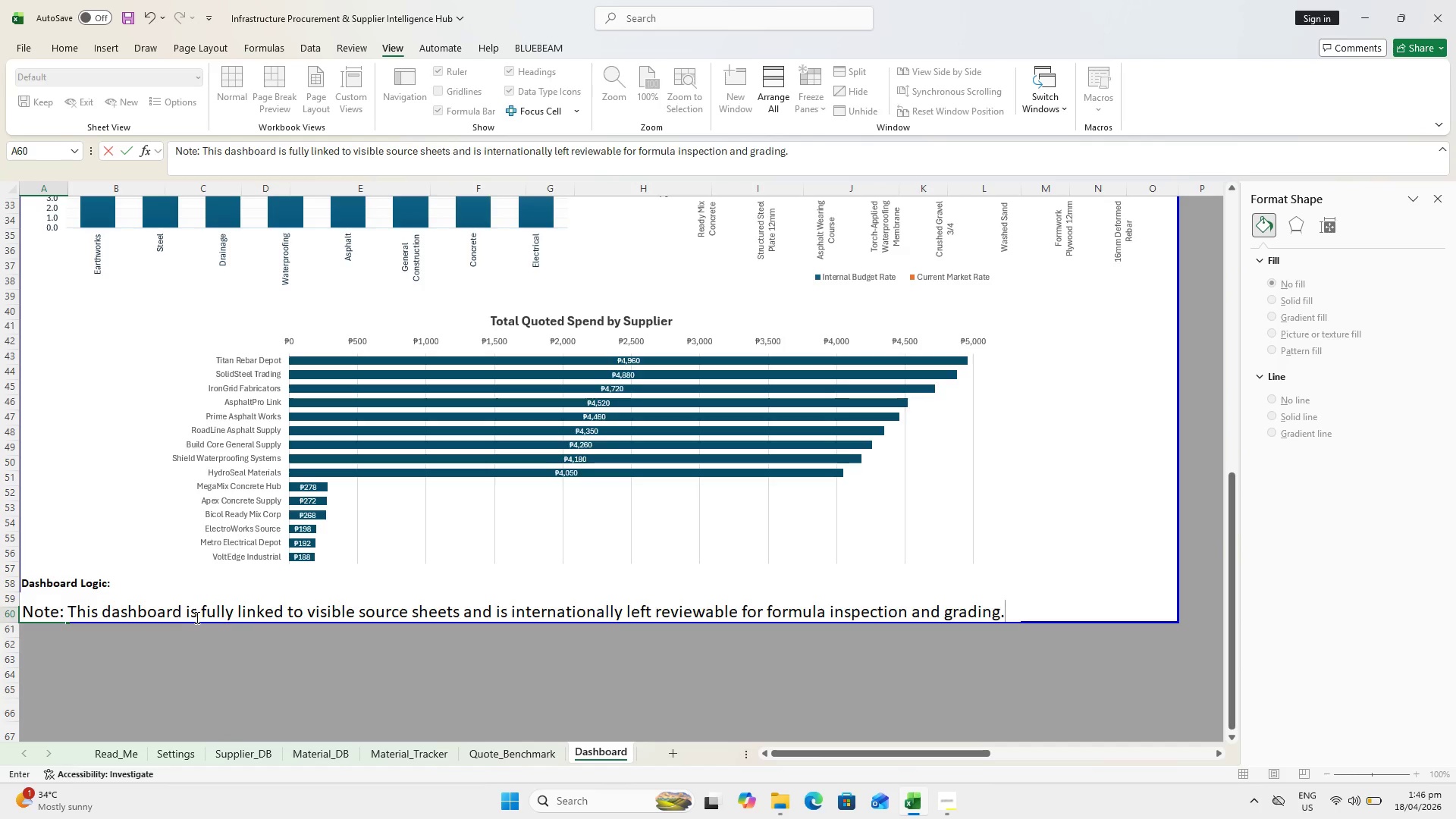 
key(Enter)
 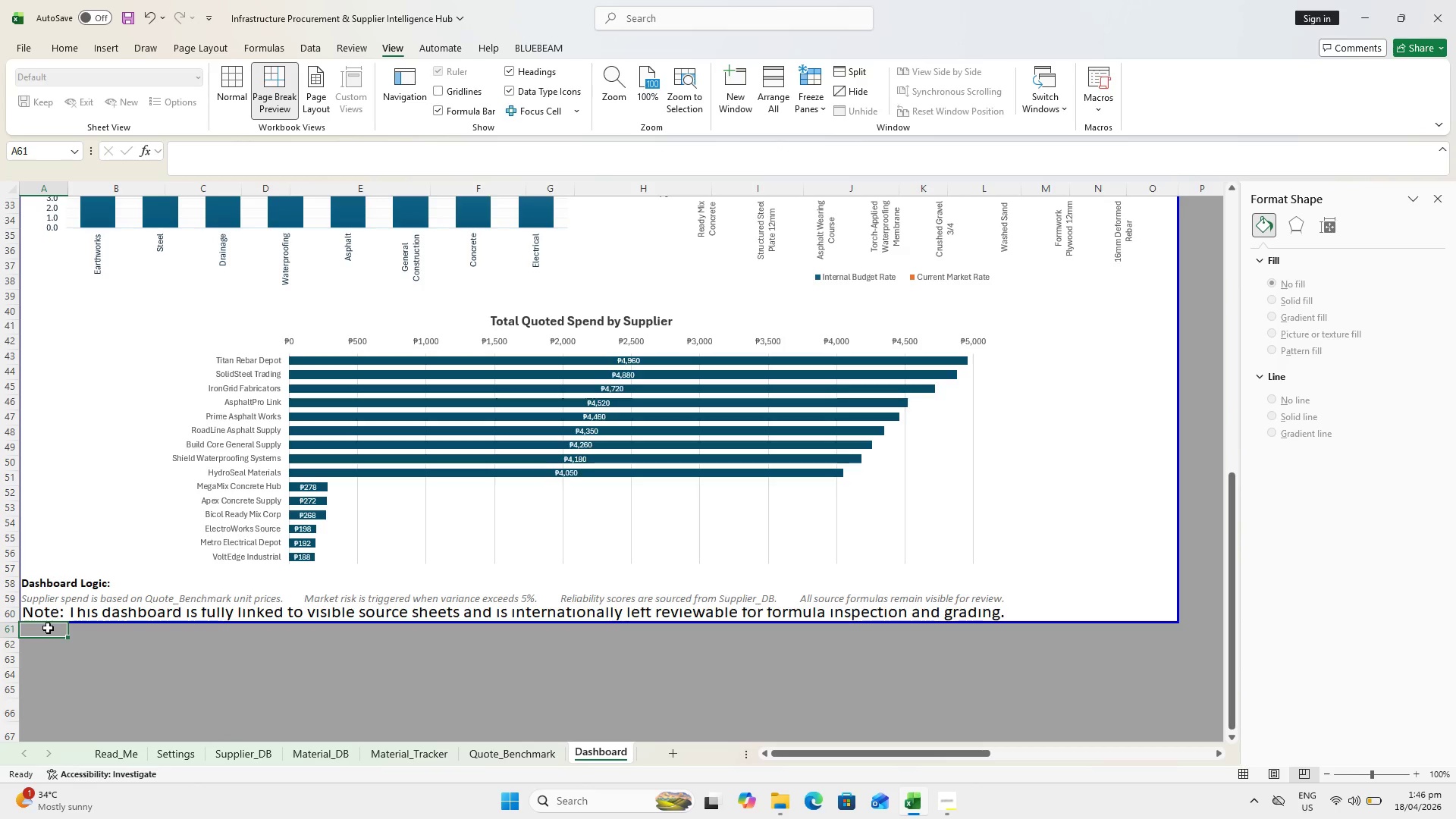 
left_click([40, 615])
 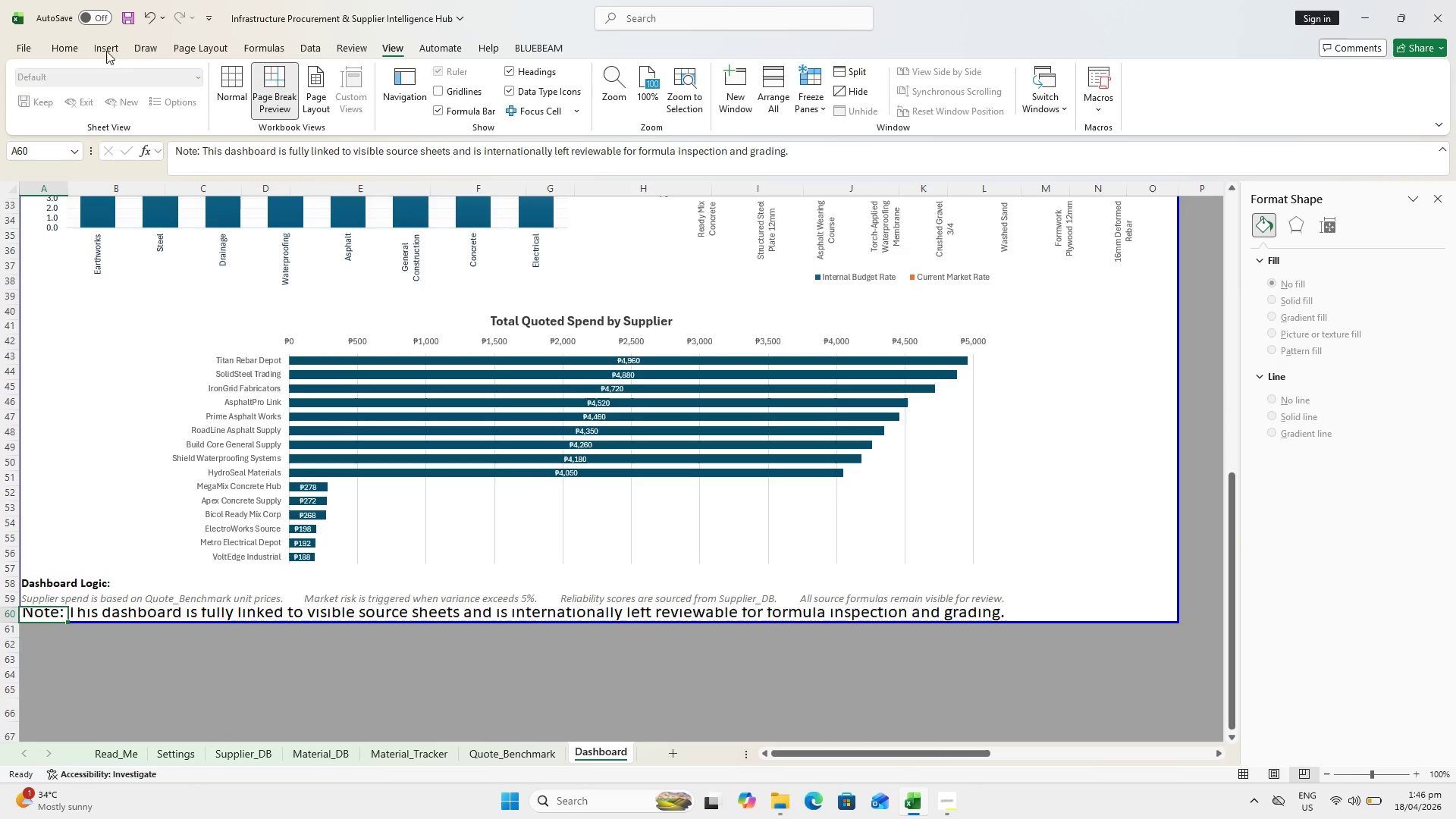 
left_click([64, 39])
 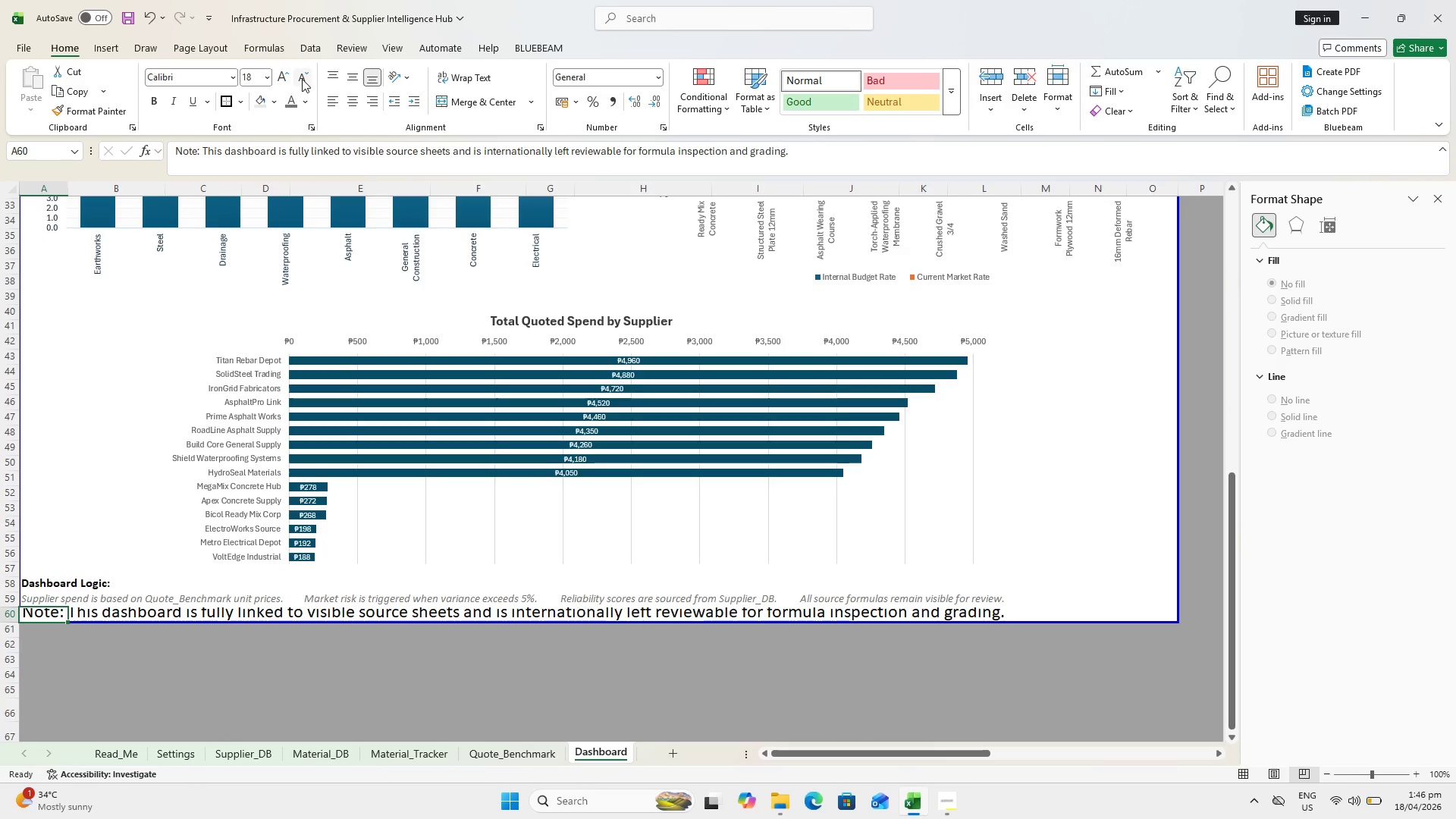 
double_click([302, 79])
 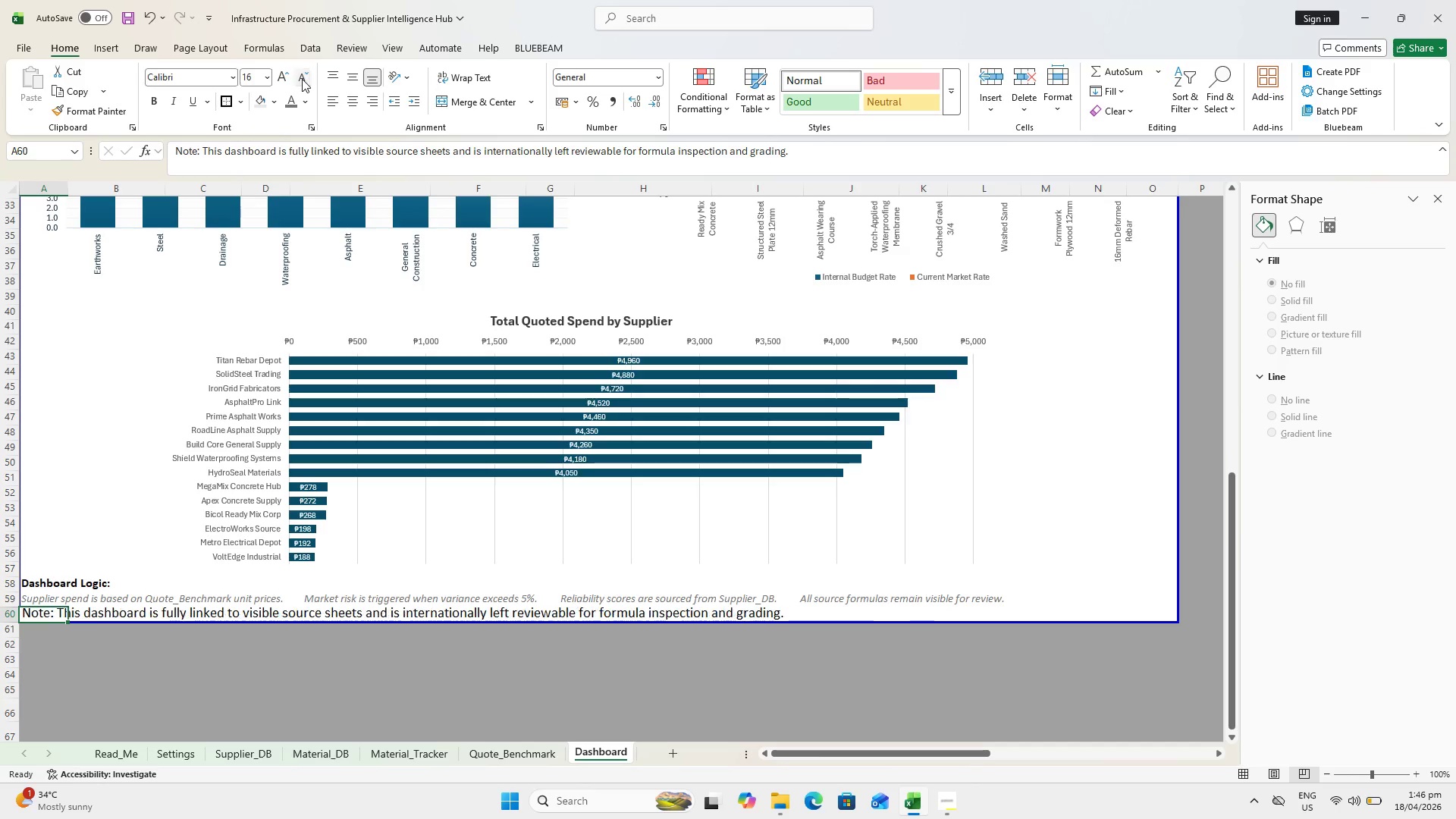 
triple_click([302, 79])
 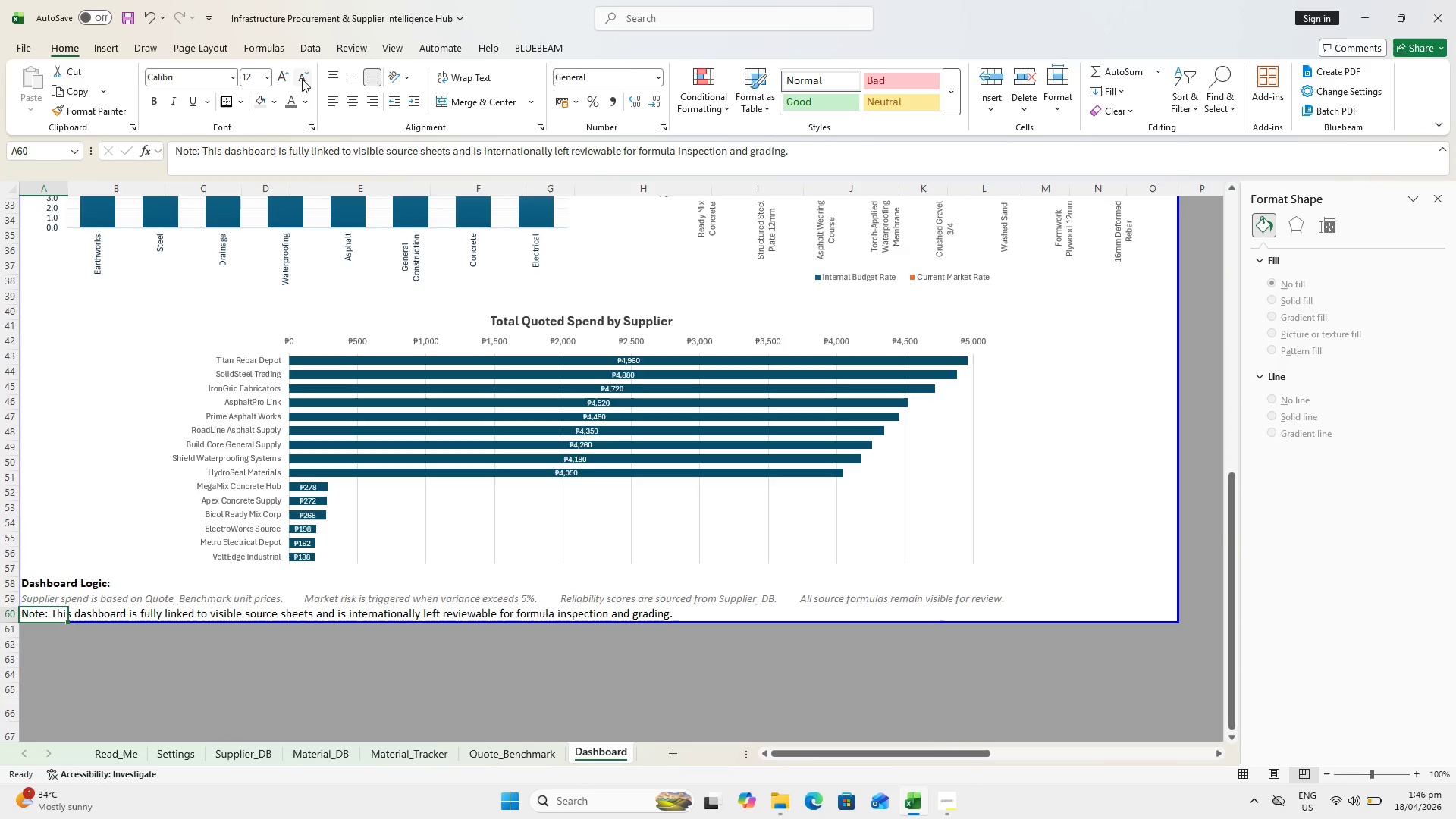 
left_click([302, 79])
 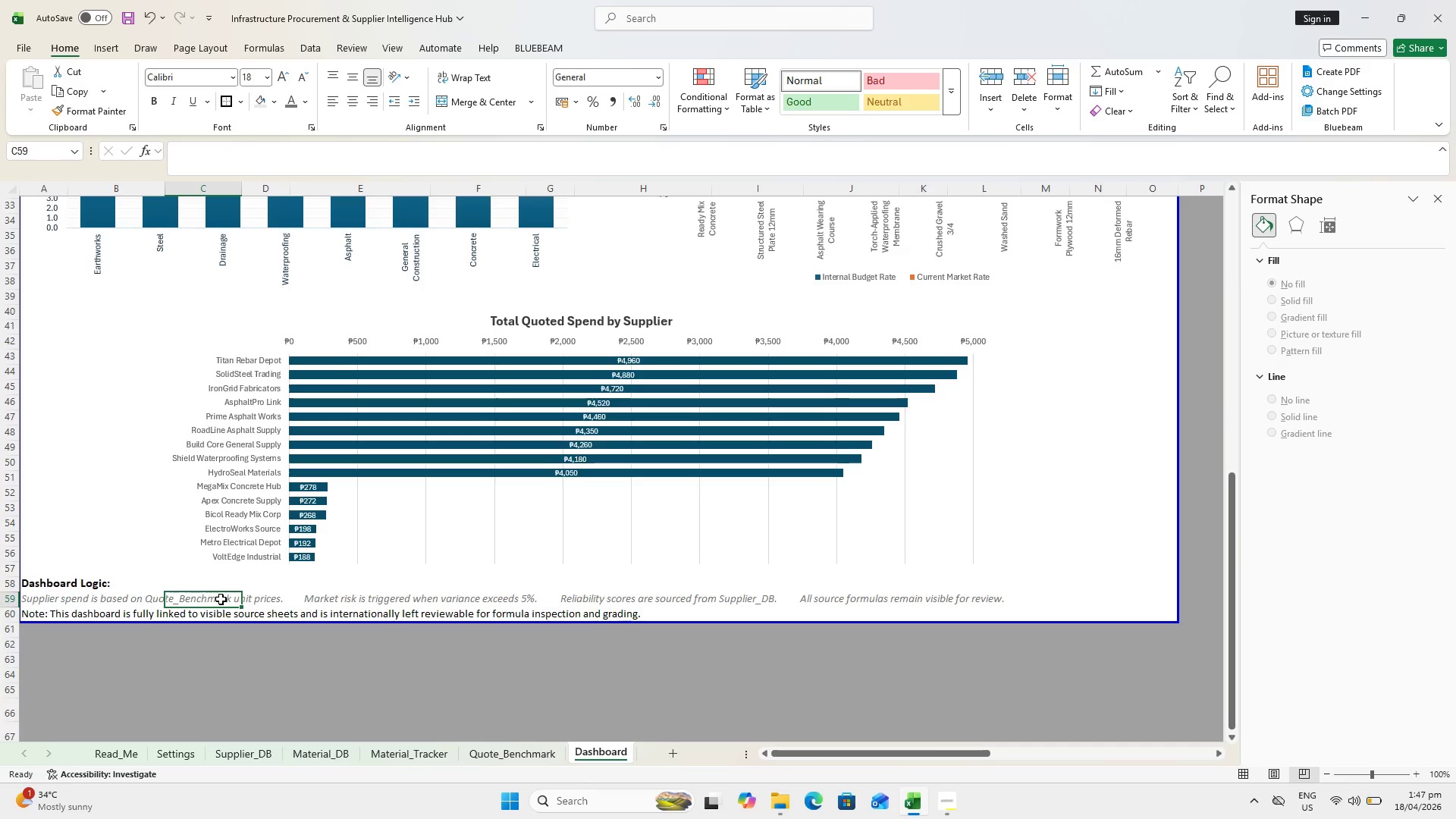 
wait(5.28)
 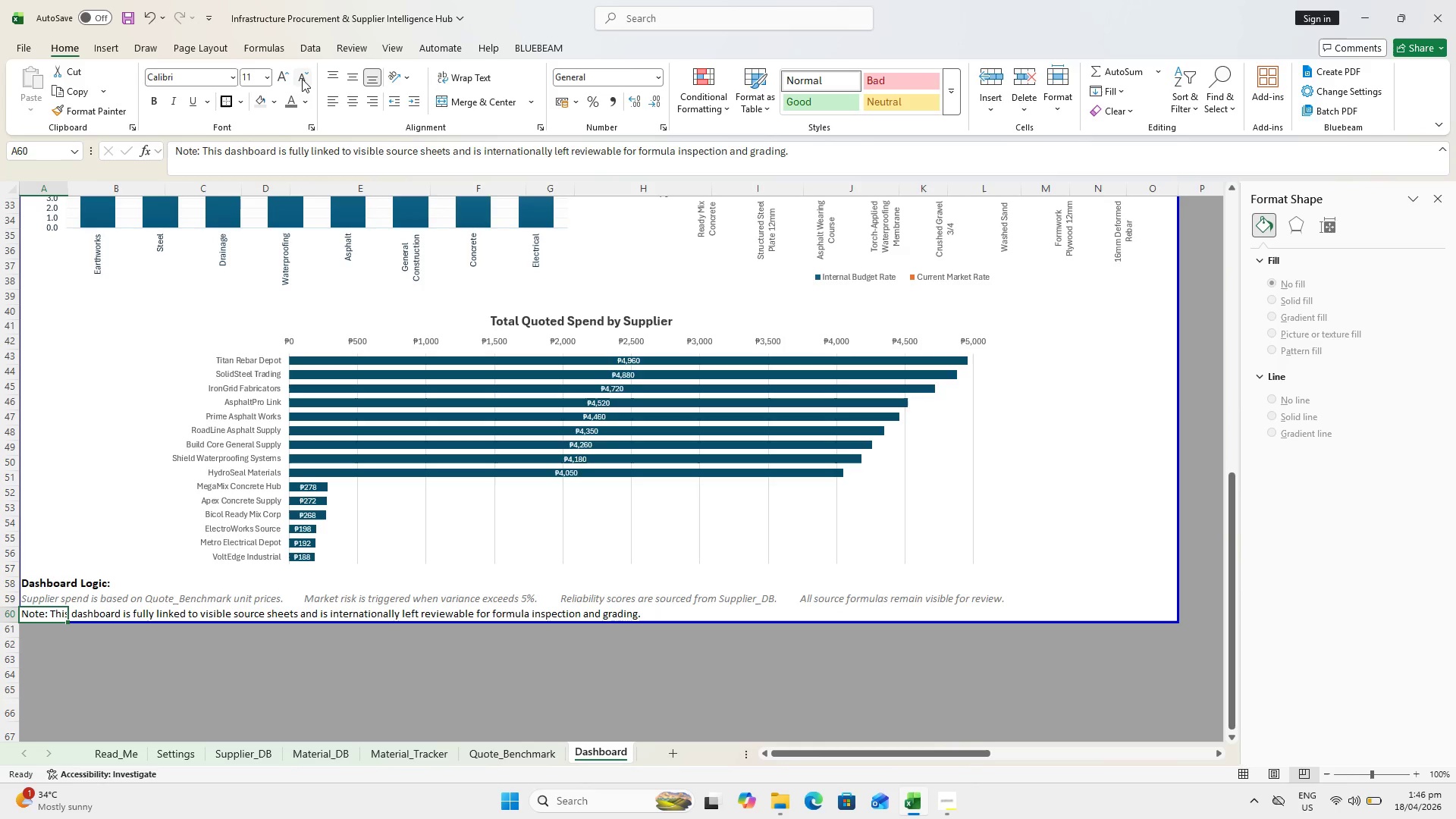 
left_click([78, 600])
 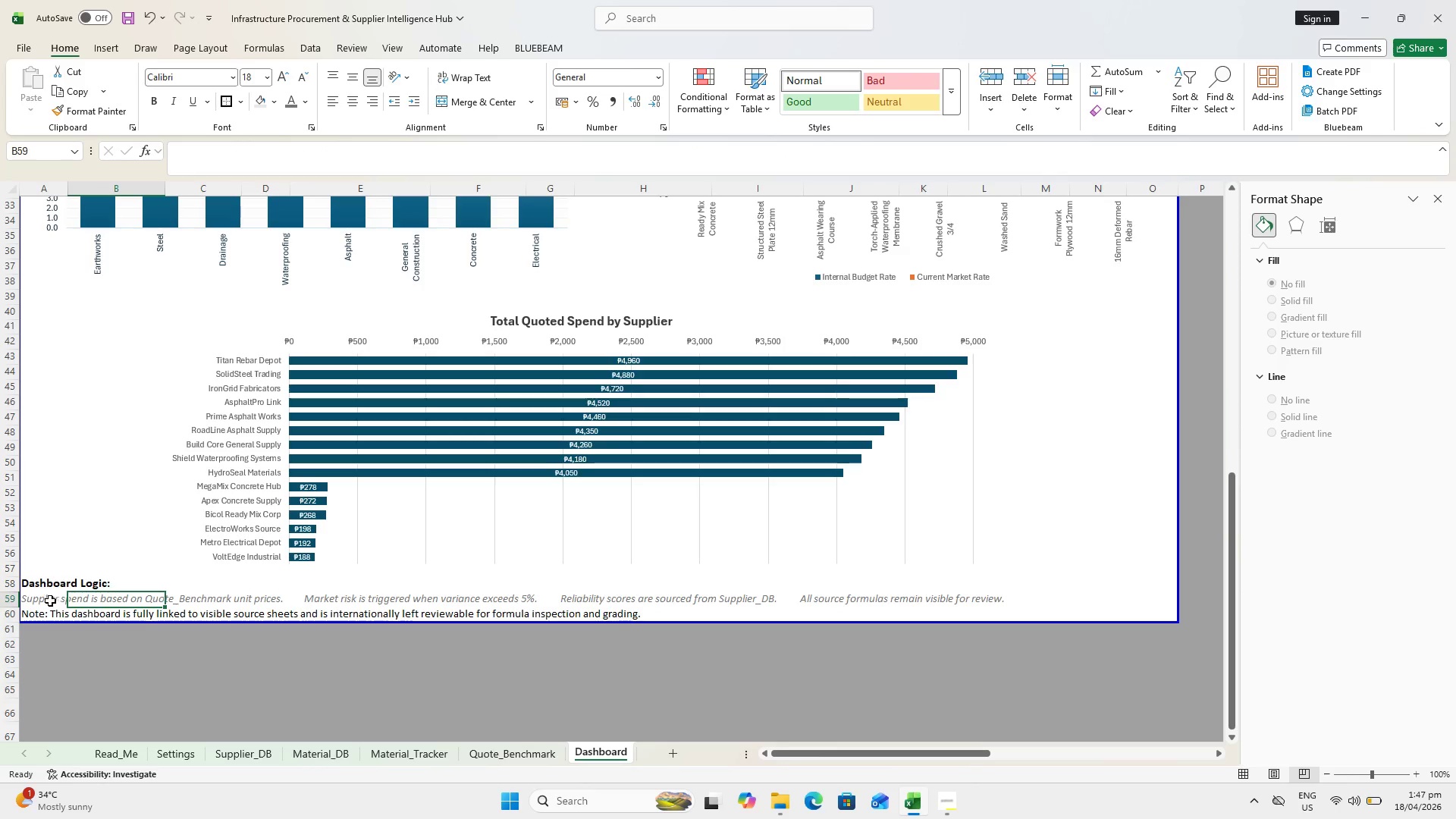 
left_click([36, 601])
 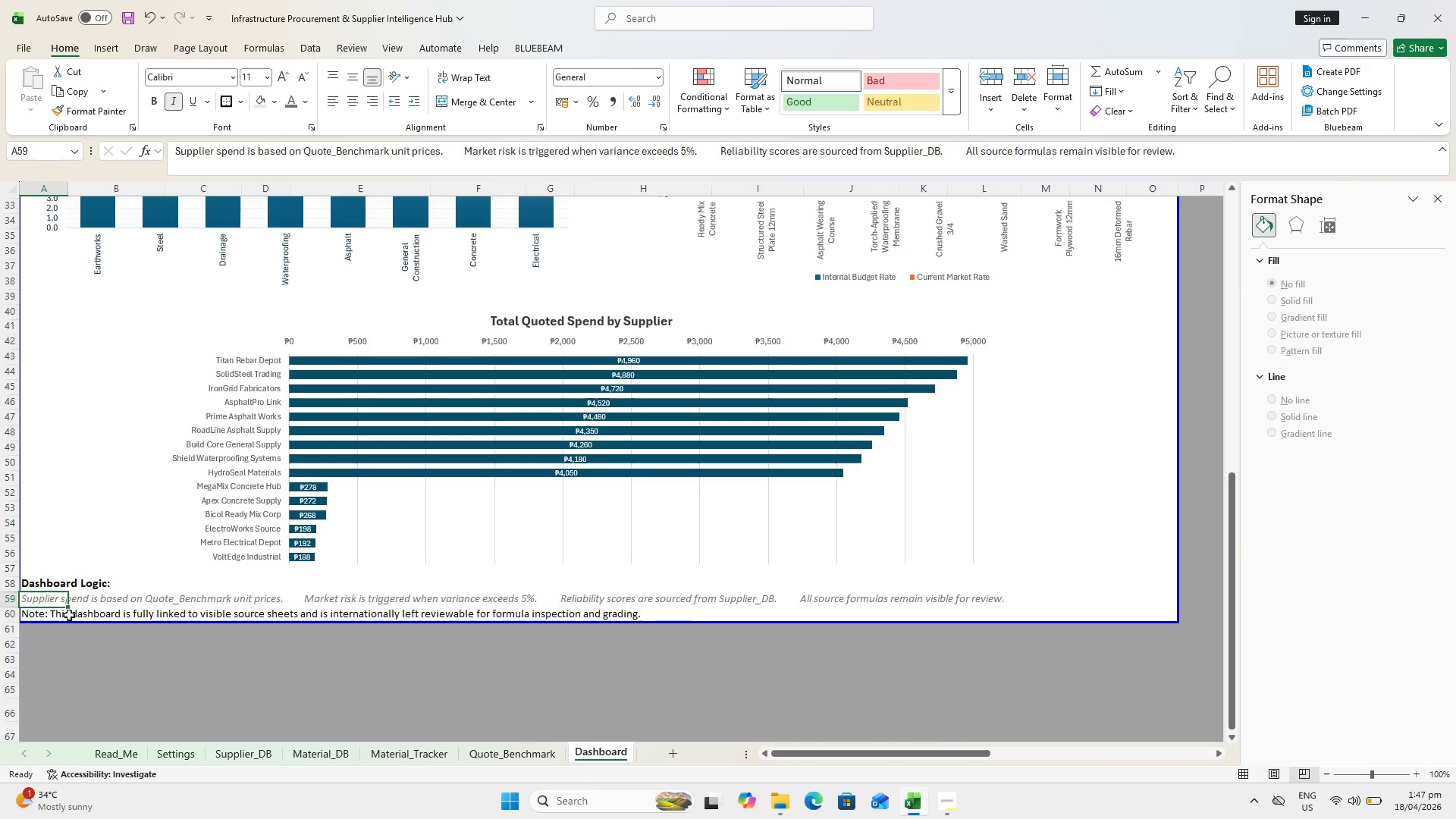 
left_click([65, 615])
 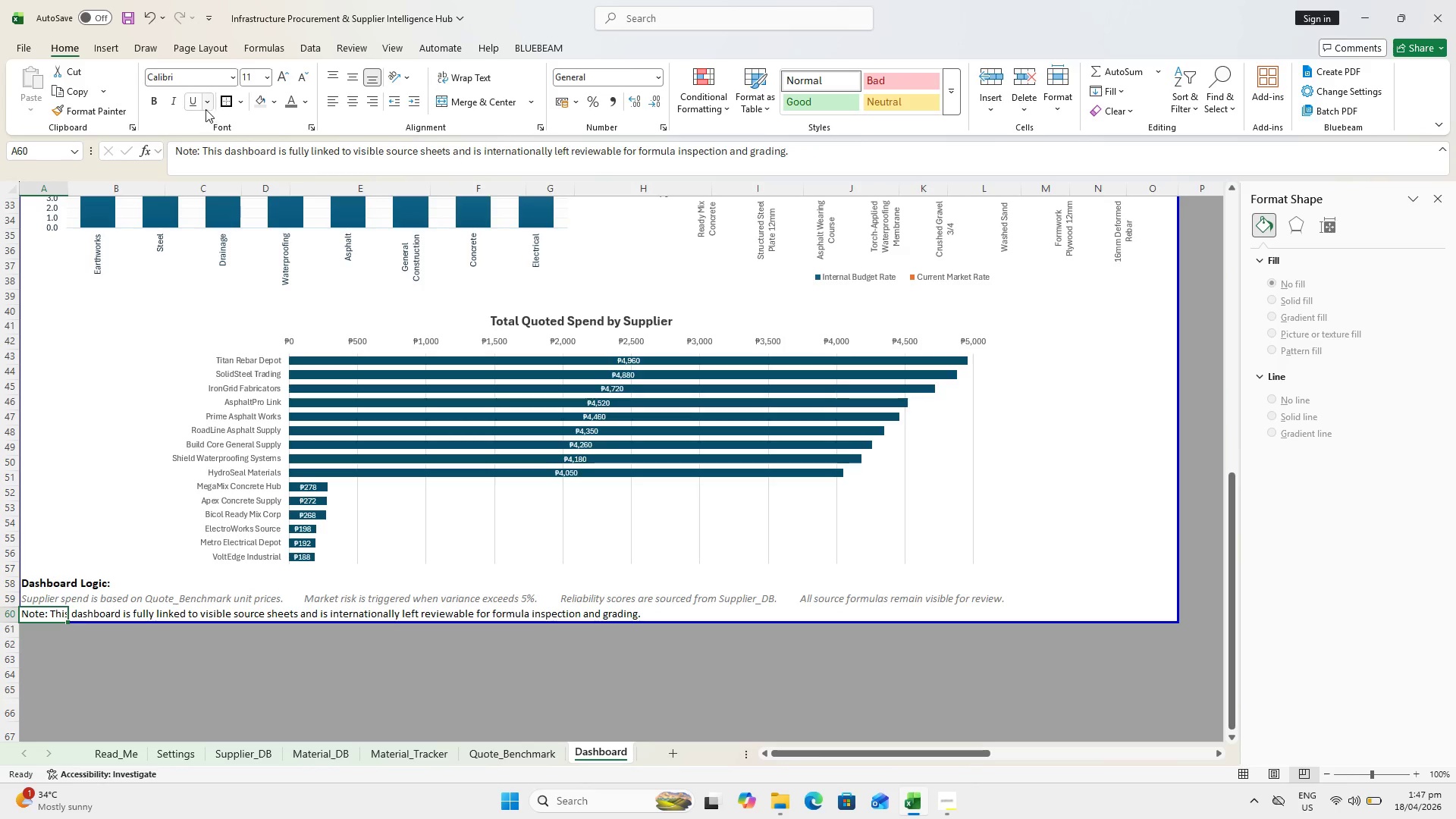 
left_click([178, 102])
 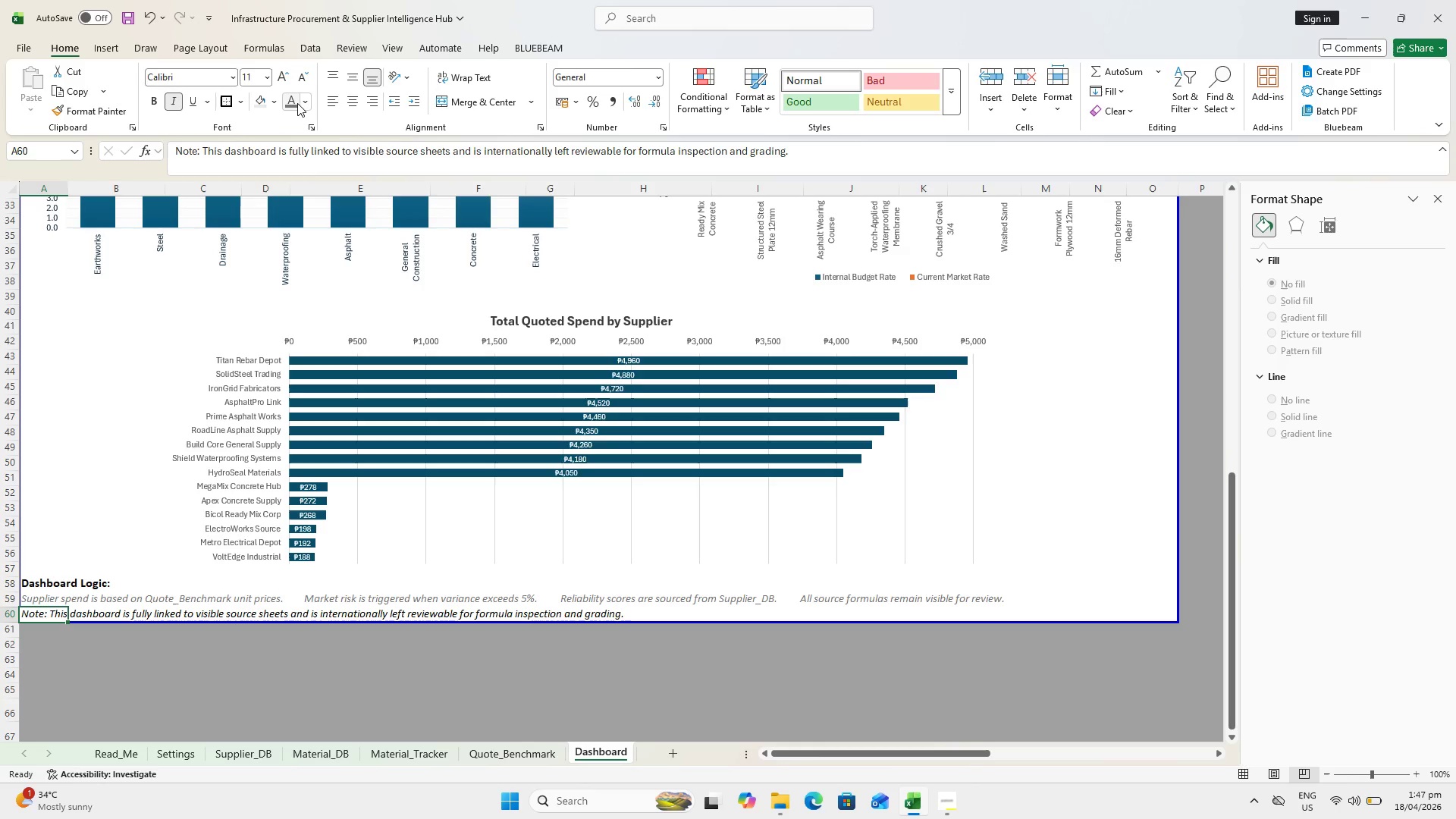 
left_click([309, 103])
 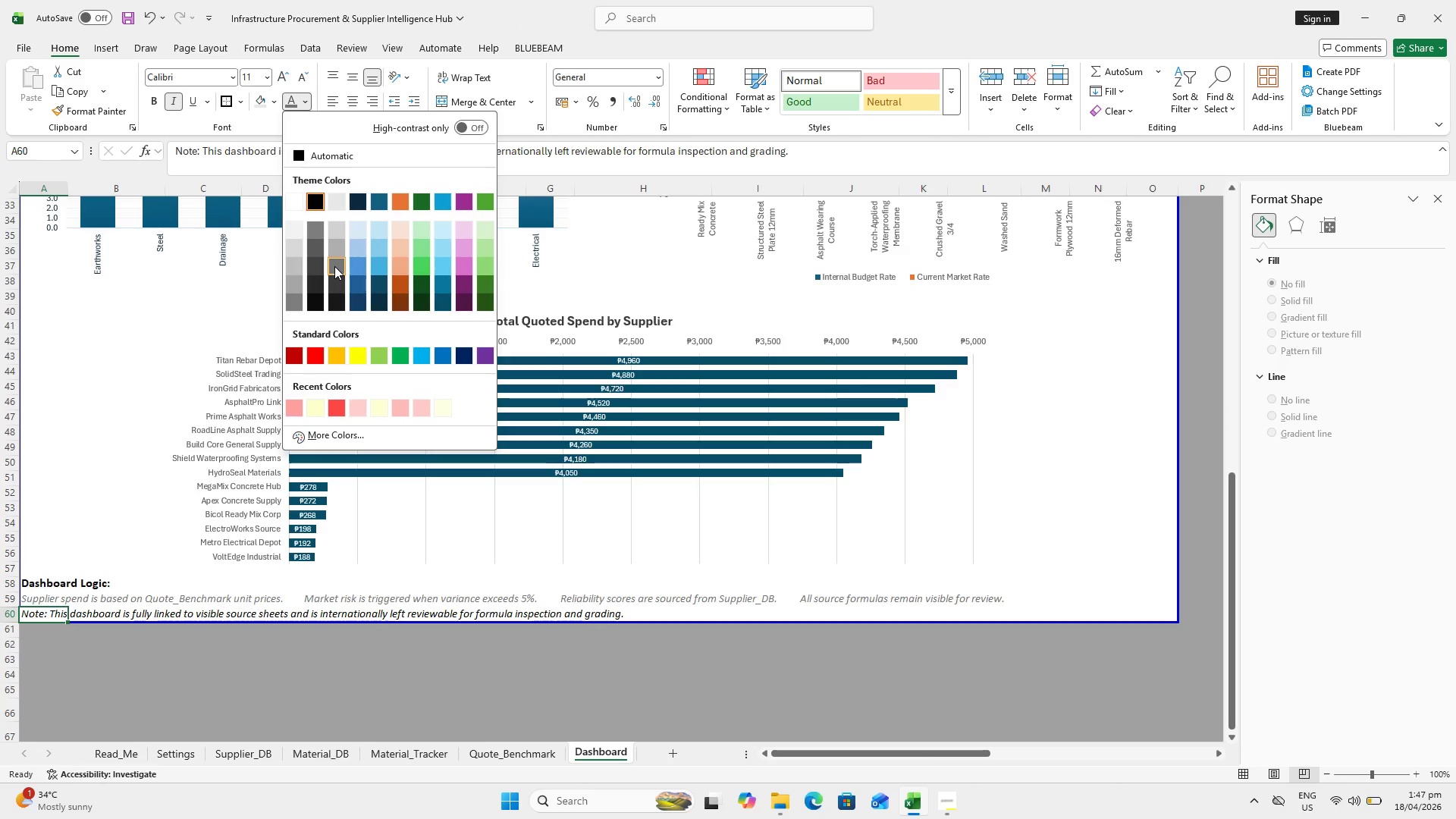 
left_click([343, 276])
 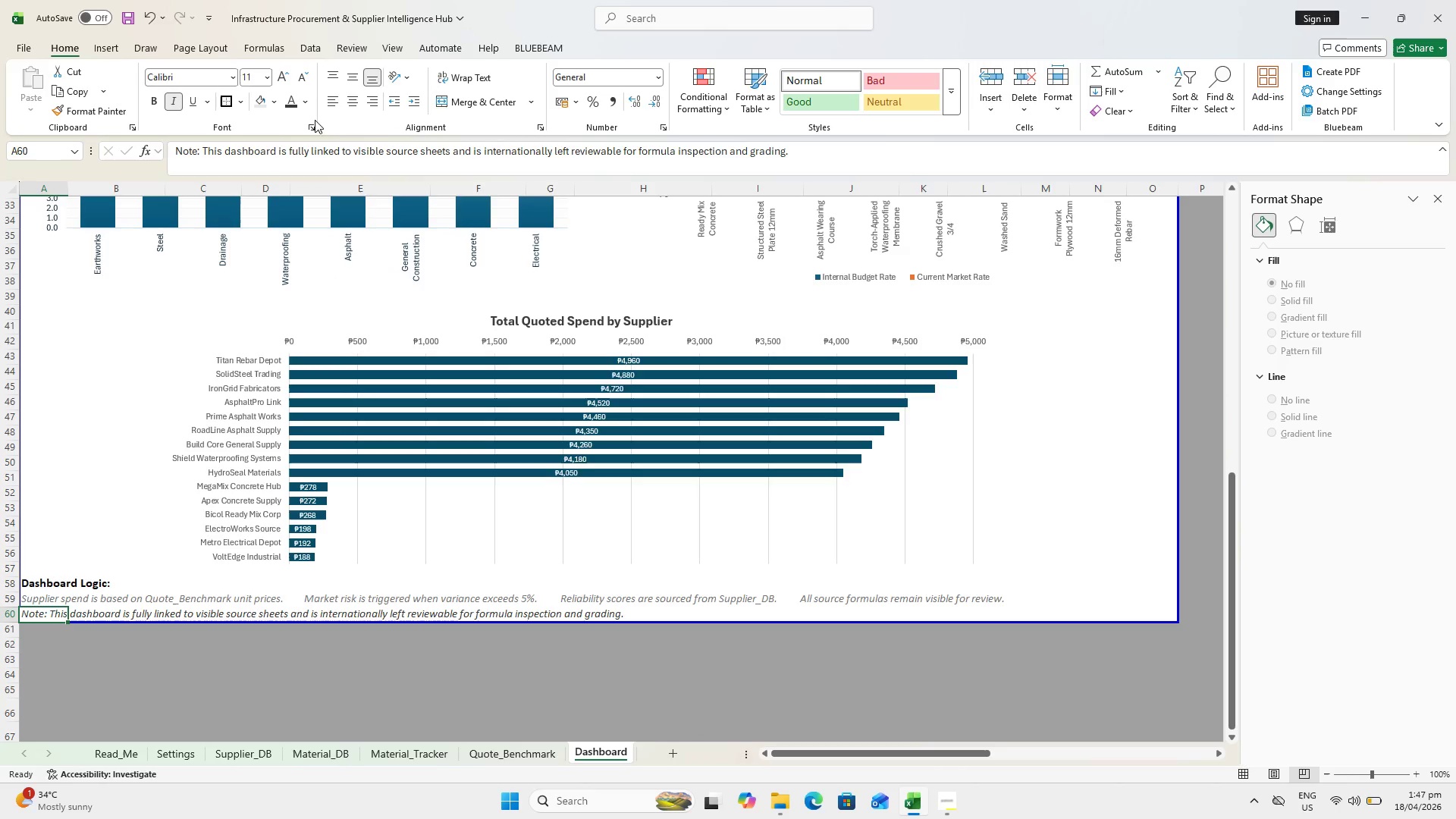 
left_click([310, 102])
 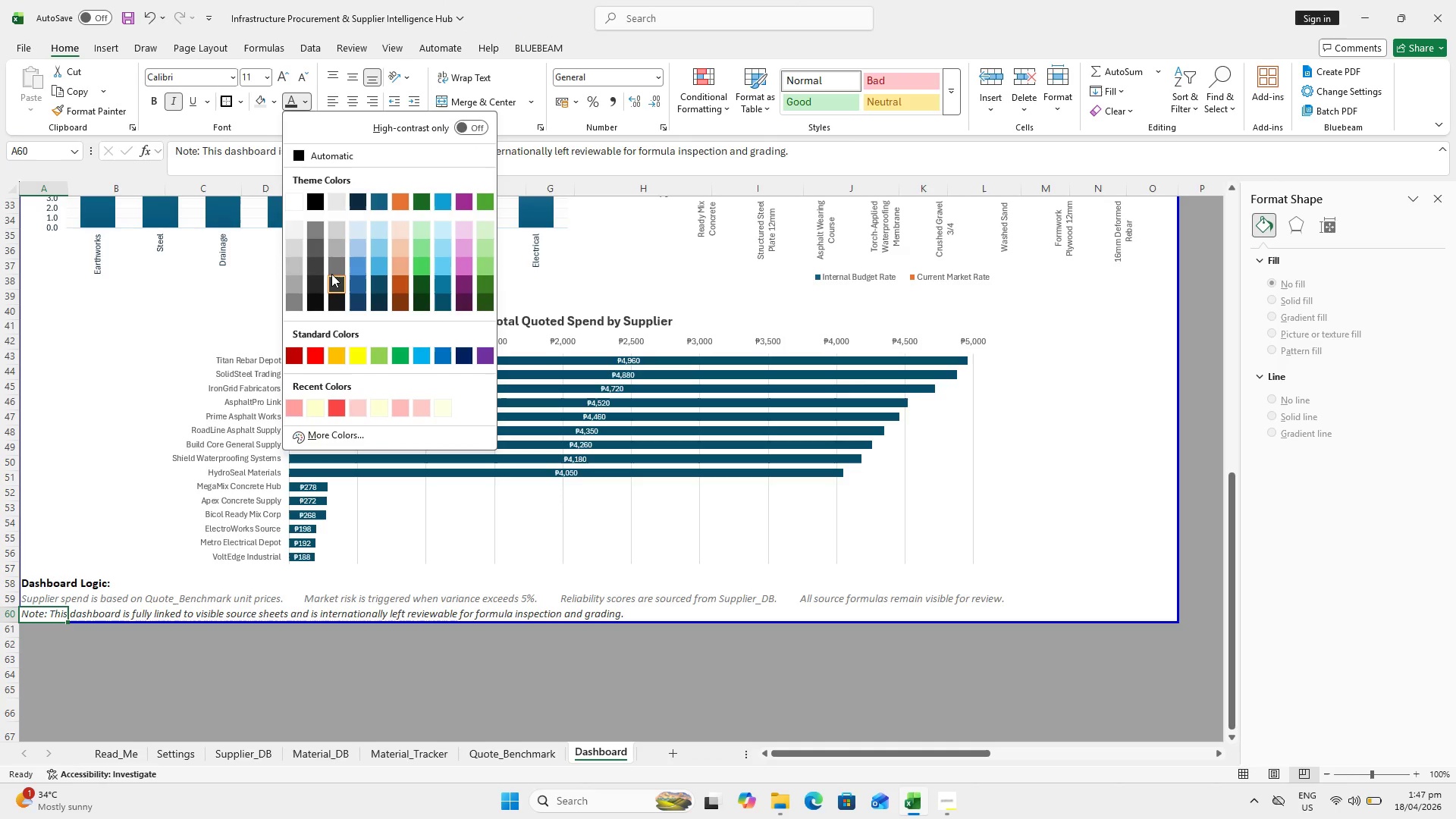 
left_click([336, 263])
 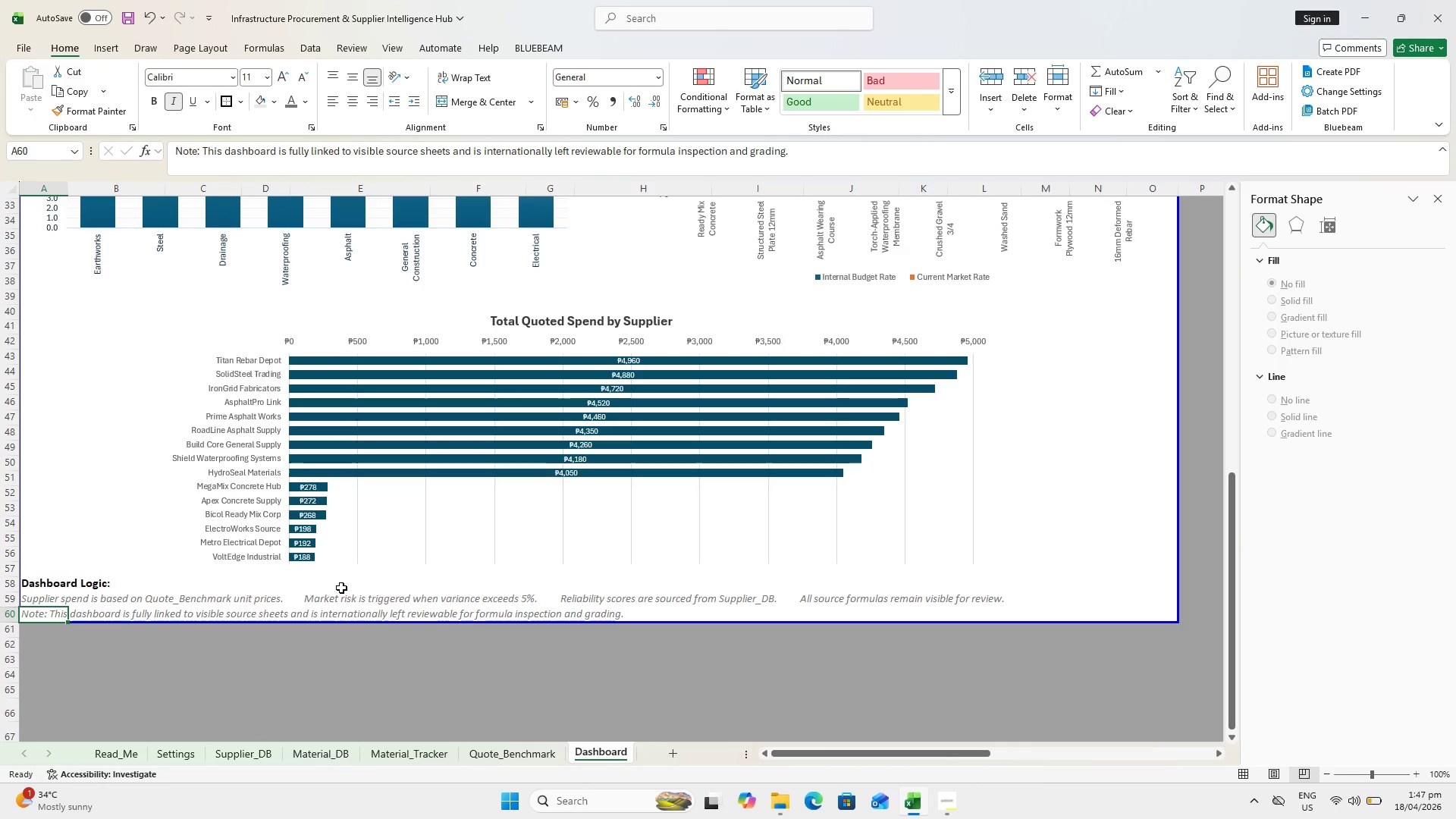 
left_click([544, 651])
 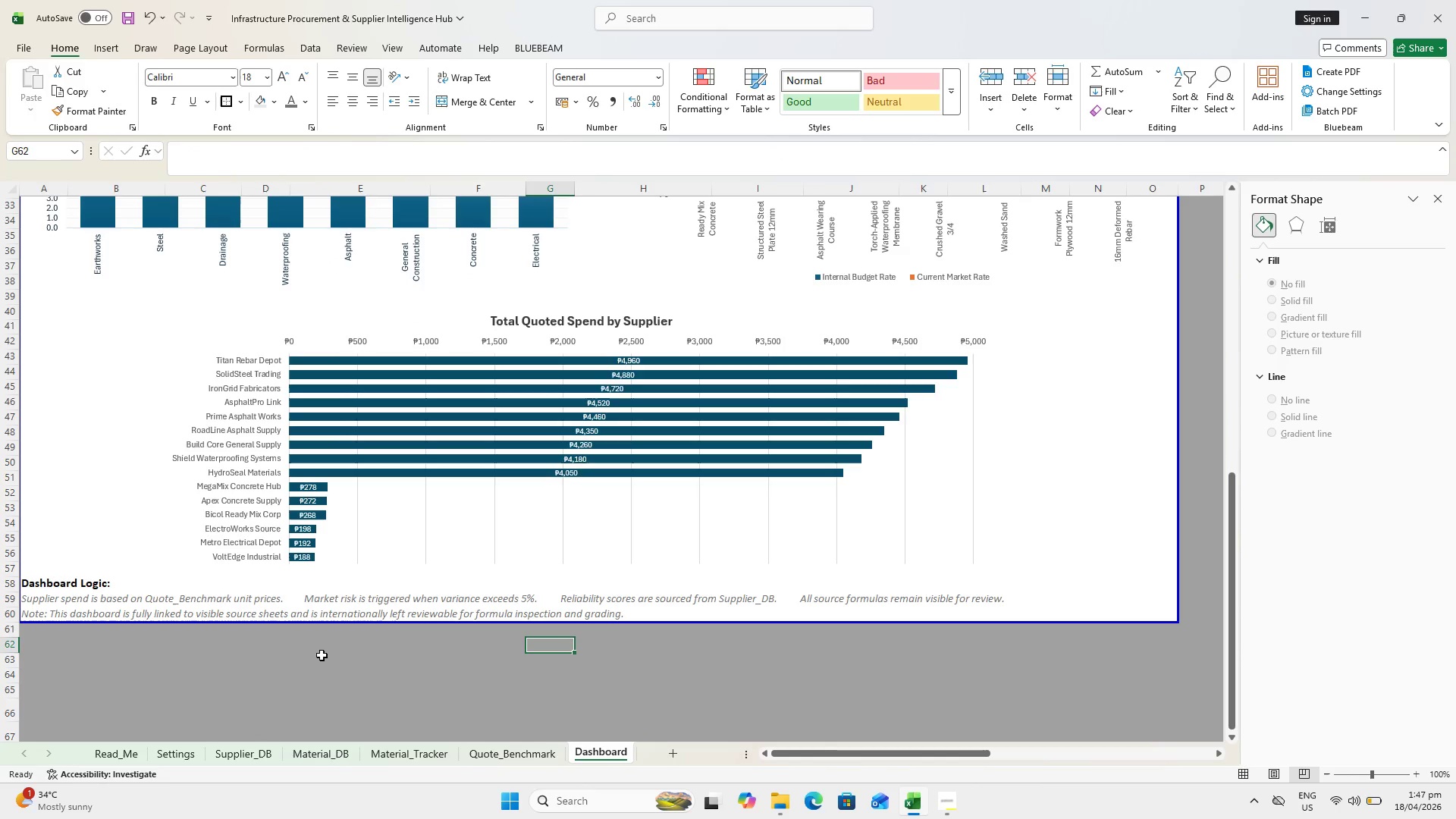 
key(Shift+ShiftLeft)
 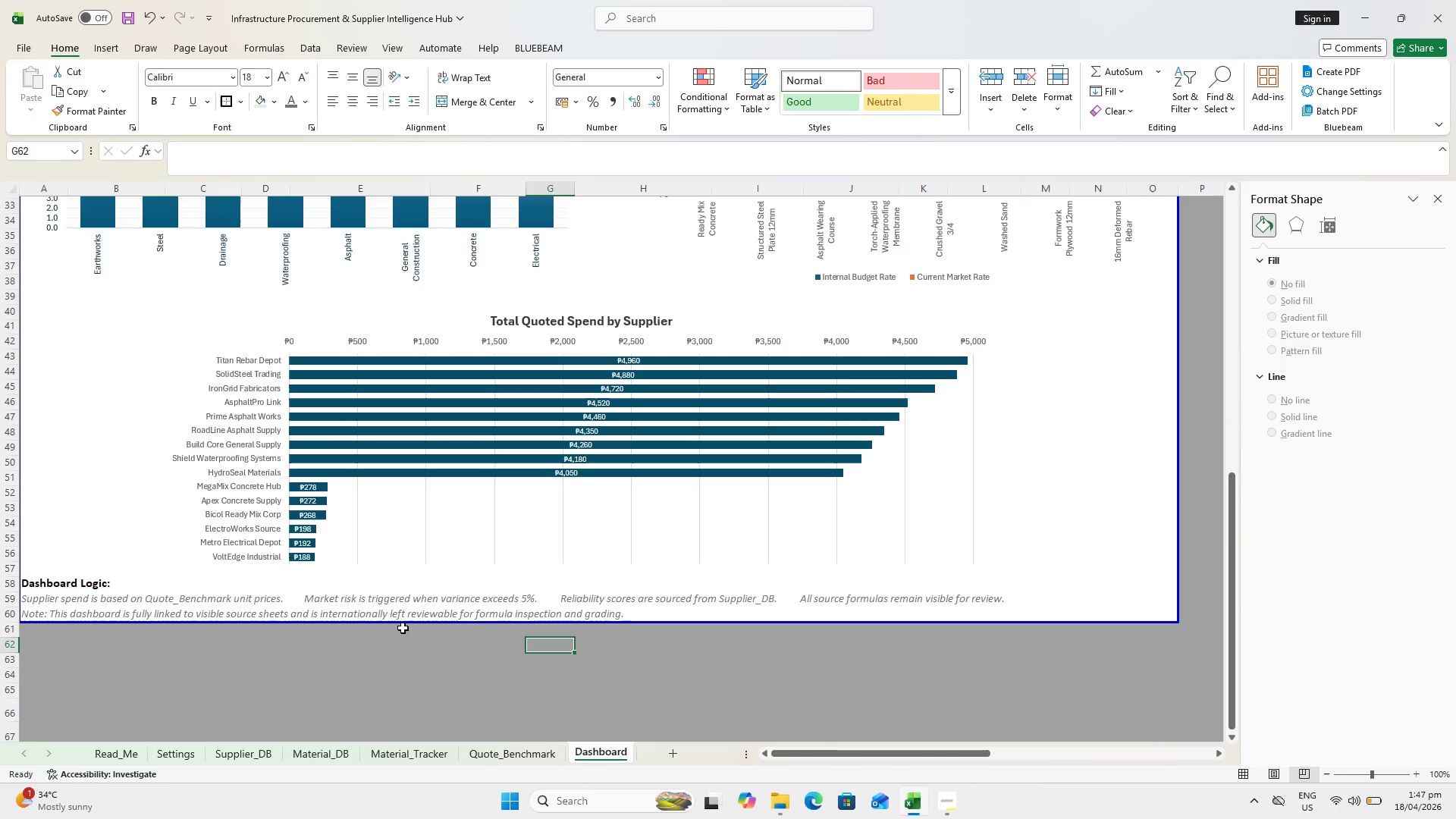 
key(Control+S)
 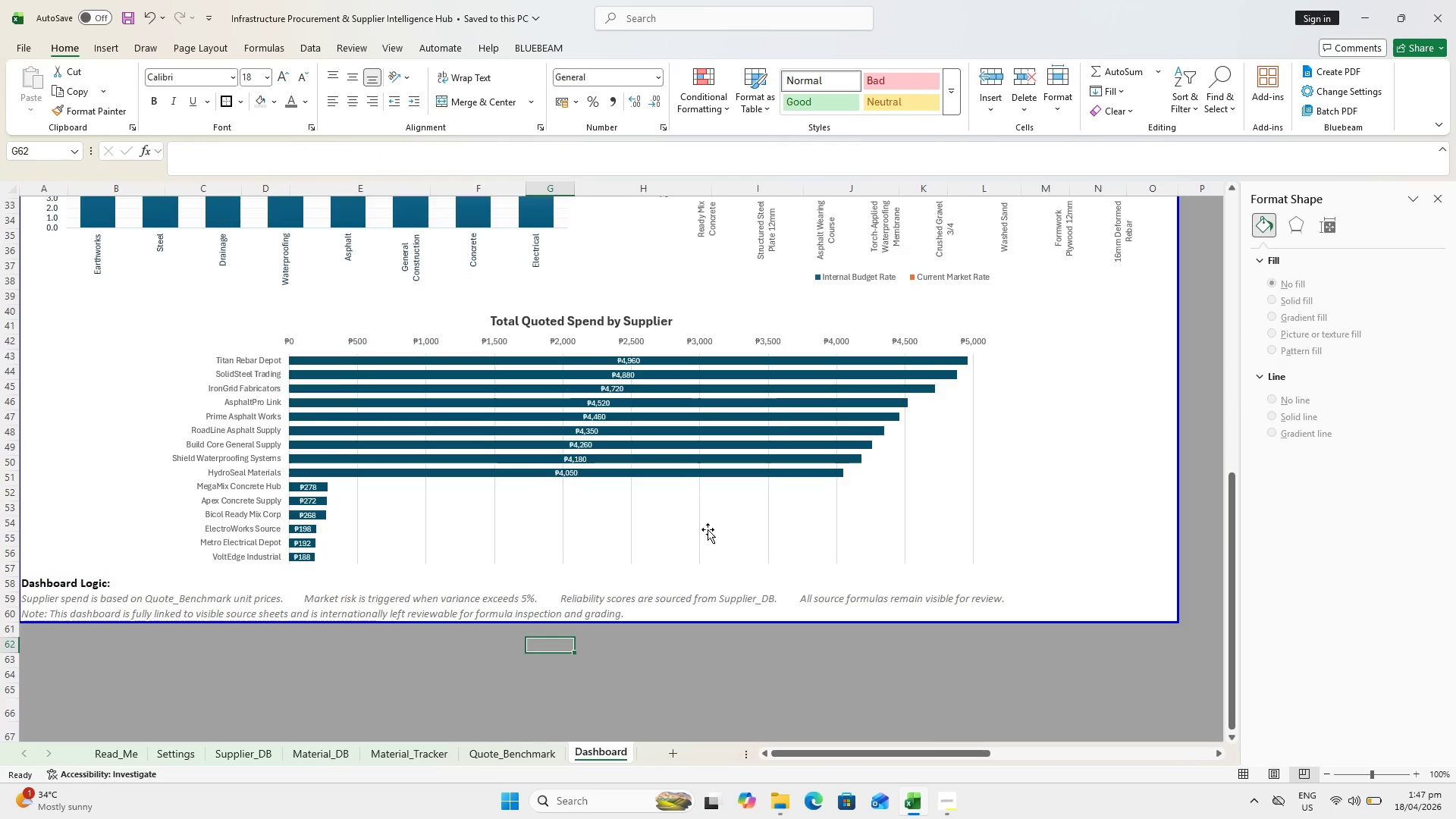 
key(Control+S)
 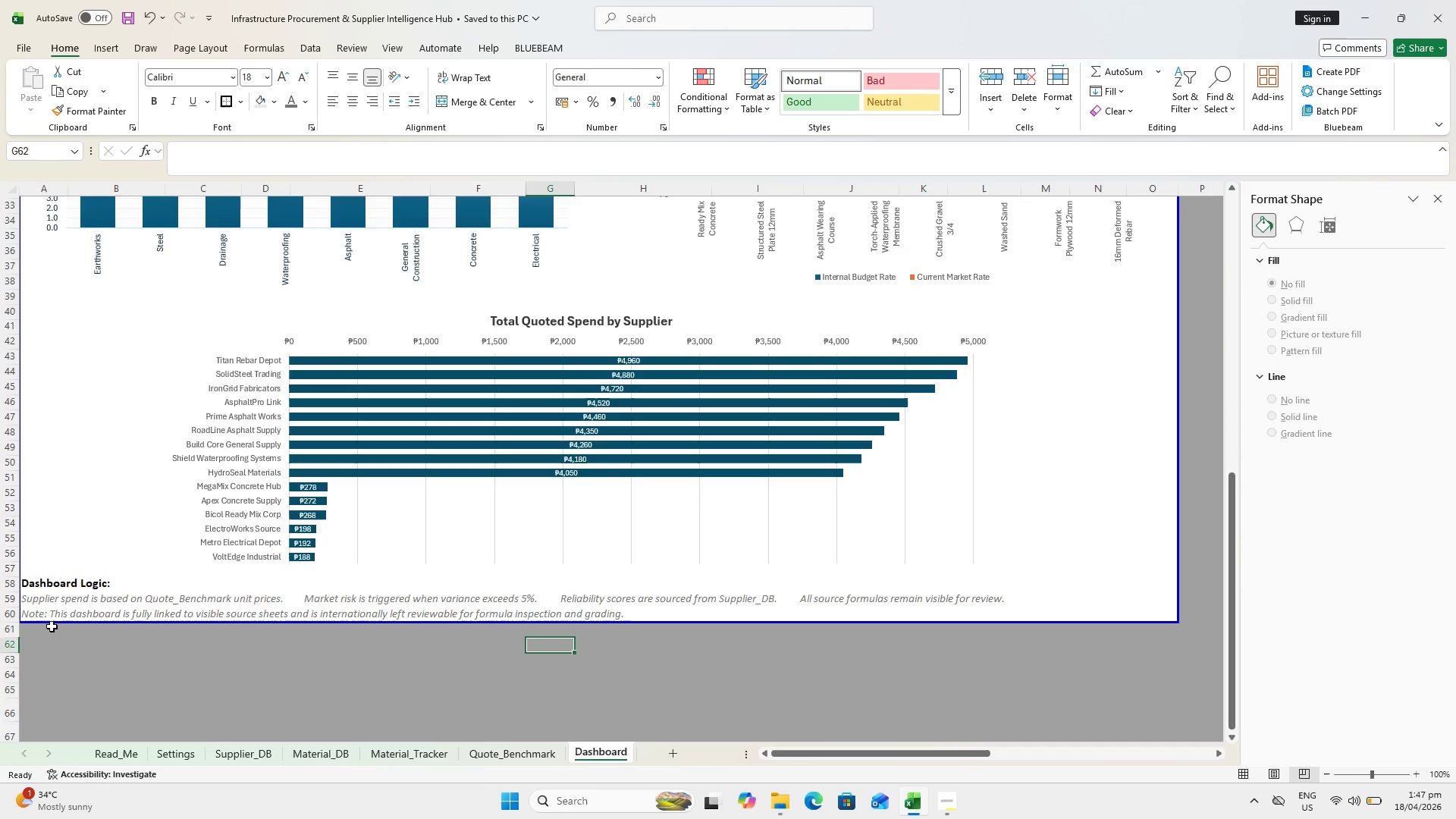 
double_click([39, 610])
 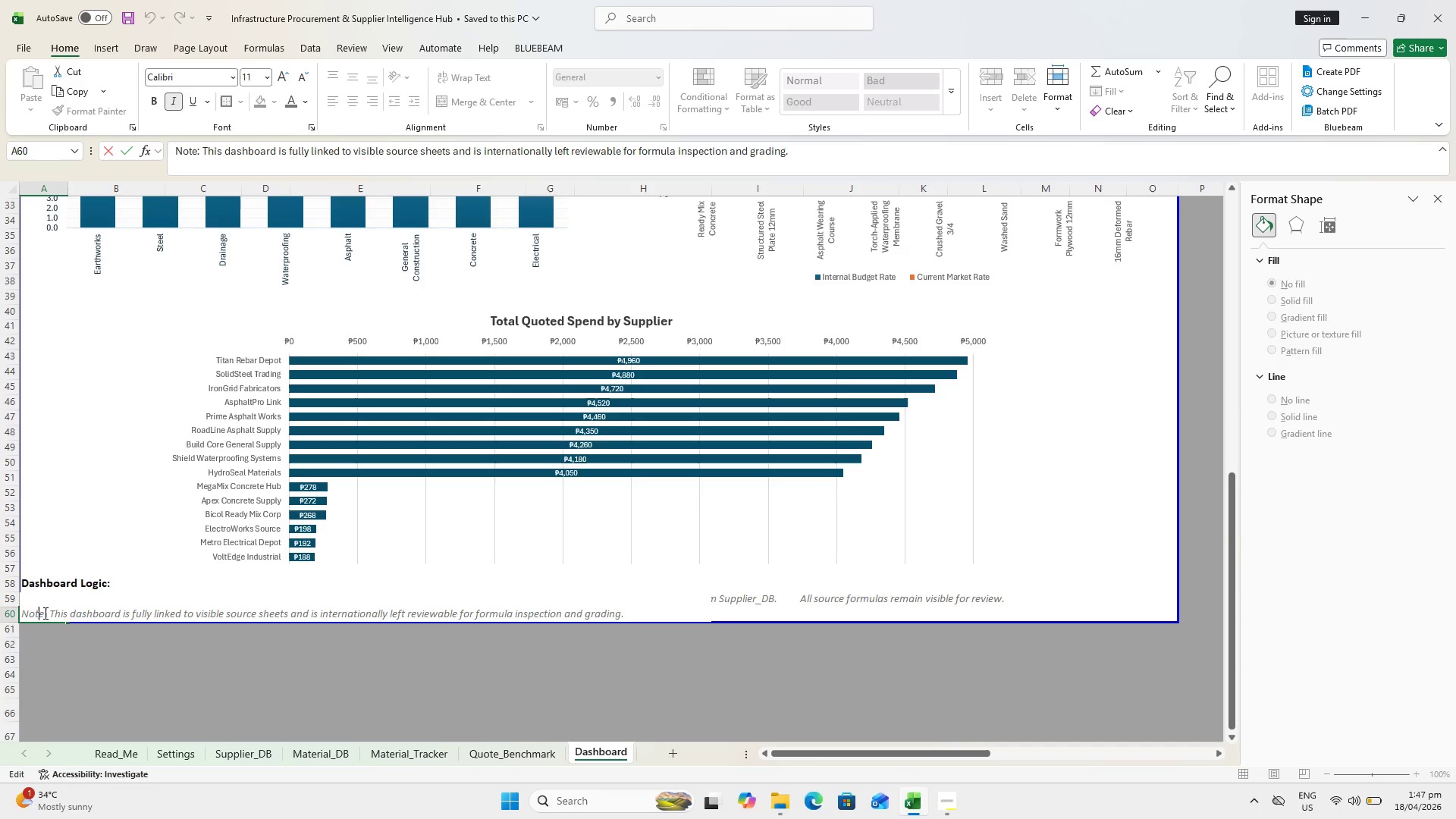 
left_click_drag(start_coordinate=[44, 613], to_coordinate=[5, 612])
 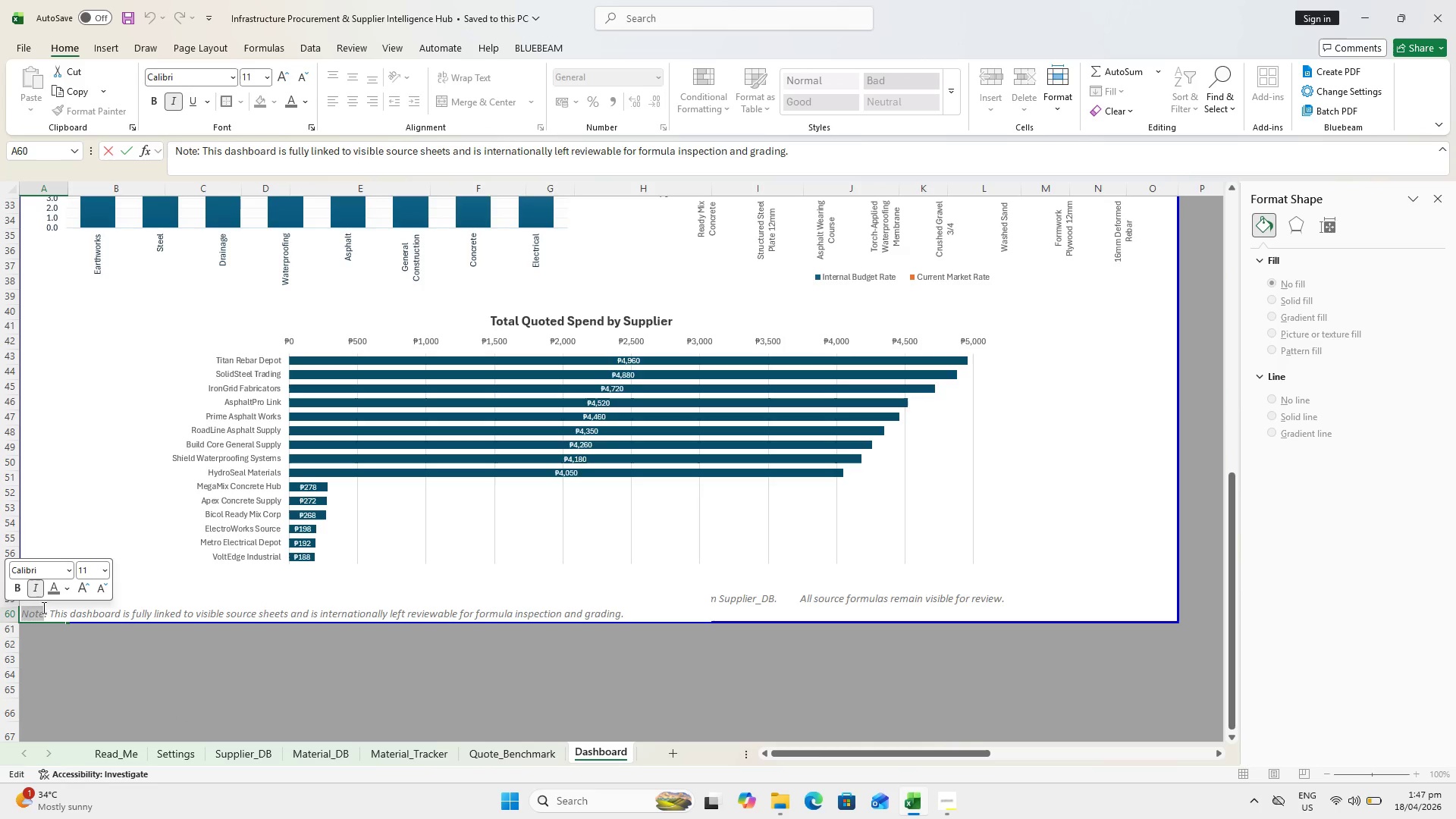 
left_click_drag(start_coordinate=[45, 613], to_coordinate=[19, 615])
 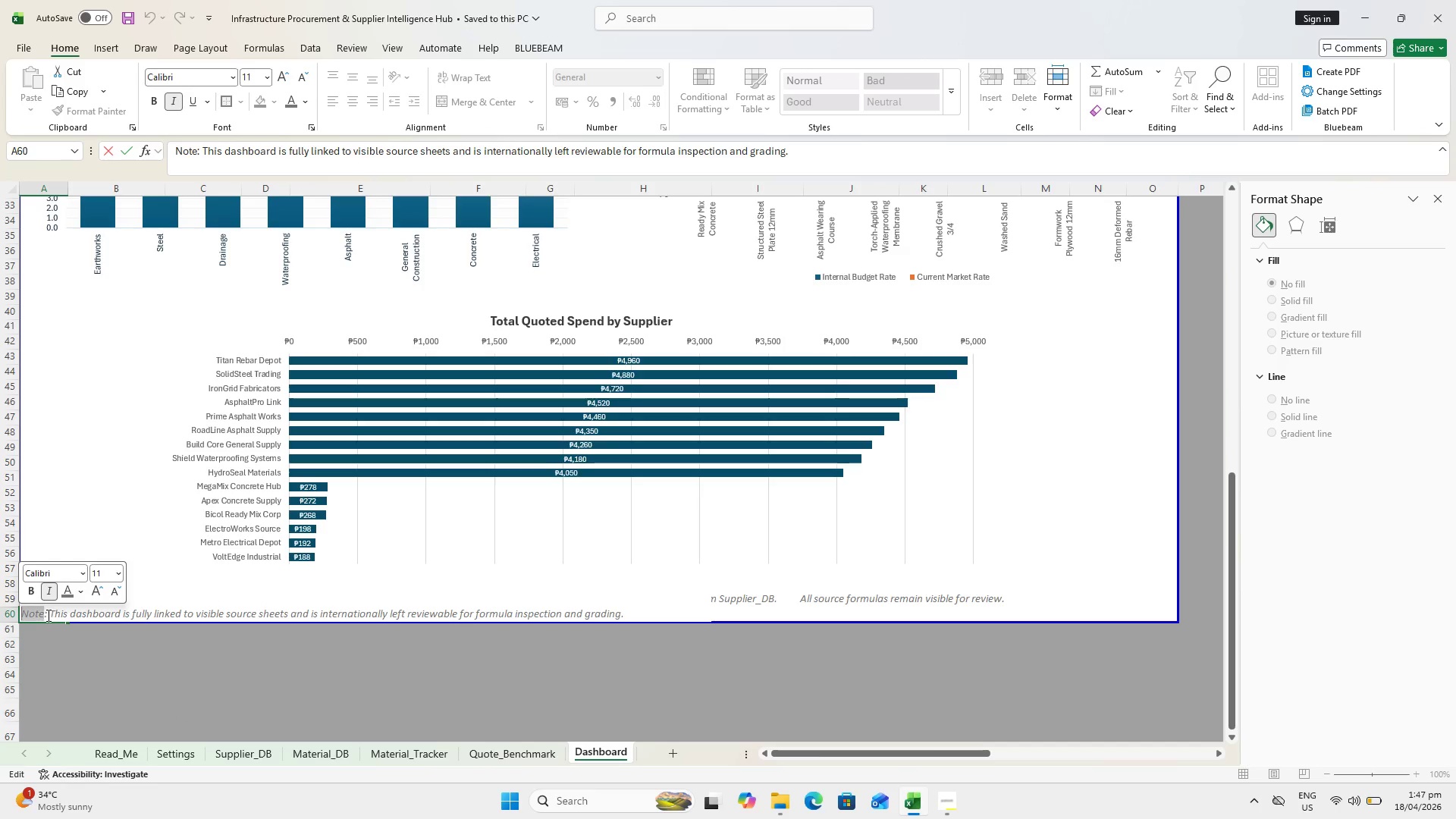 
left_click_drag(start_coordinate=[48, 615], to_coordinate=[11, 613])
 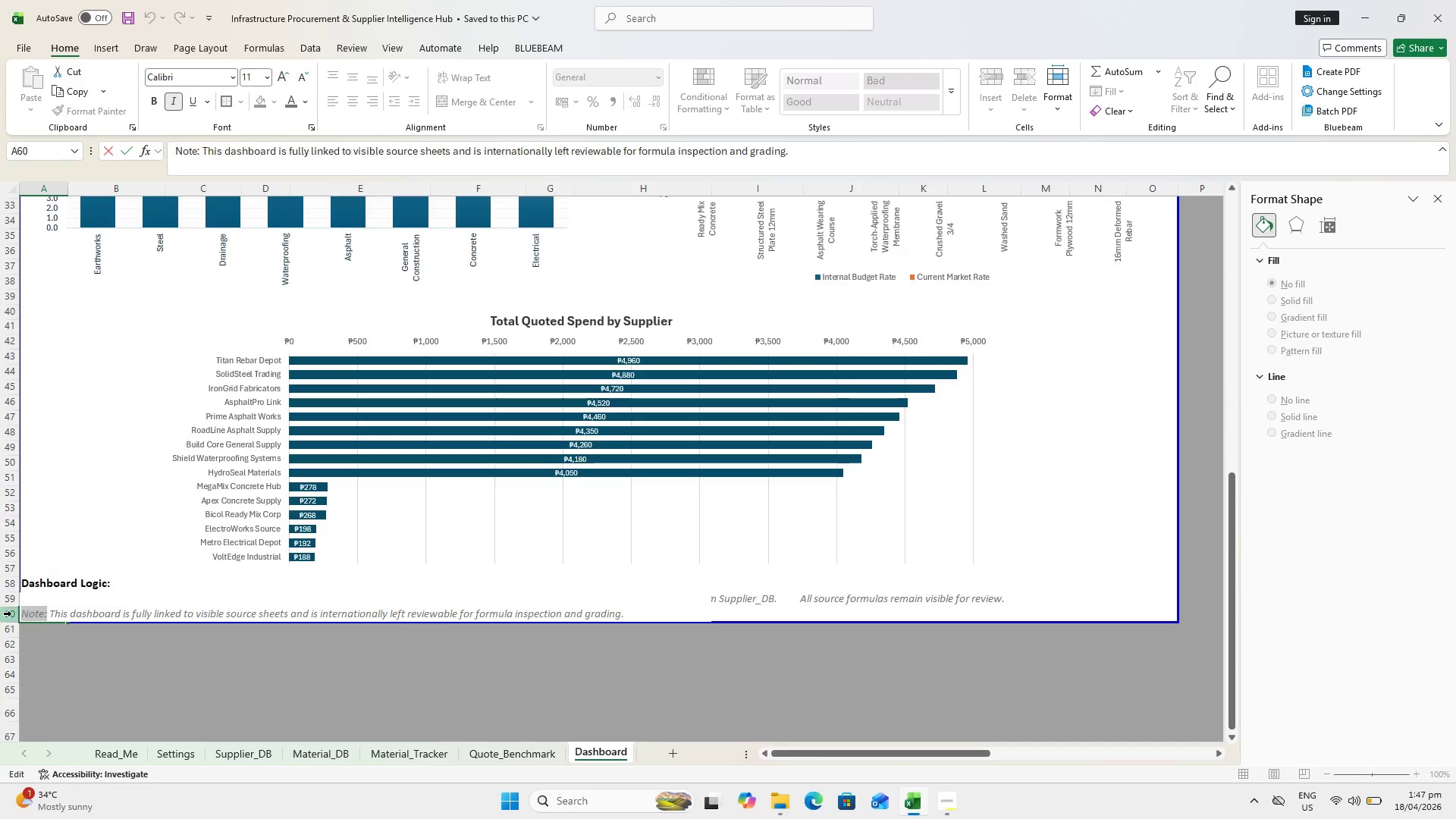 
key(Control+B)
 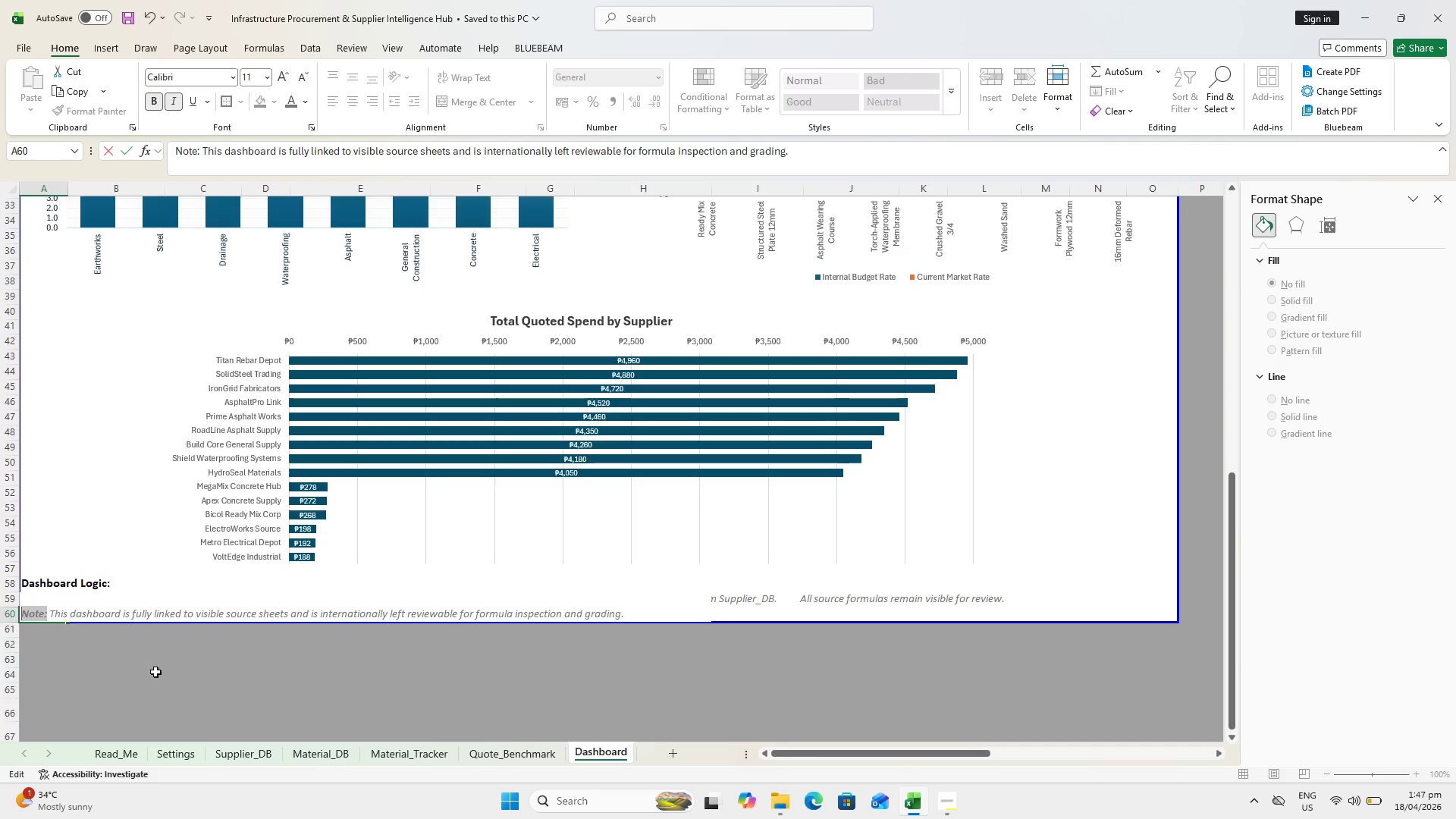 
left_click([155, 672])
 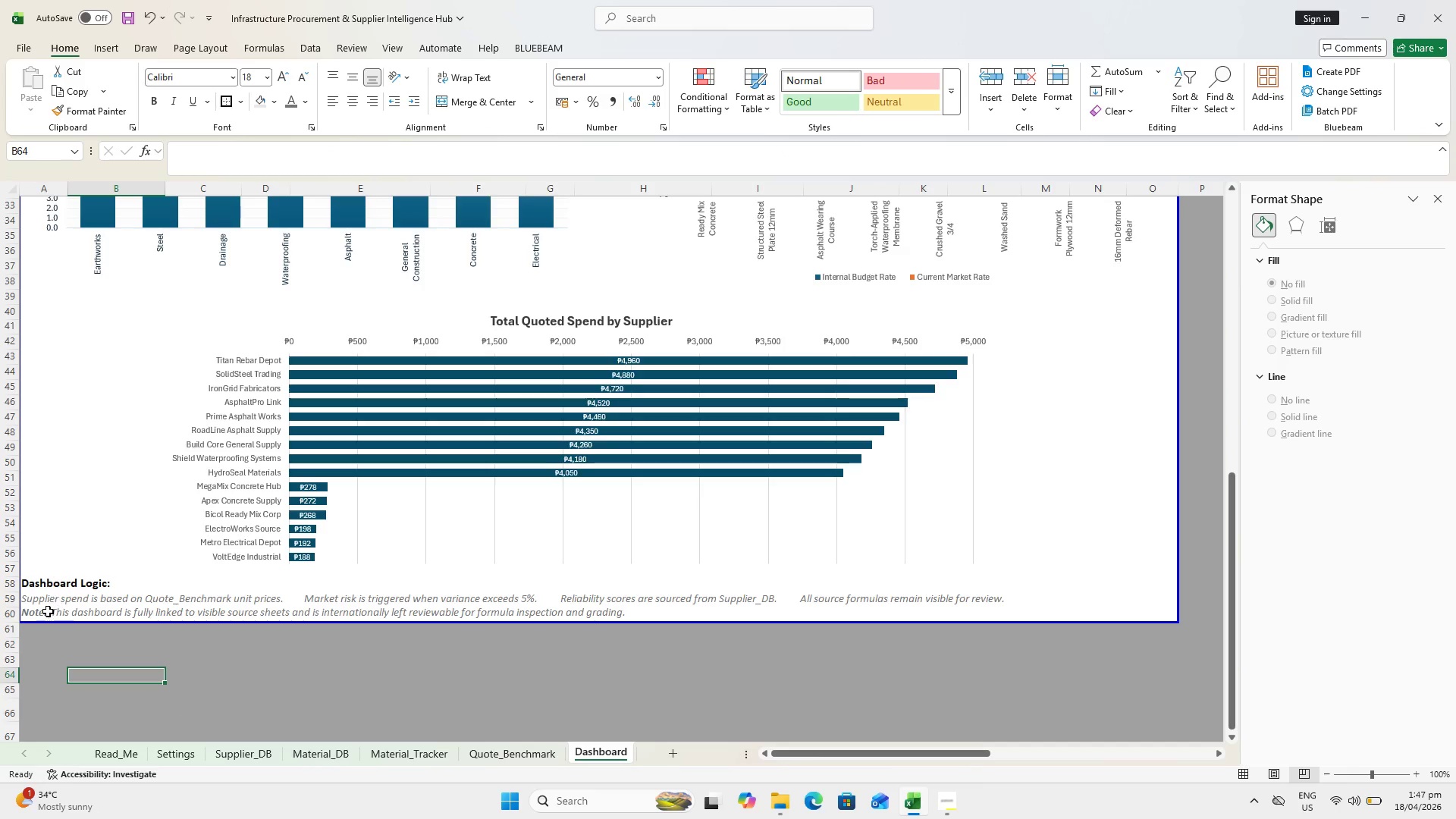 
left_click([45, 613])
 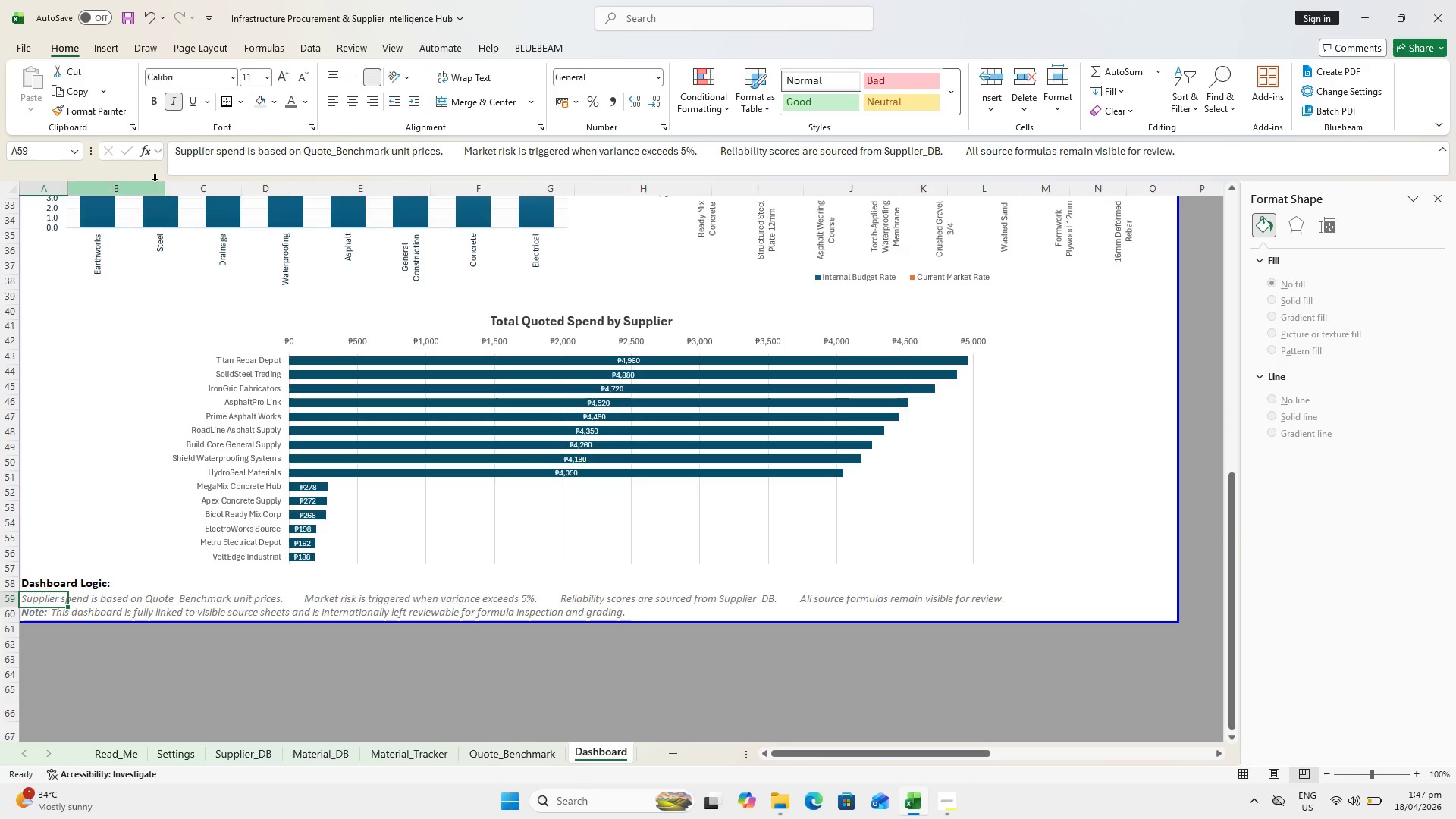 
left_click_drag(start_coordinate=[173, 150], to_coordinate=[1347, 152])
 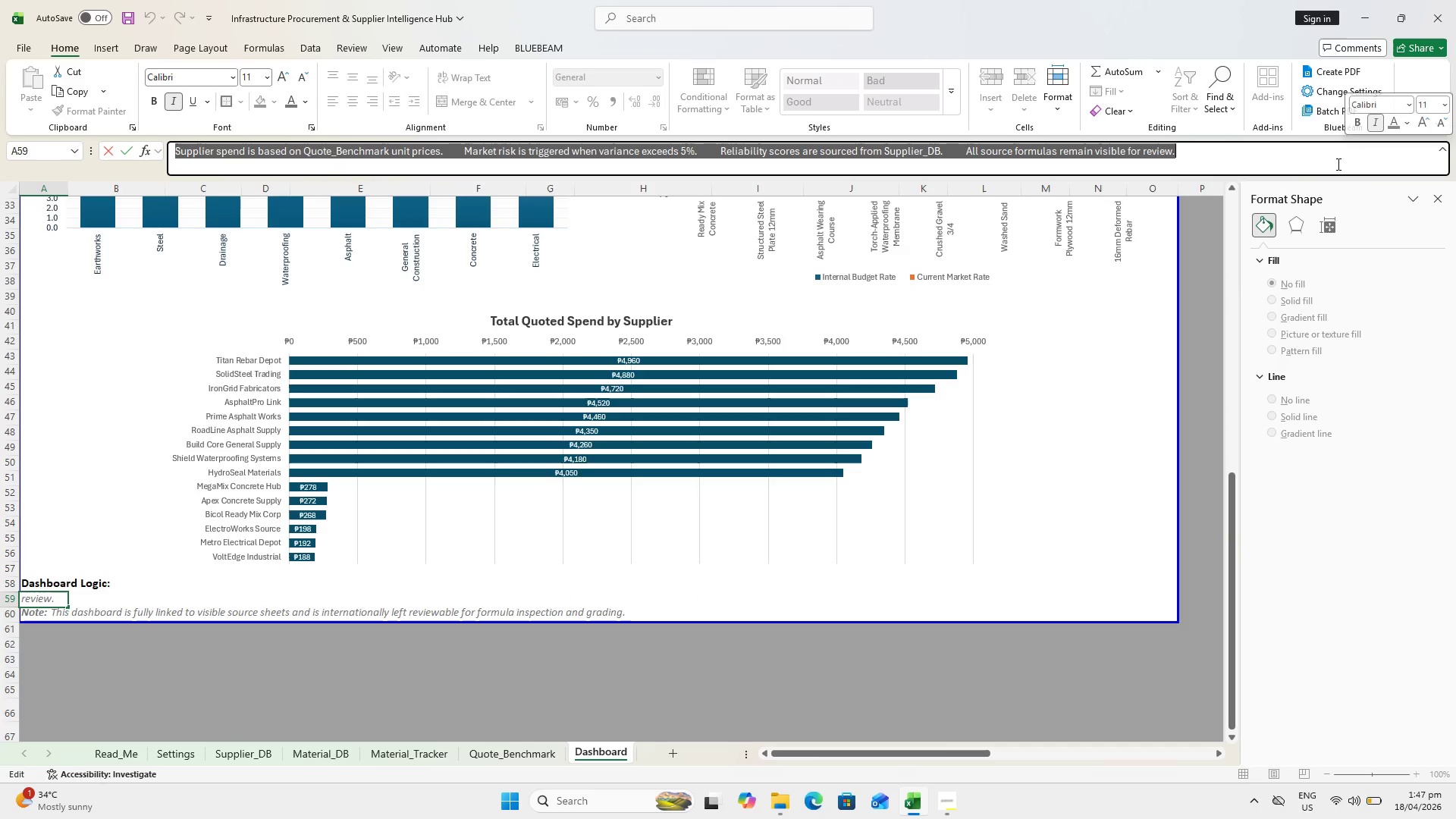 
key(Control+X)
 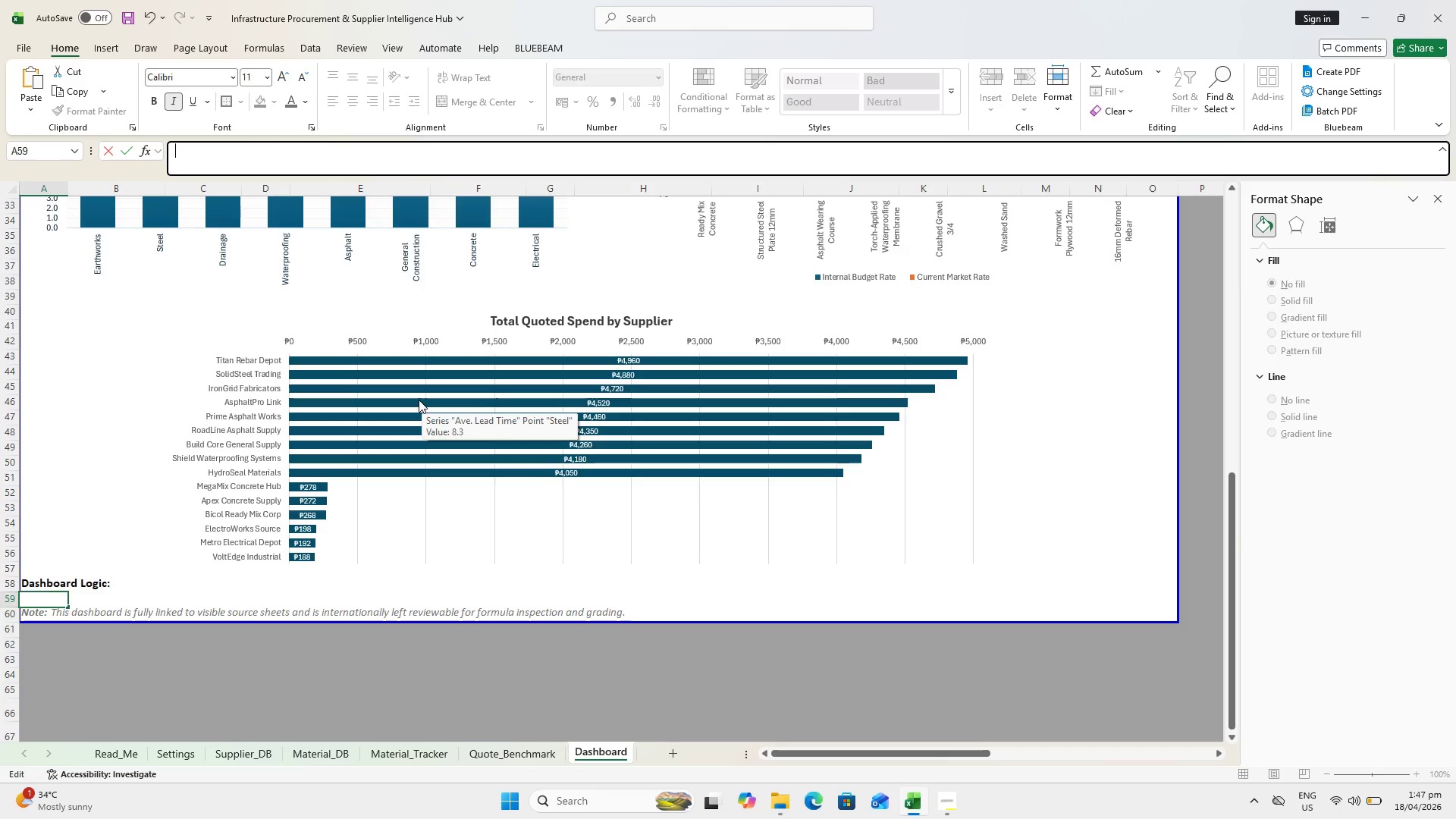 
key(Enter)
 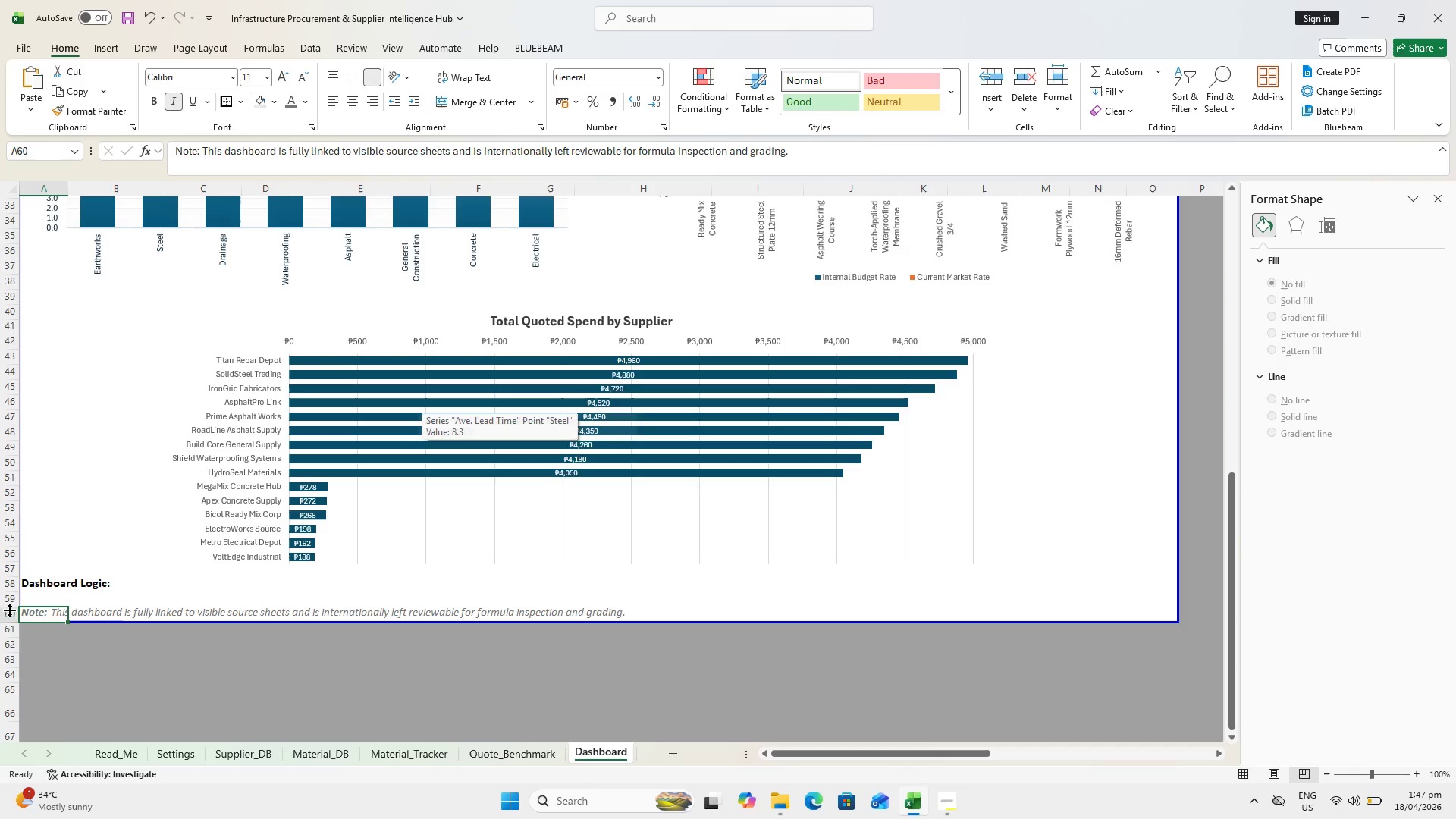 
left_click([42, 584])
 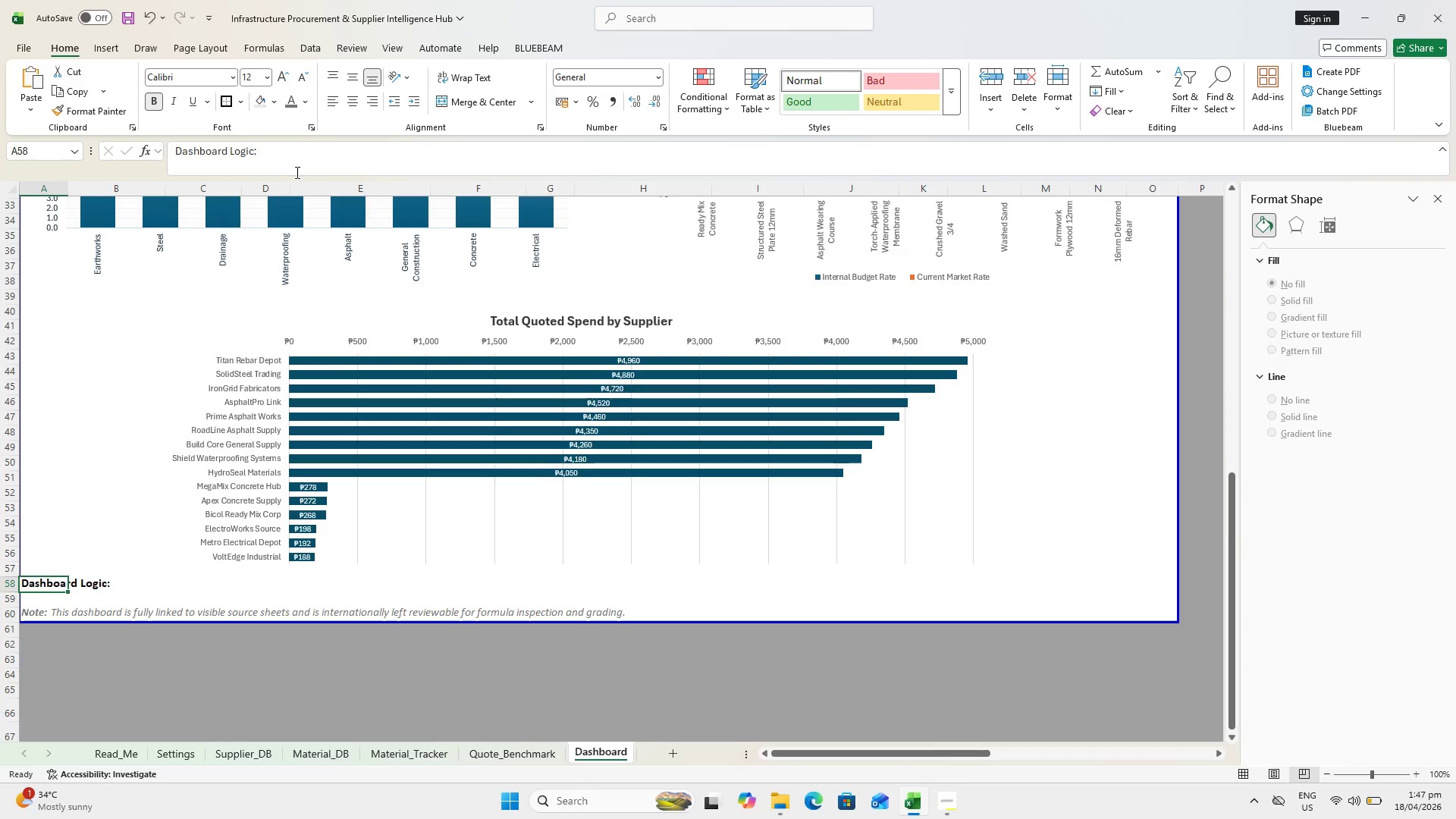 
left_click([299, 143])
 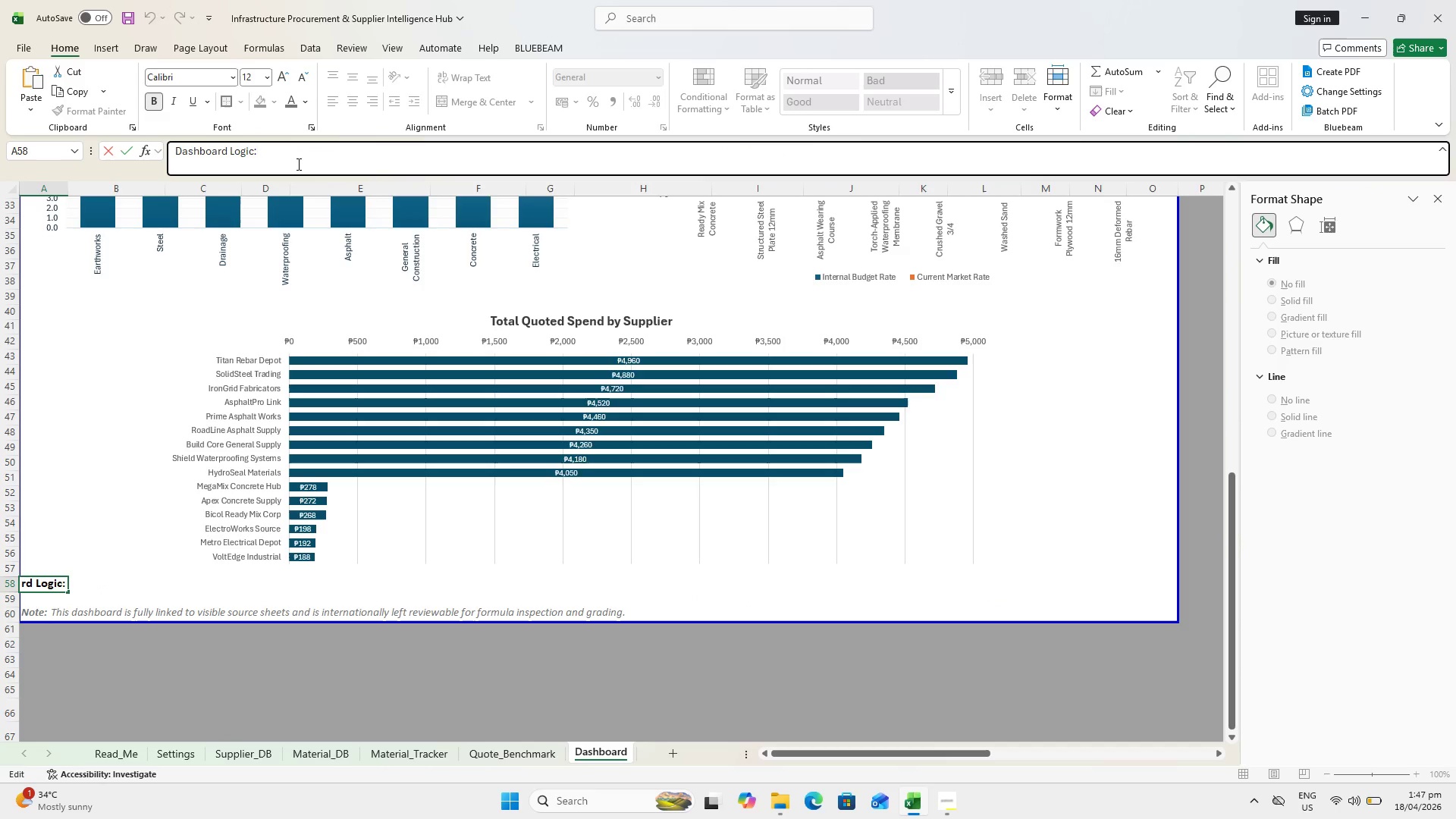 
key(Space)
 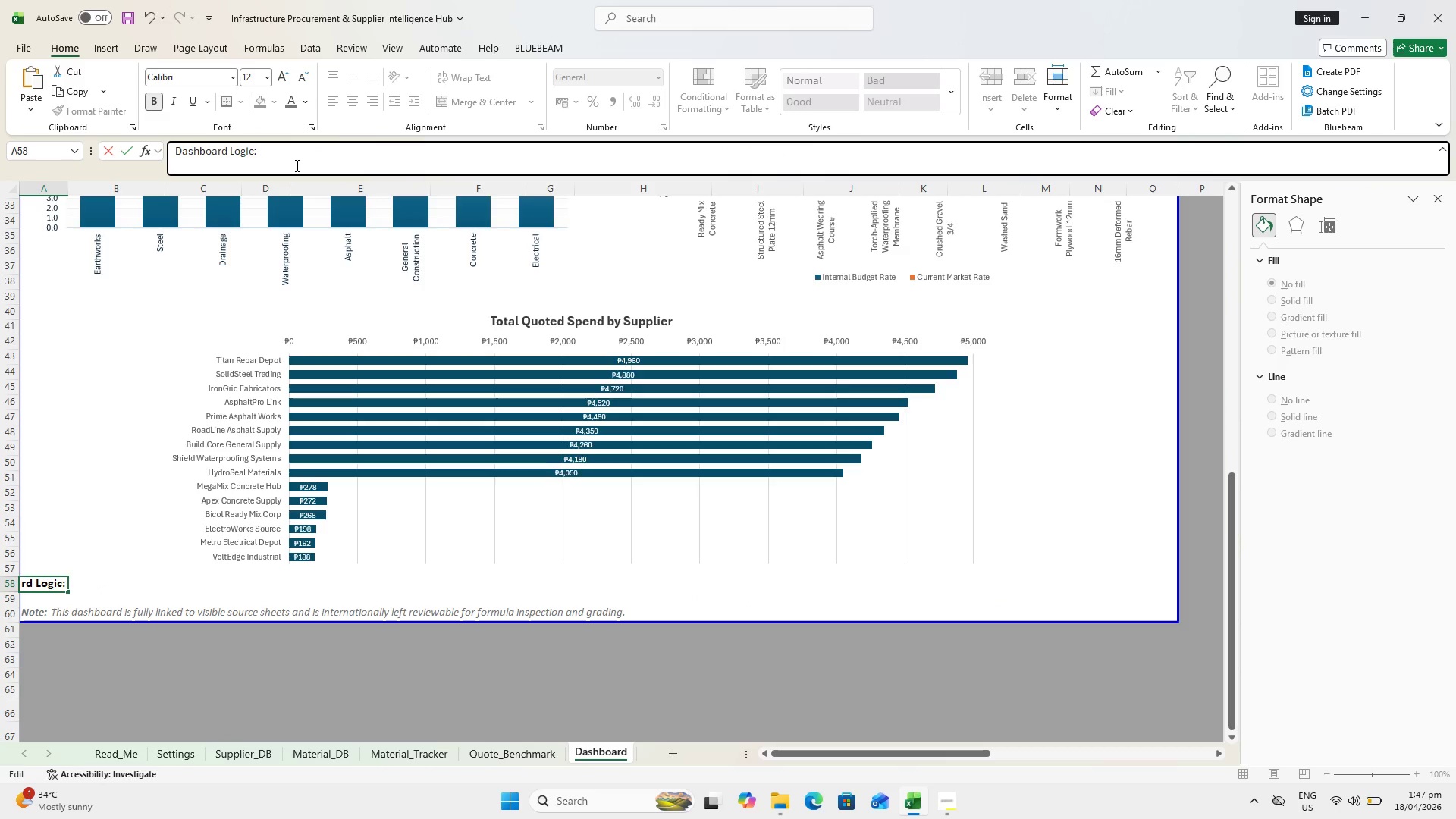 
key(Control+V)
 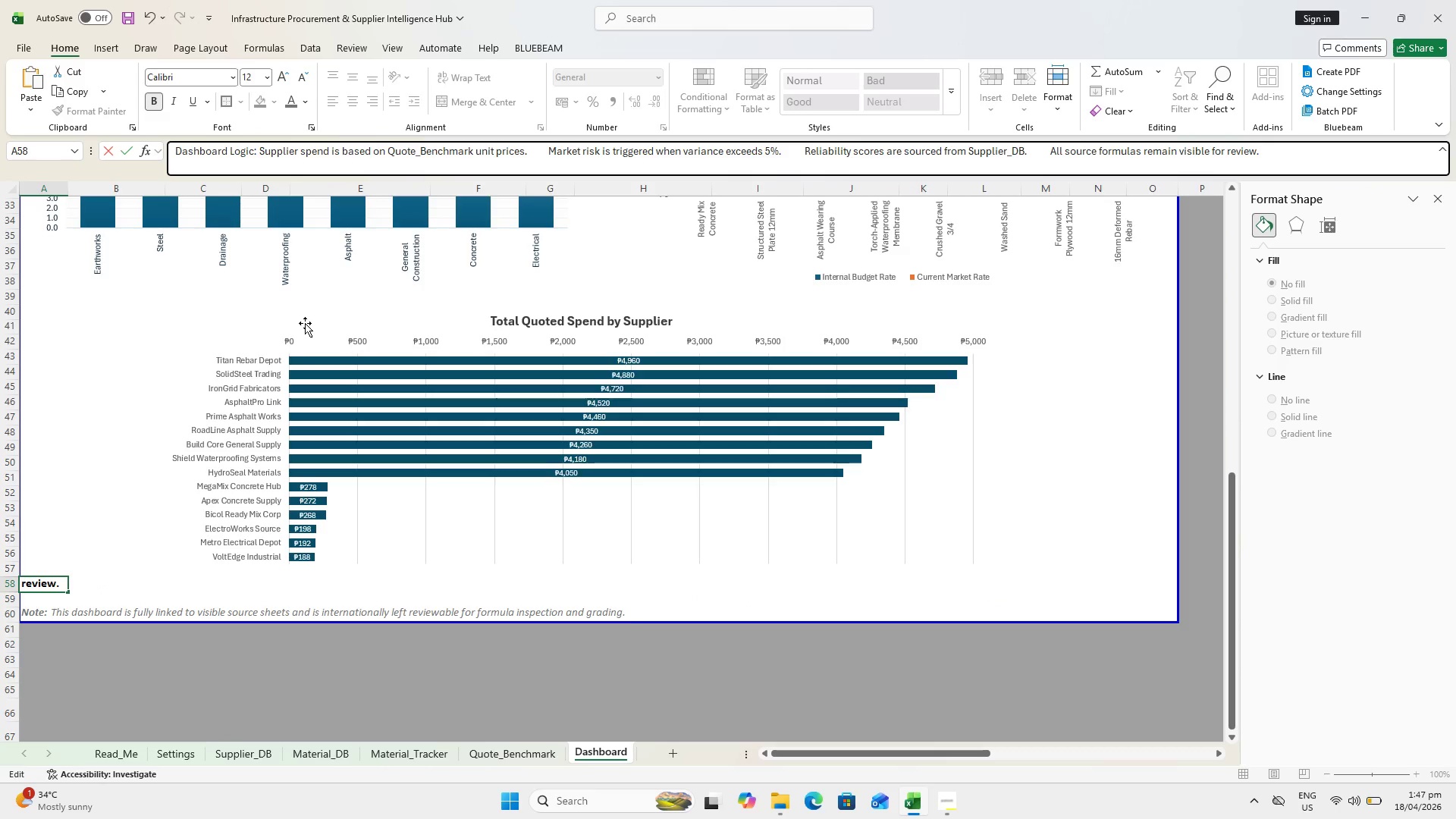 
key(Enter)
 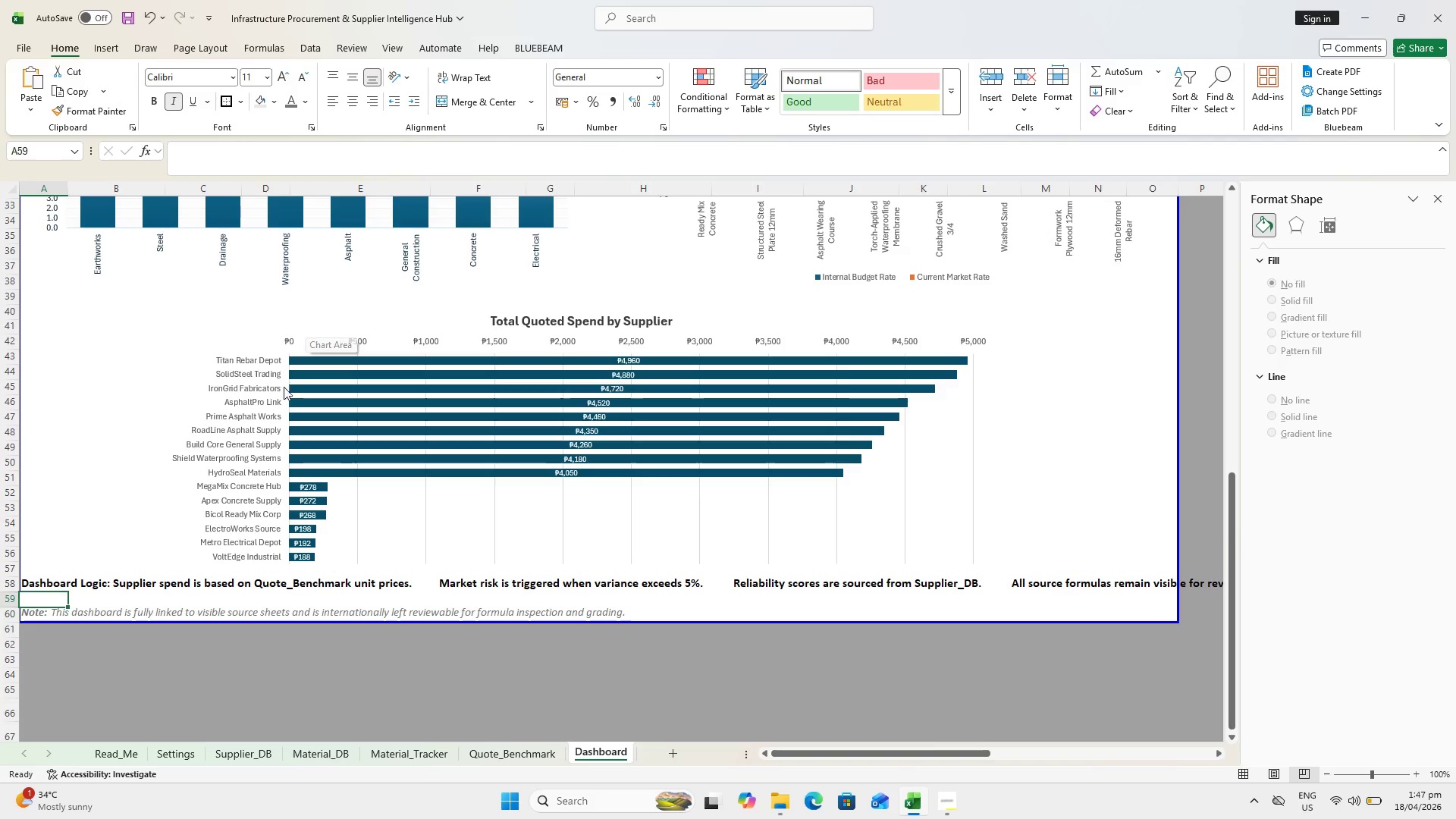 
key(Control+Z)
 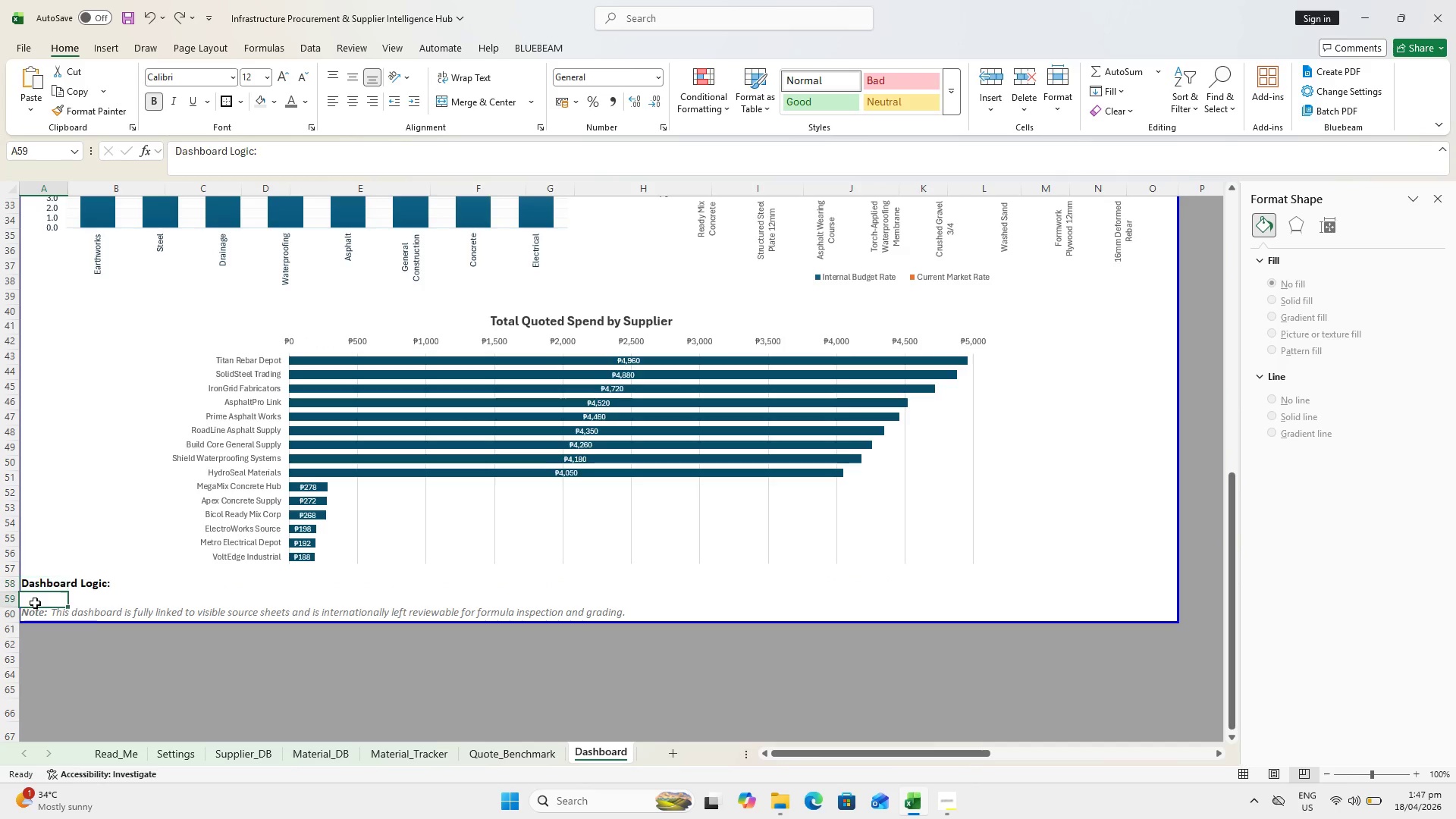 
key(Control+V)
 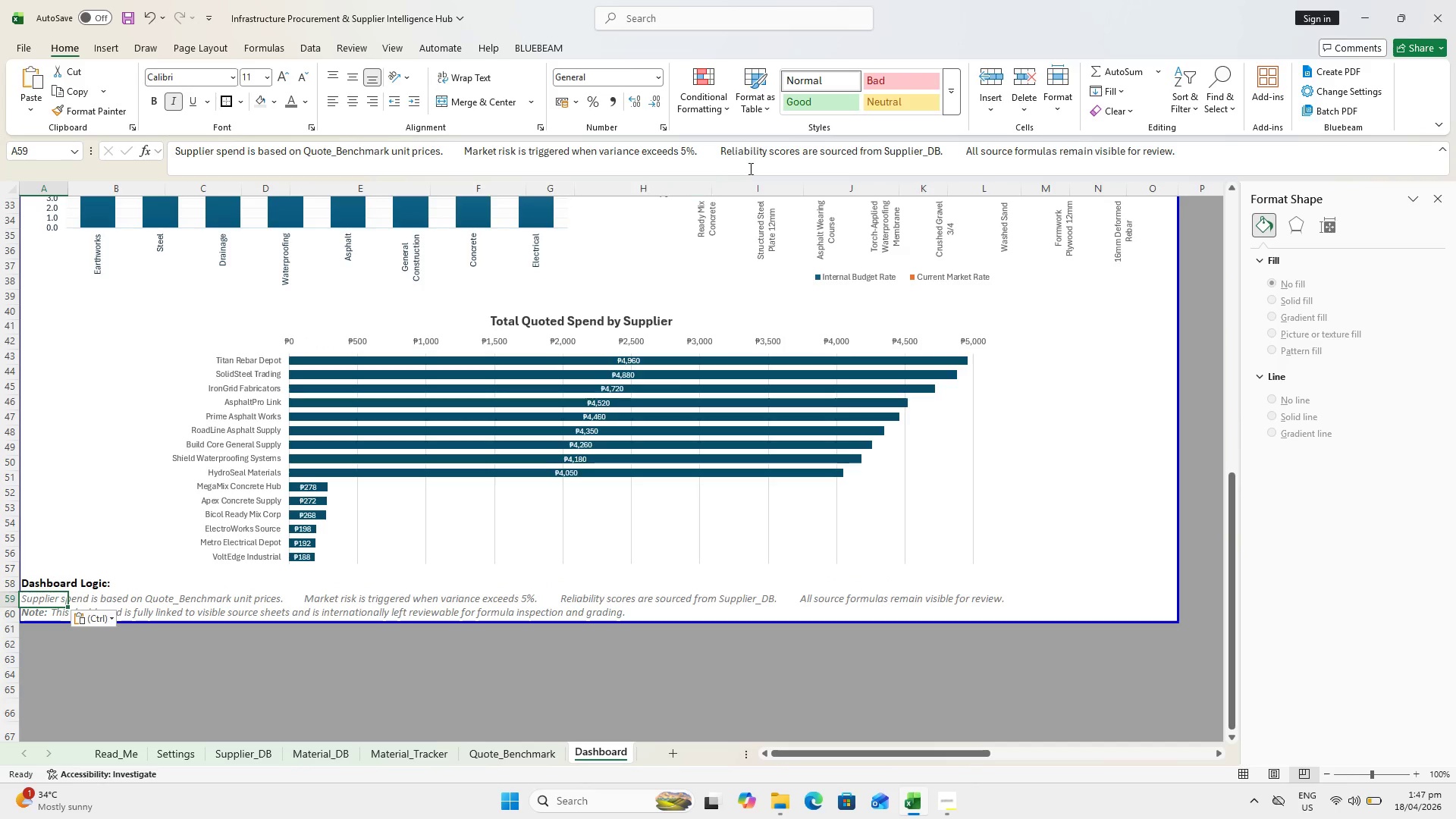 
key(Control+A)
 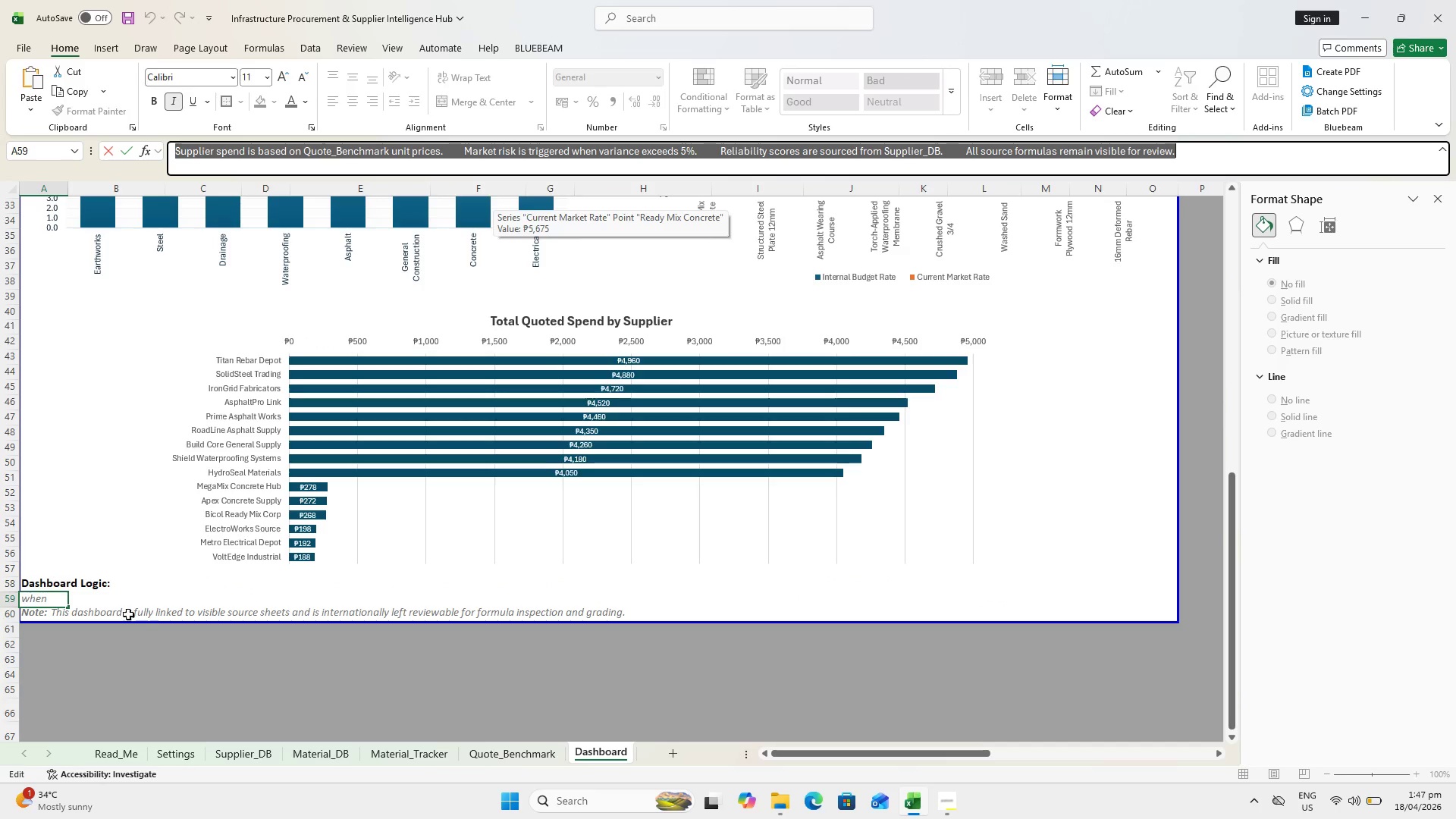 
key(Escape)
 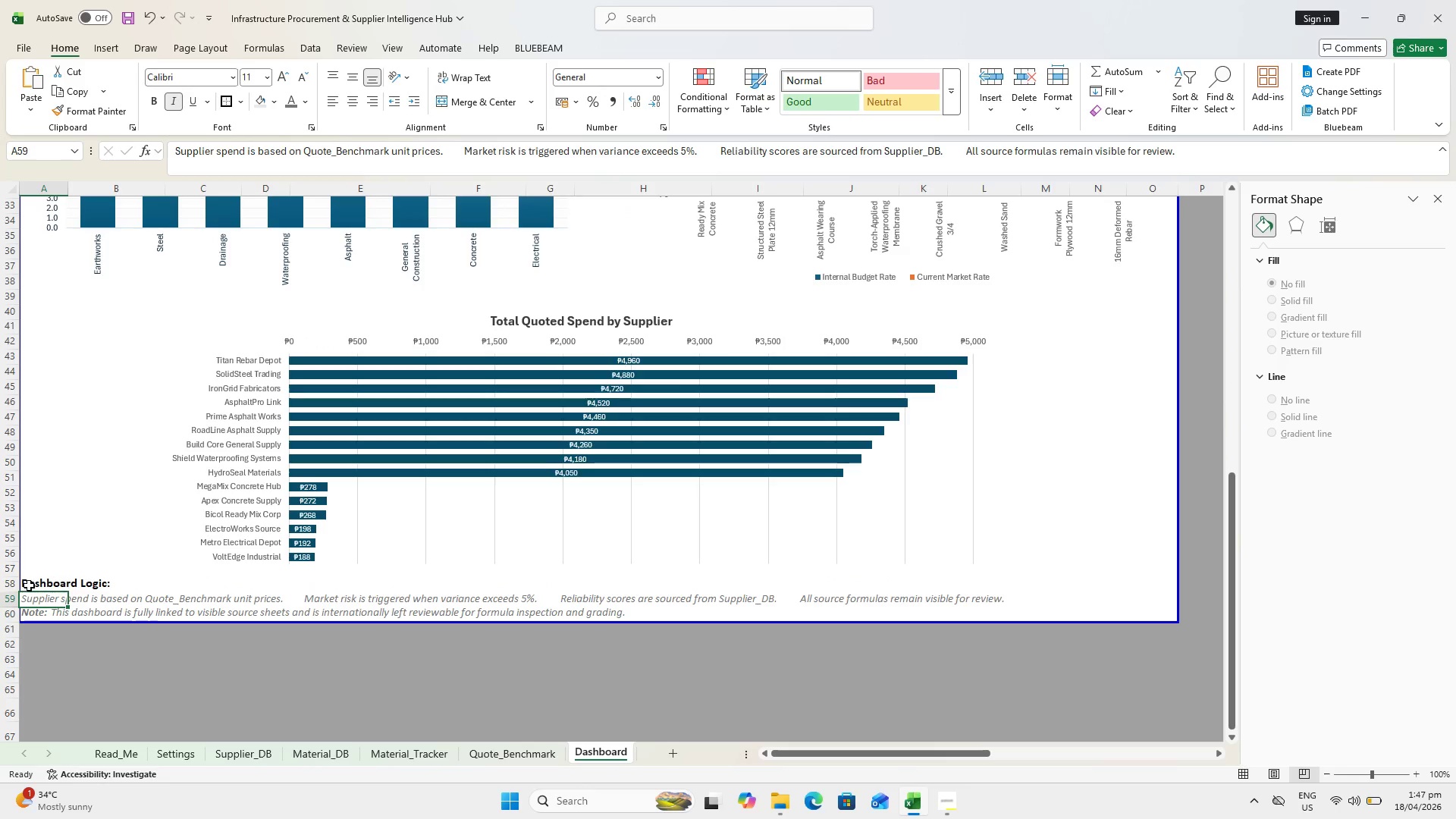 
left_click([36, 586])
 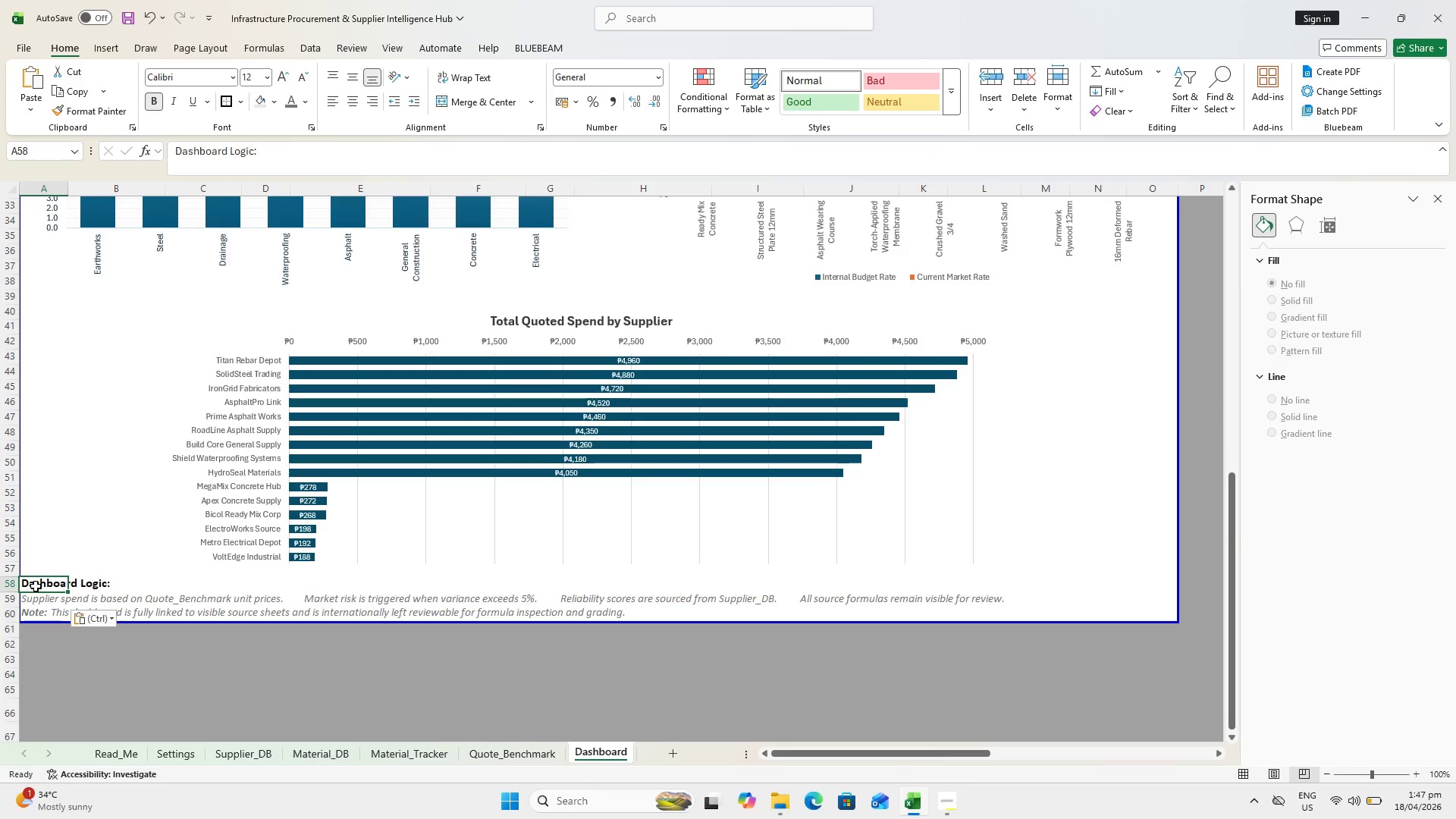 
key(Control+B)
 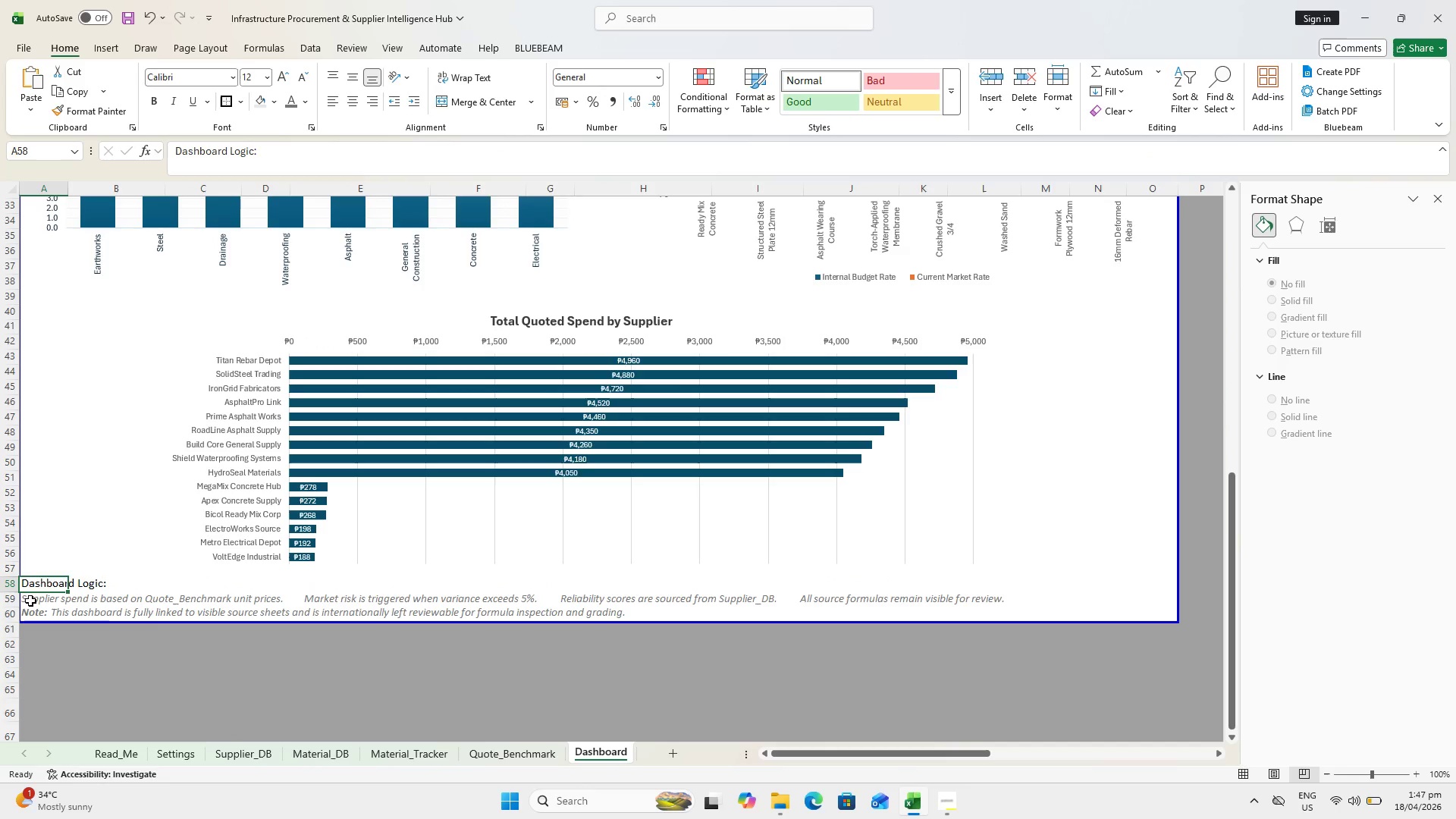 
left_click([32, 595])
 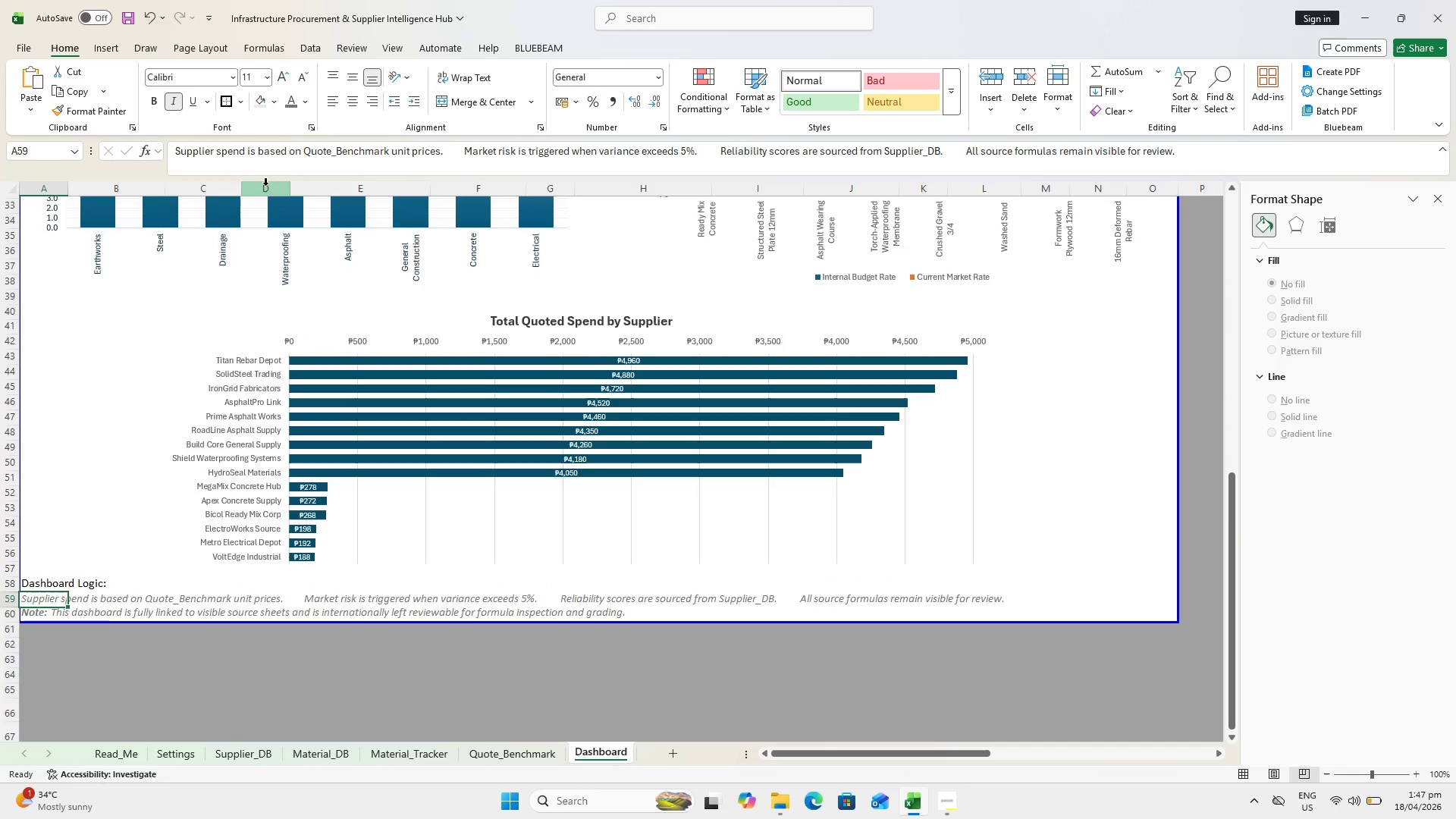 
left_click([271, 158])
 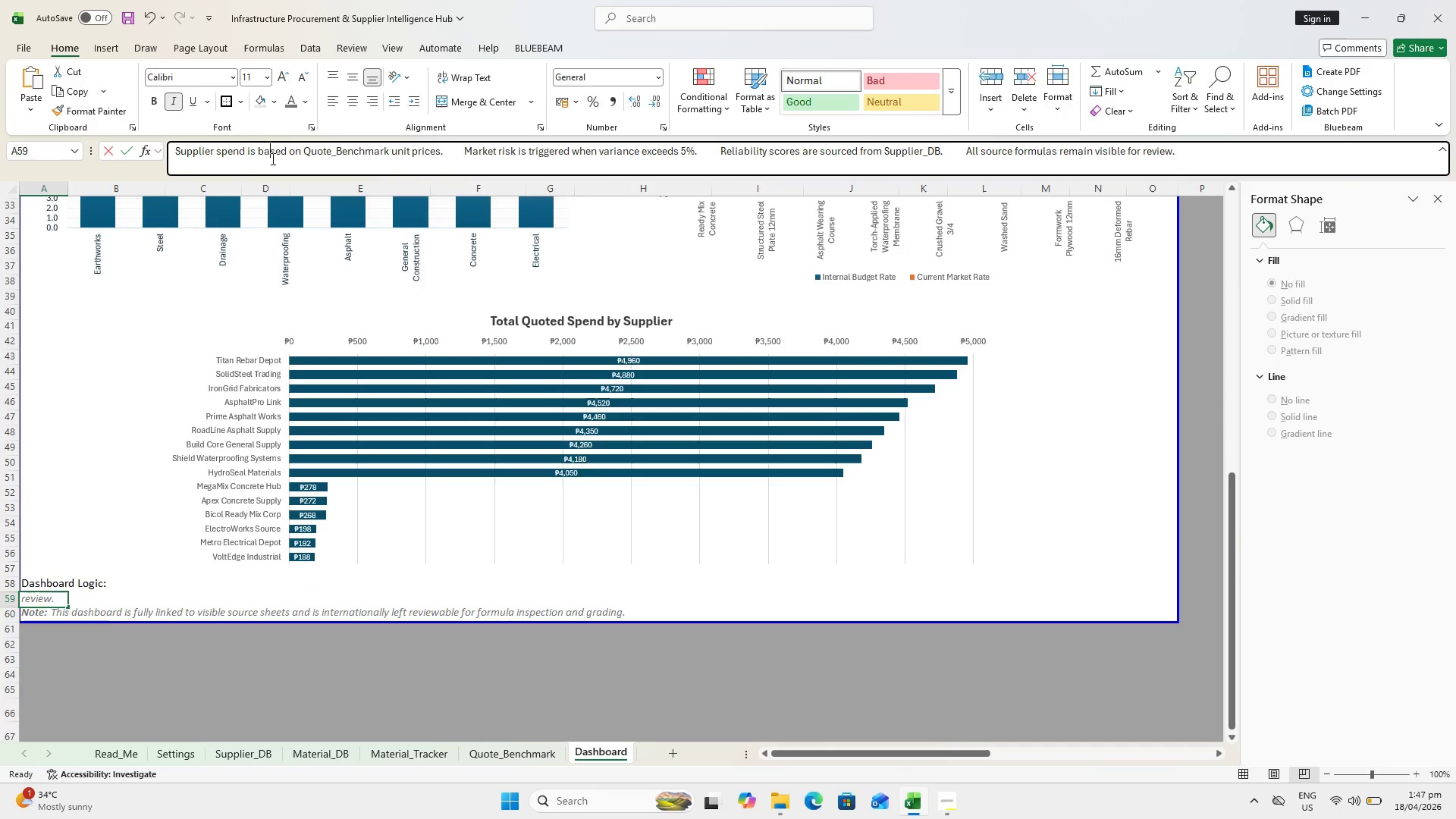 
key(Control+A)
 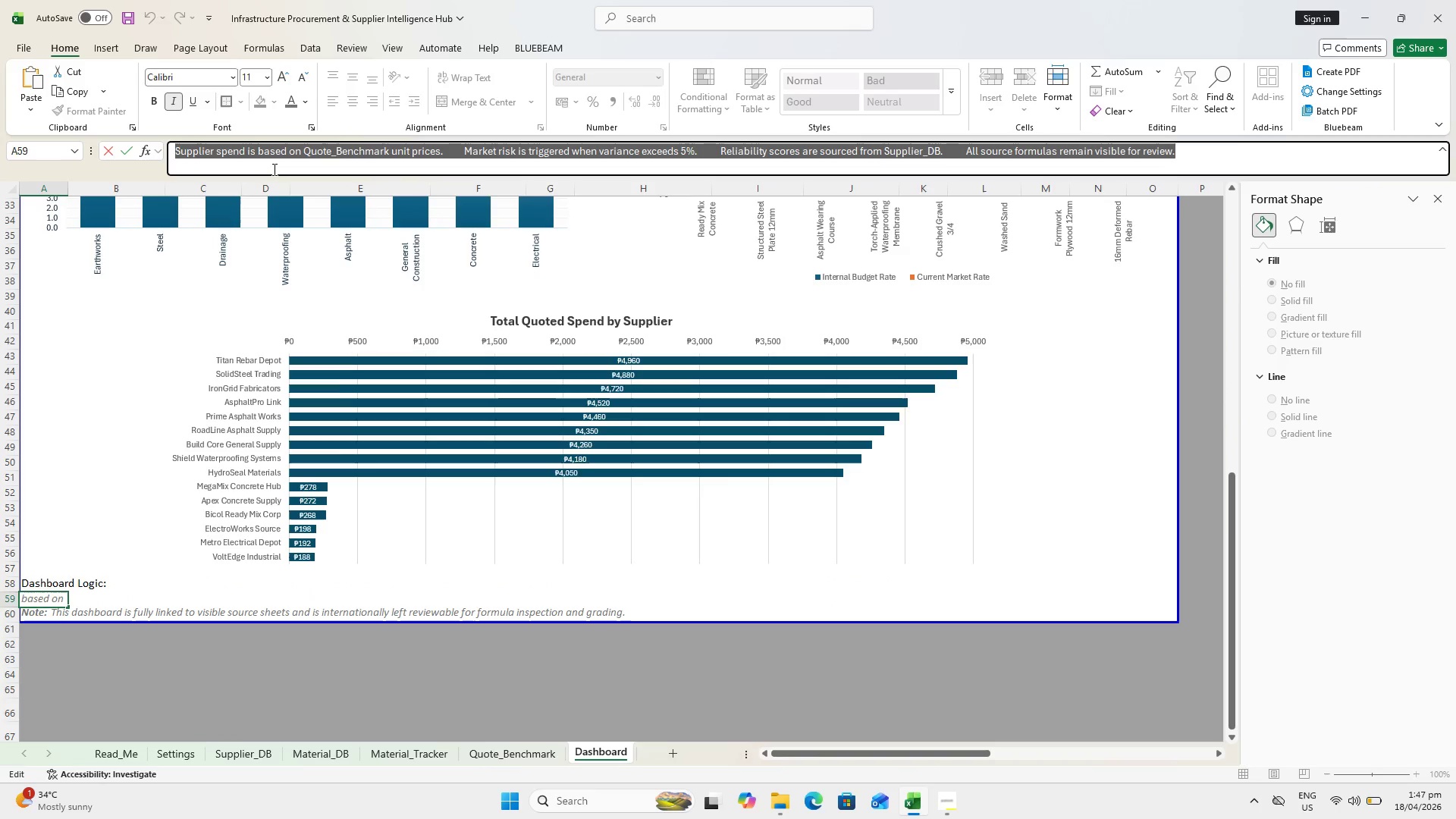 
key(Control+X)
 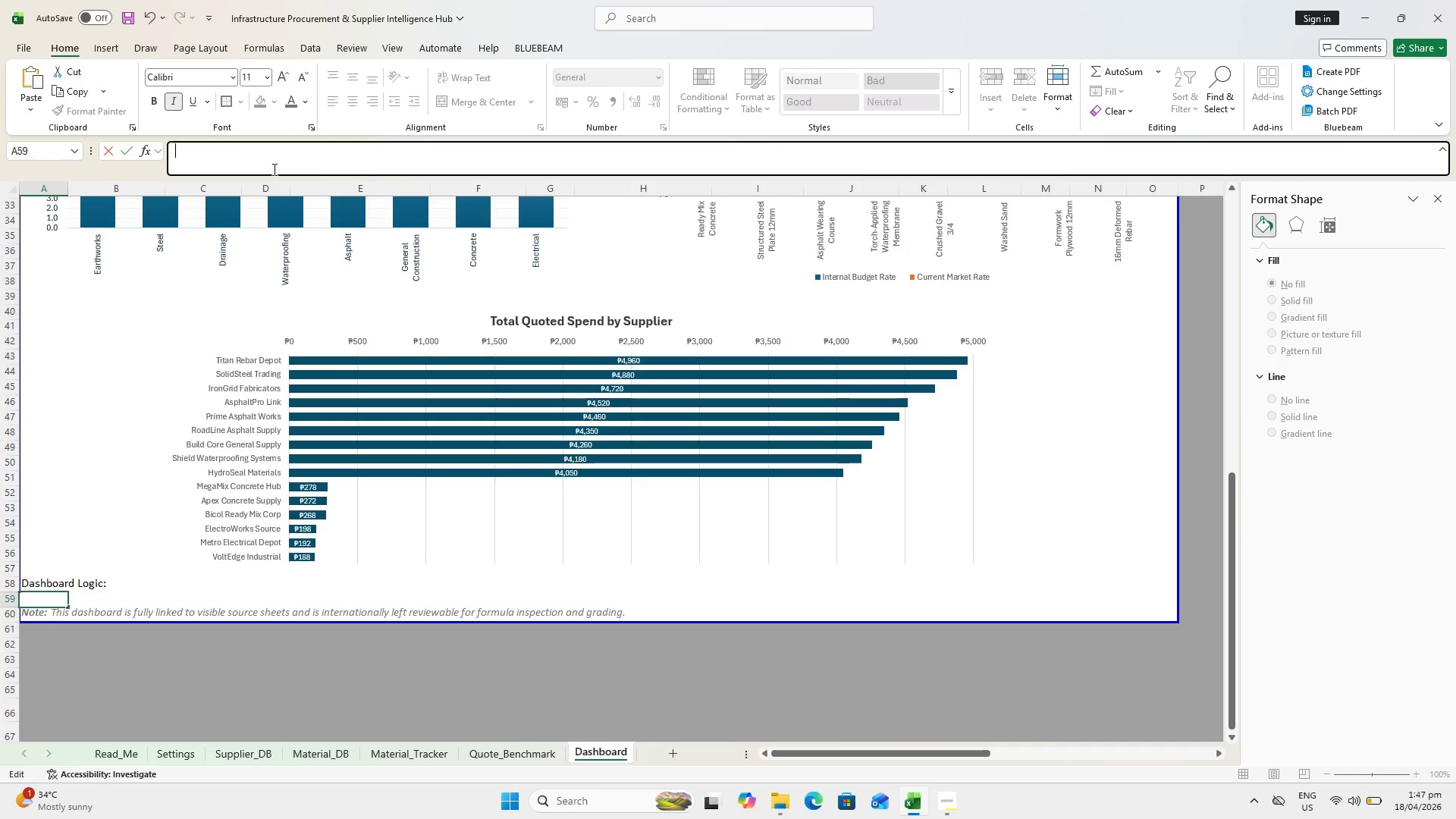 
key(Enter)
 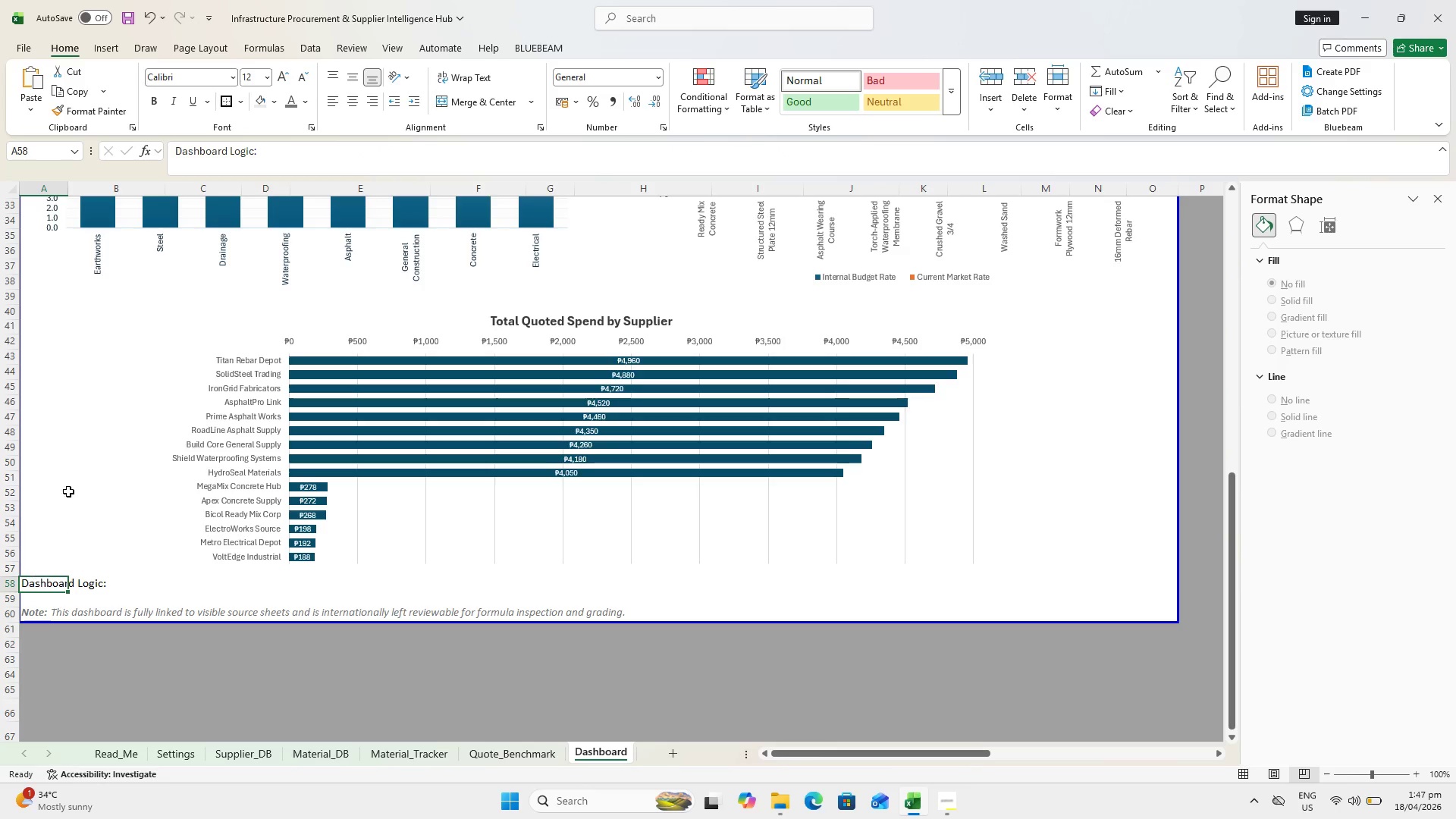 
left_click([296, 146])
 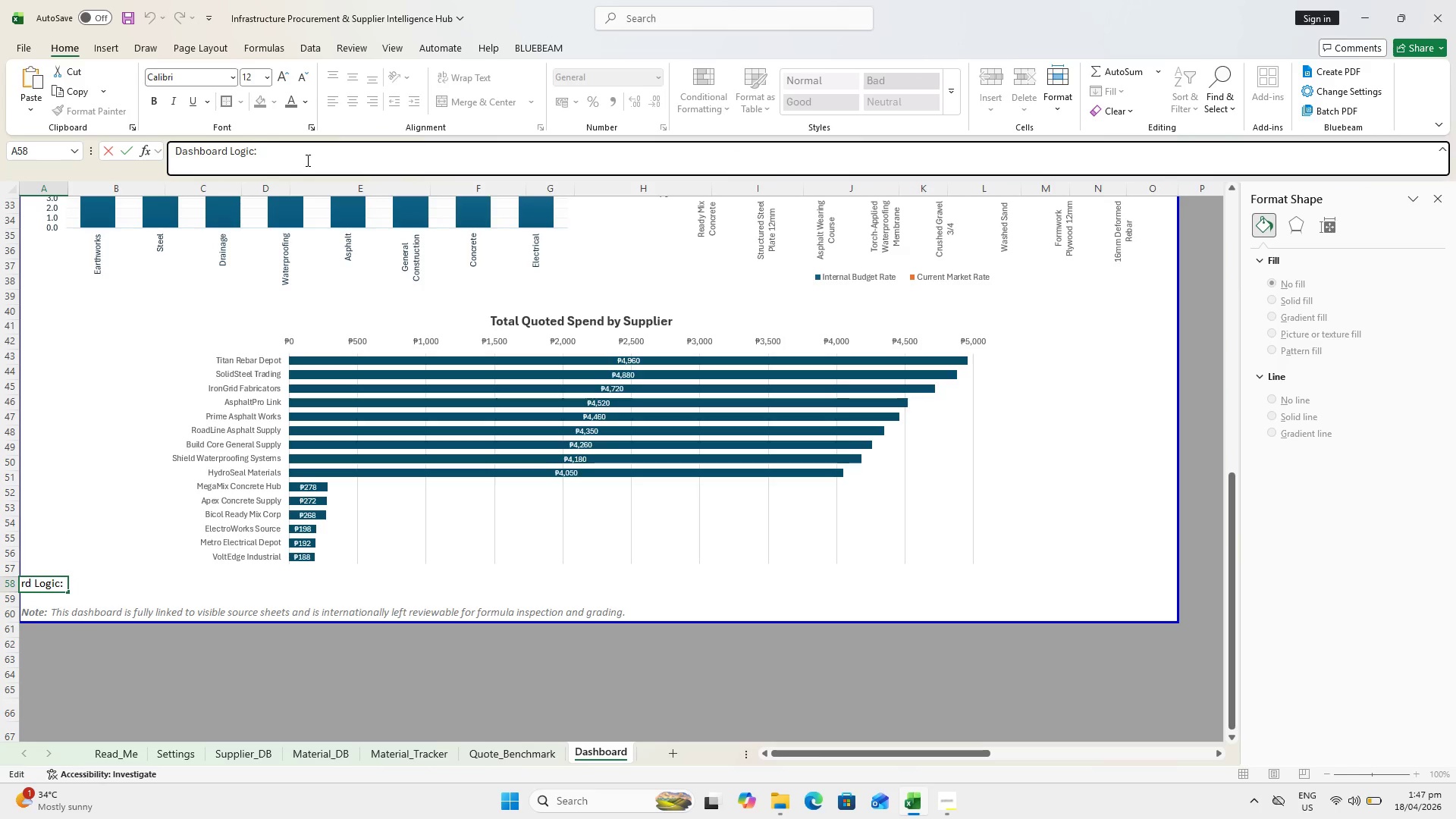 
key(Space)
 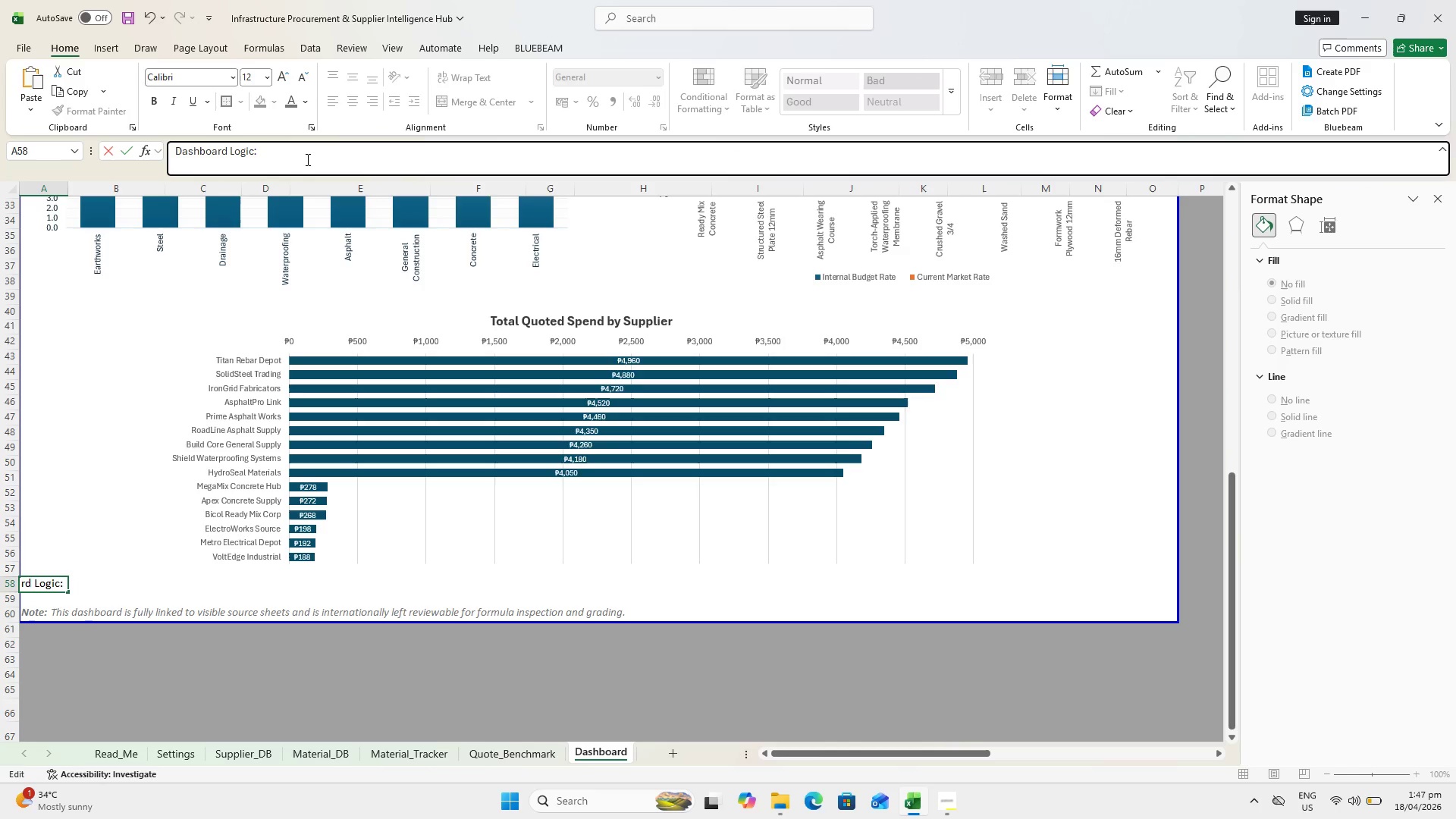 
key(Control+V)
 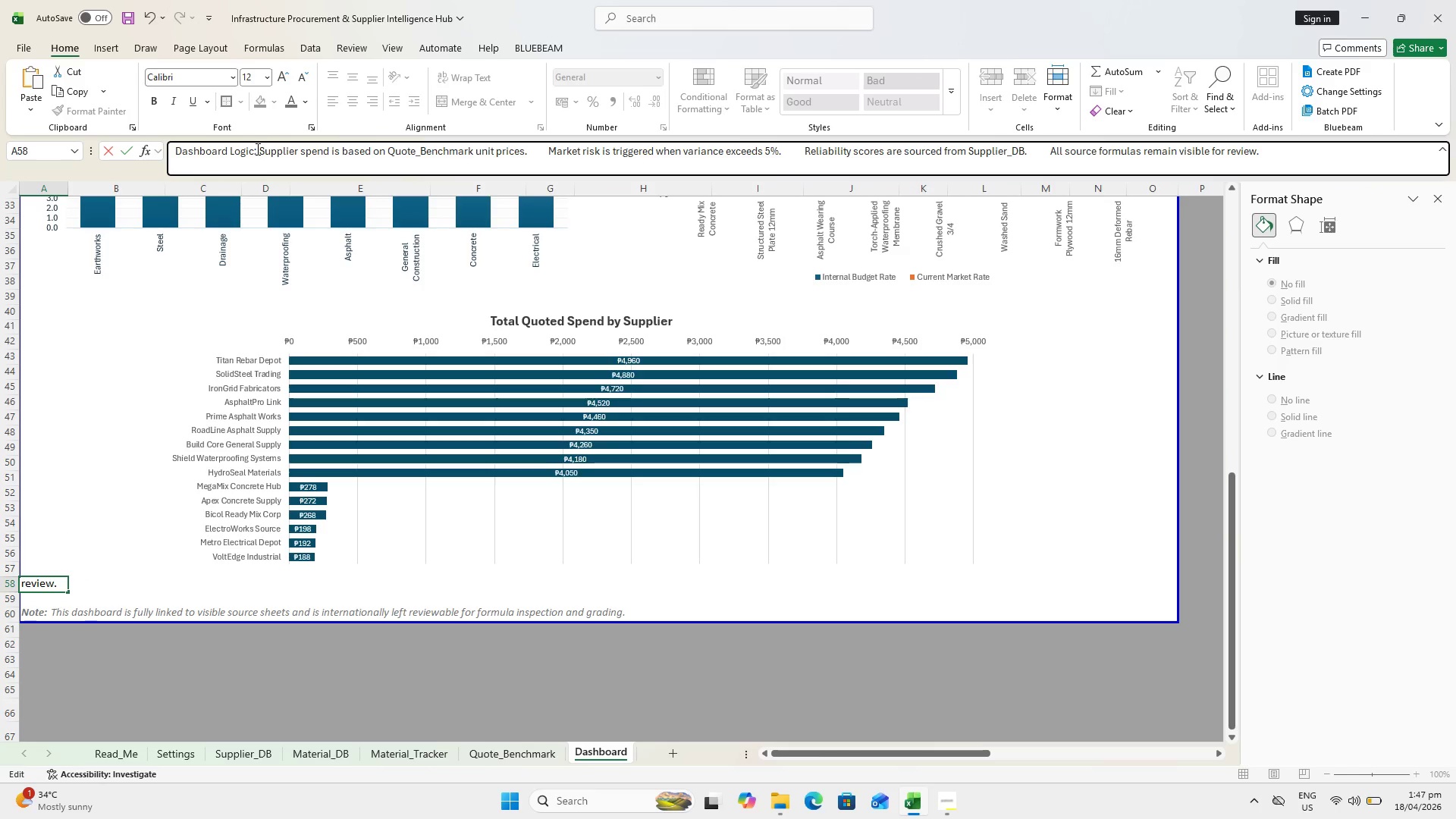 
left_click_drag(start_coordinate=[256, 148], to_coordinate=[94, 151])
 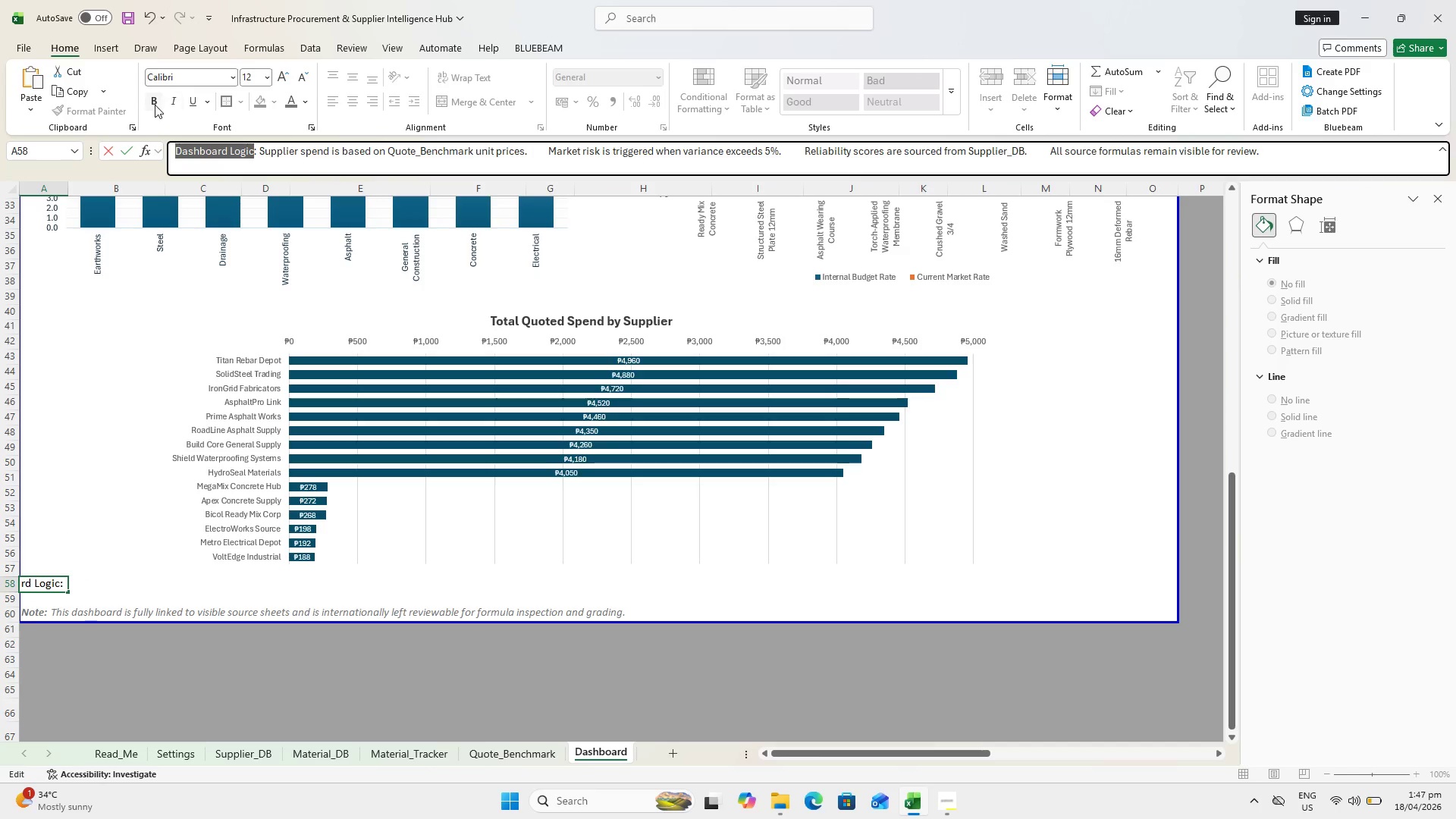 
left_click([150, 103])
 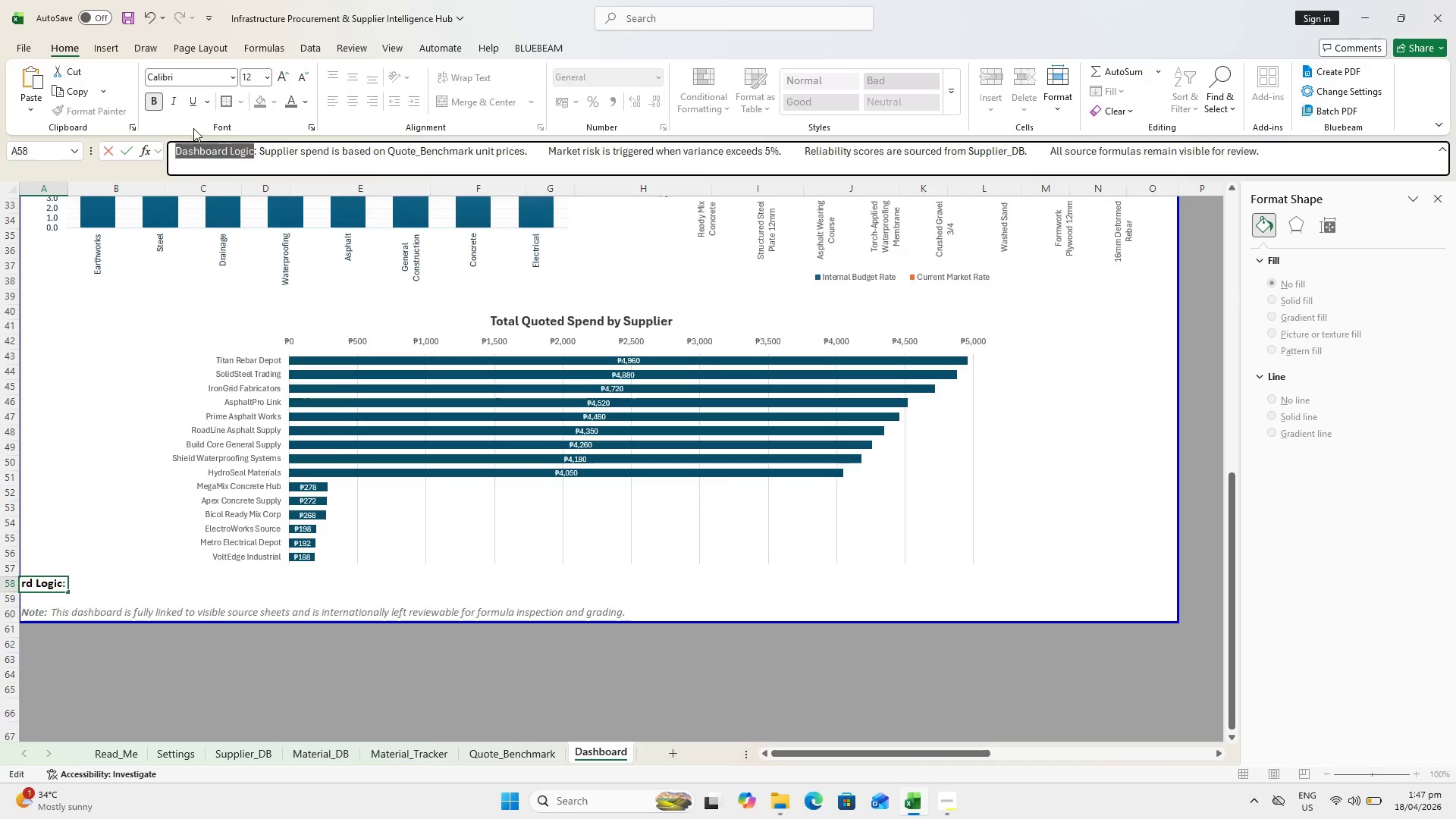 
left_click([124, 432])
 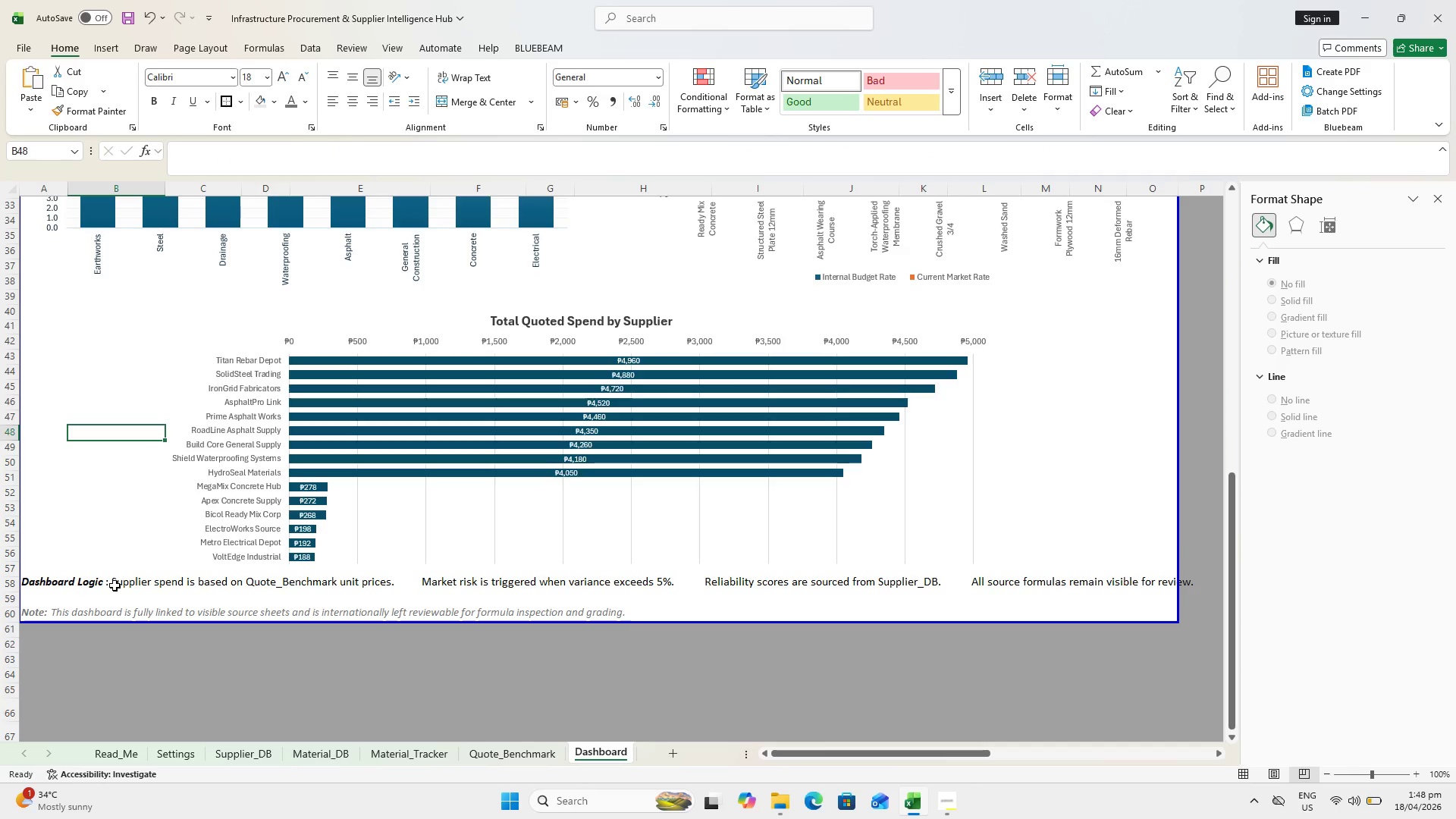 
left_click([62, 585])
 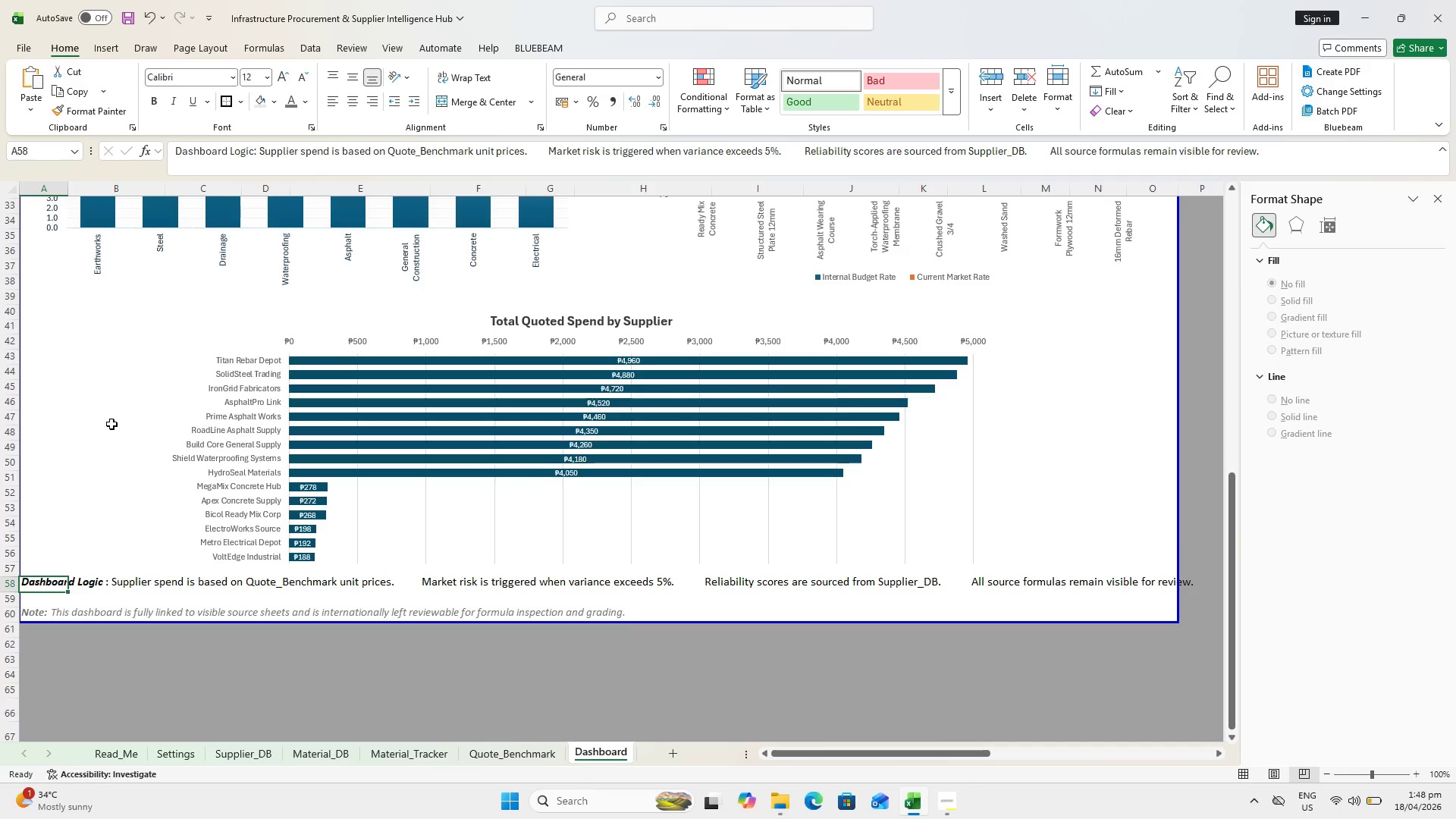 
key(Control+A)
 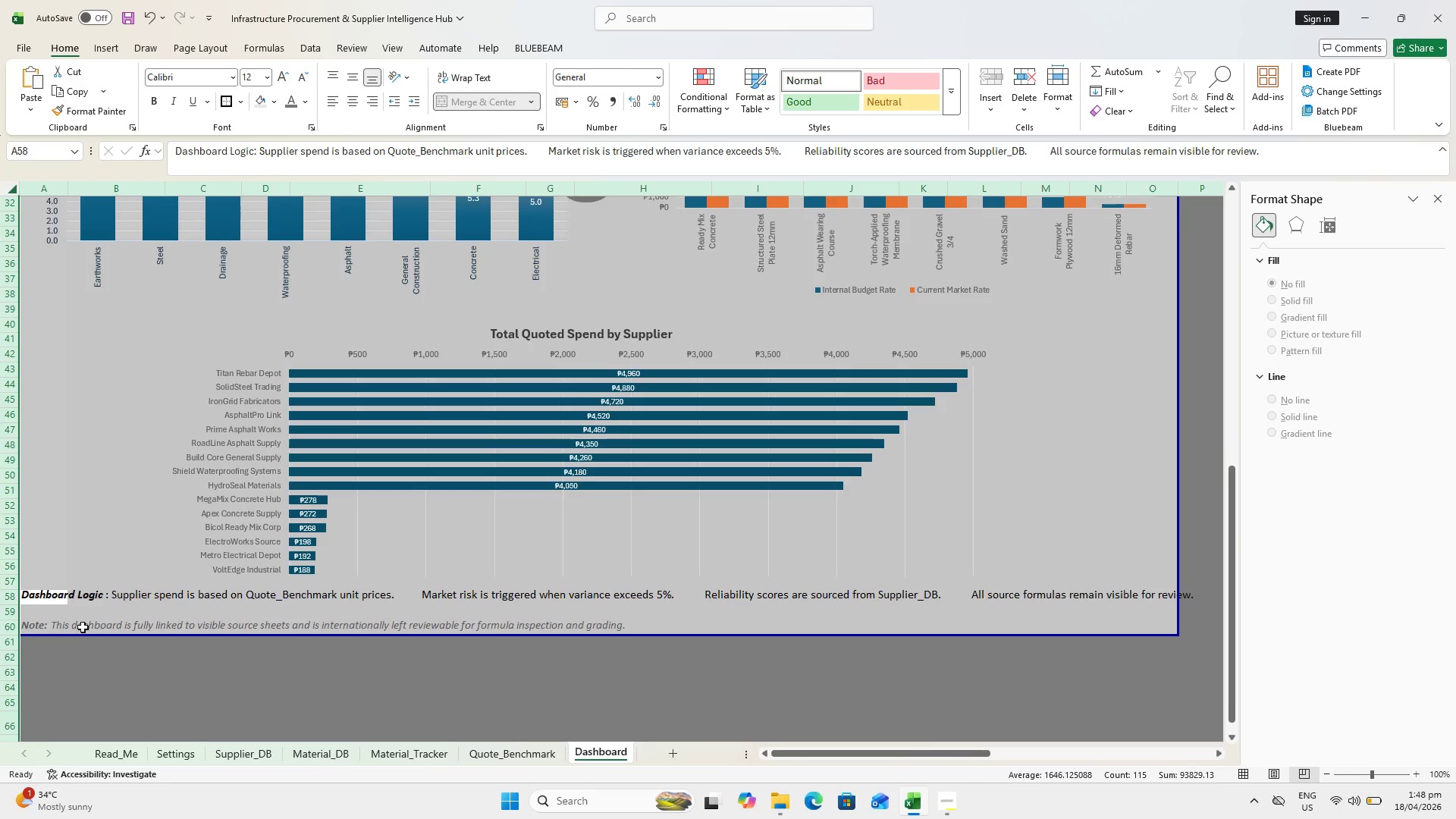 
left_click([46, 590])
 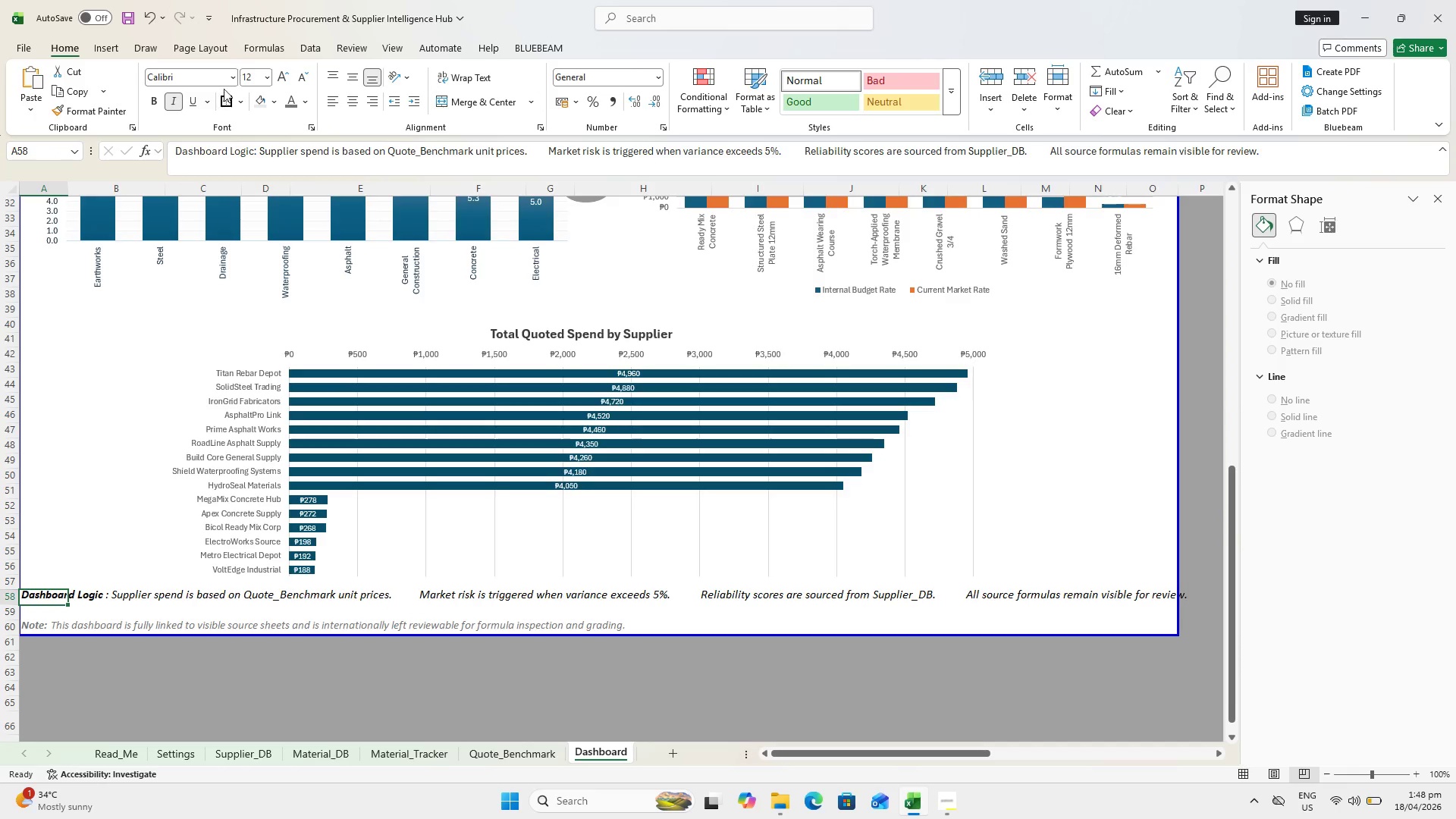 
wait(8.5)
 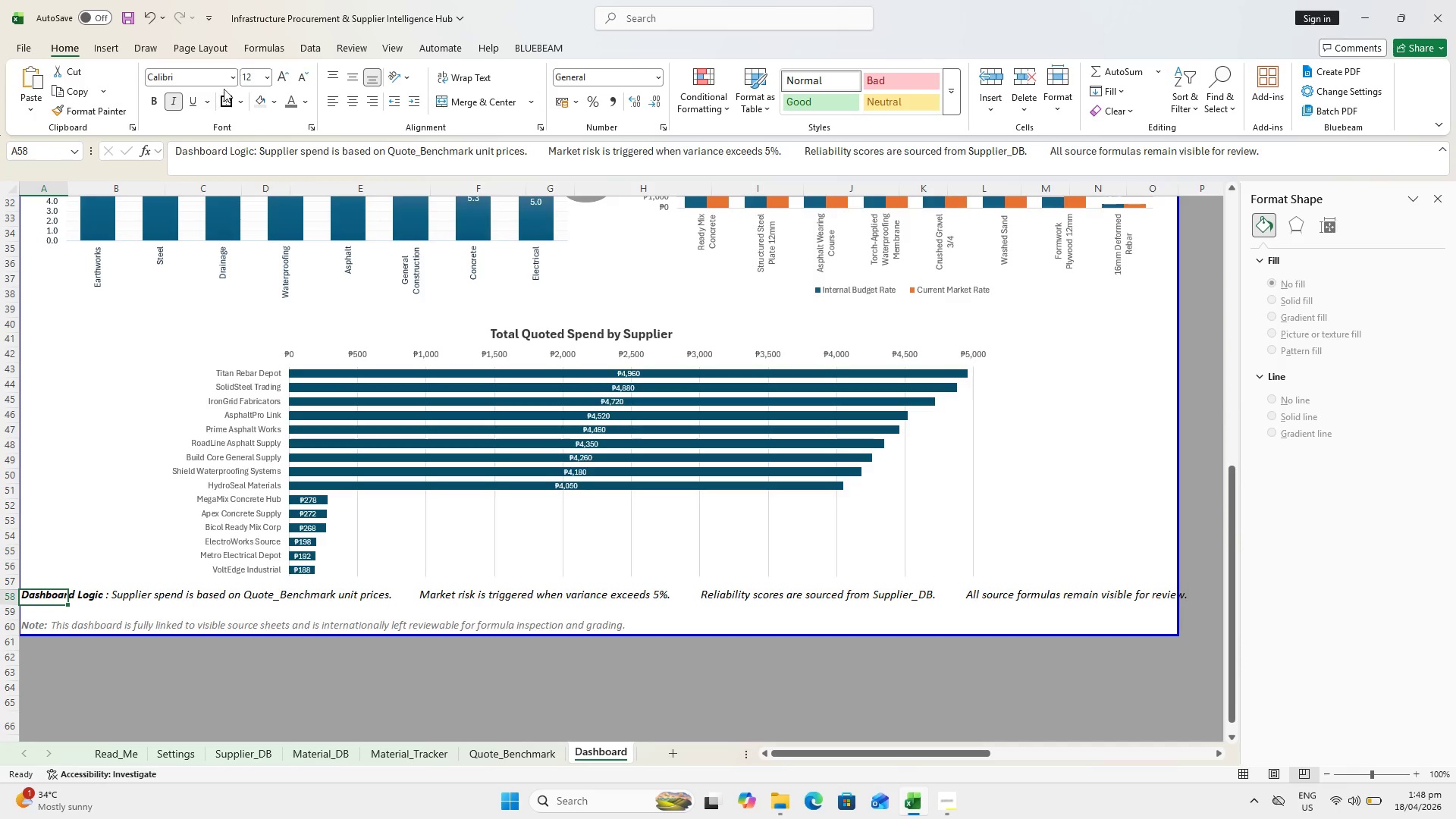 
left_click_drag(start_coordinate=[257, 152], to_coordinate=[1429, 182])
 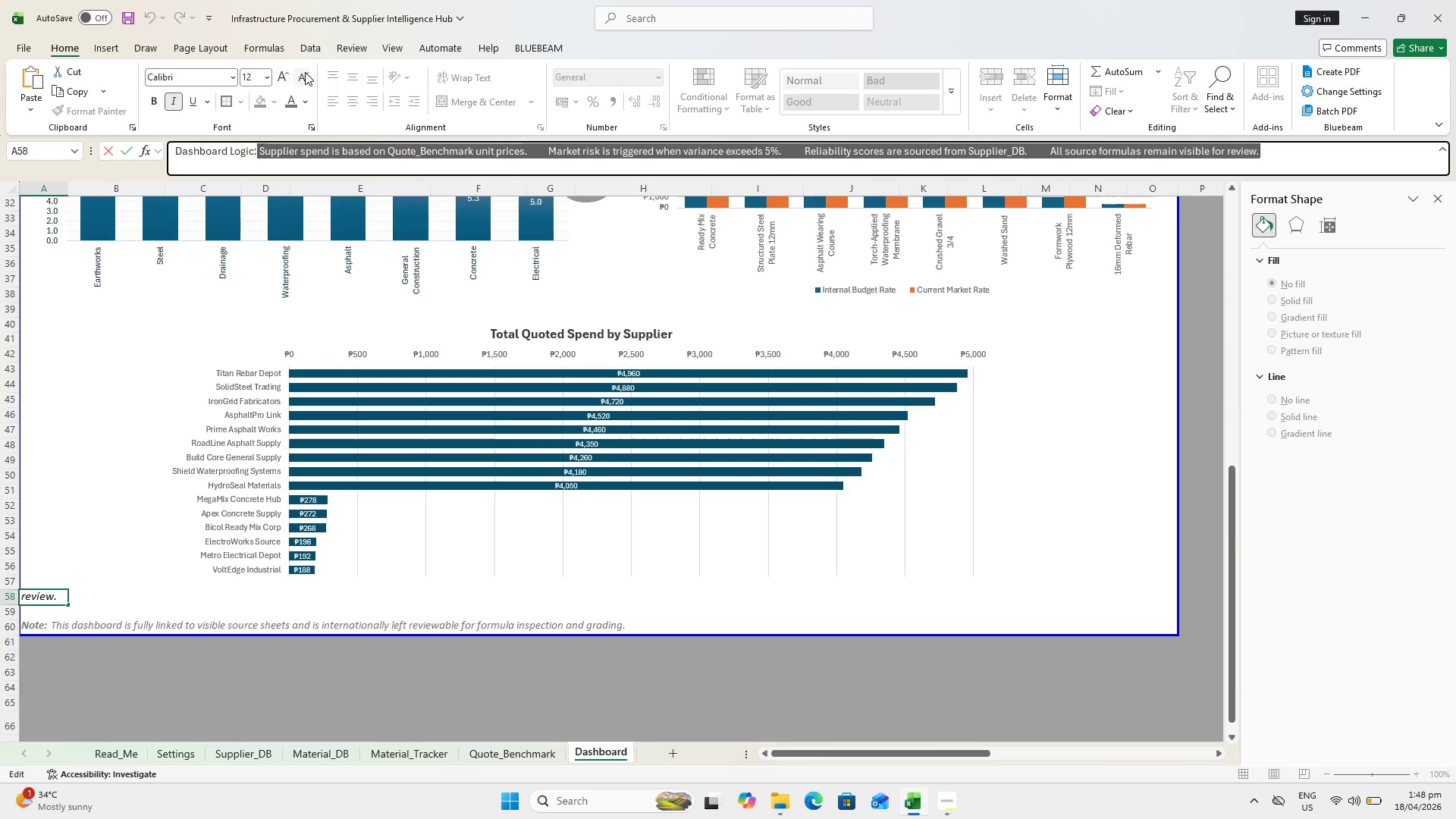 
left_click([305, 73])
 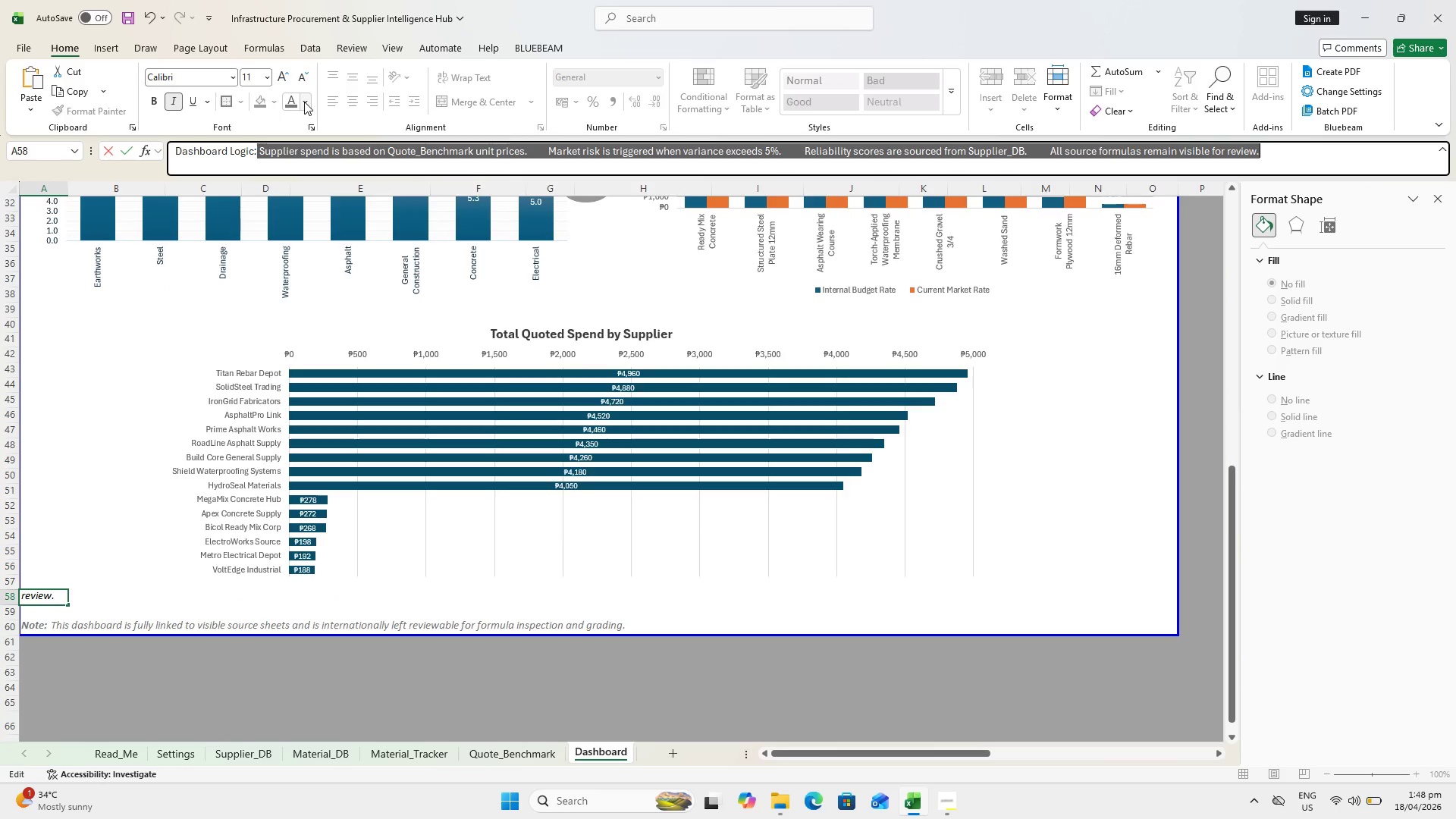 
left_click([304, 102])
 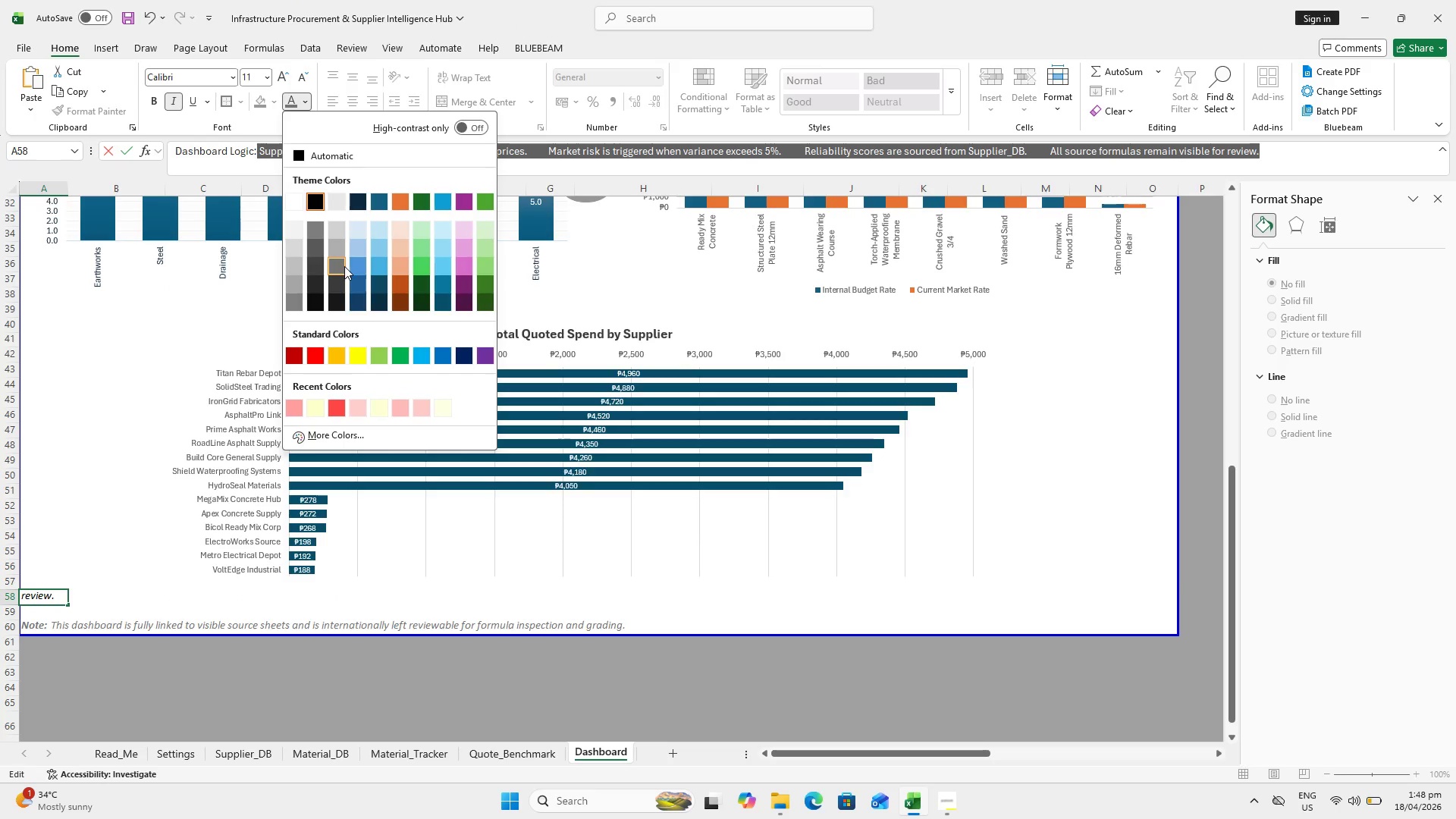 
left_click([340, 274])
 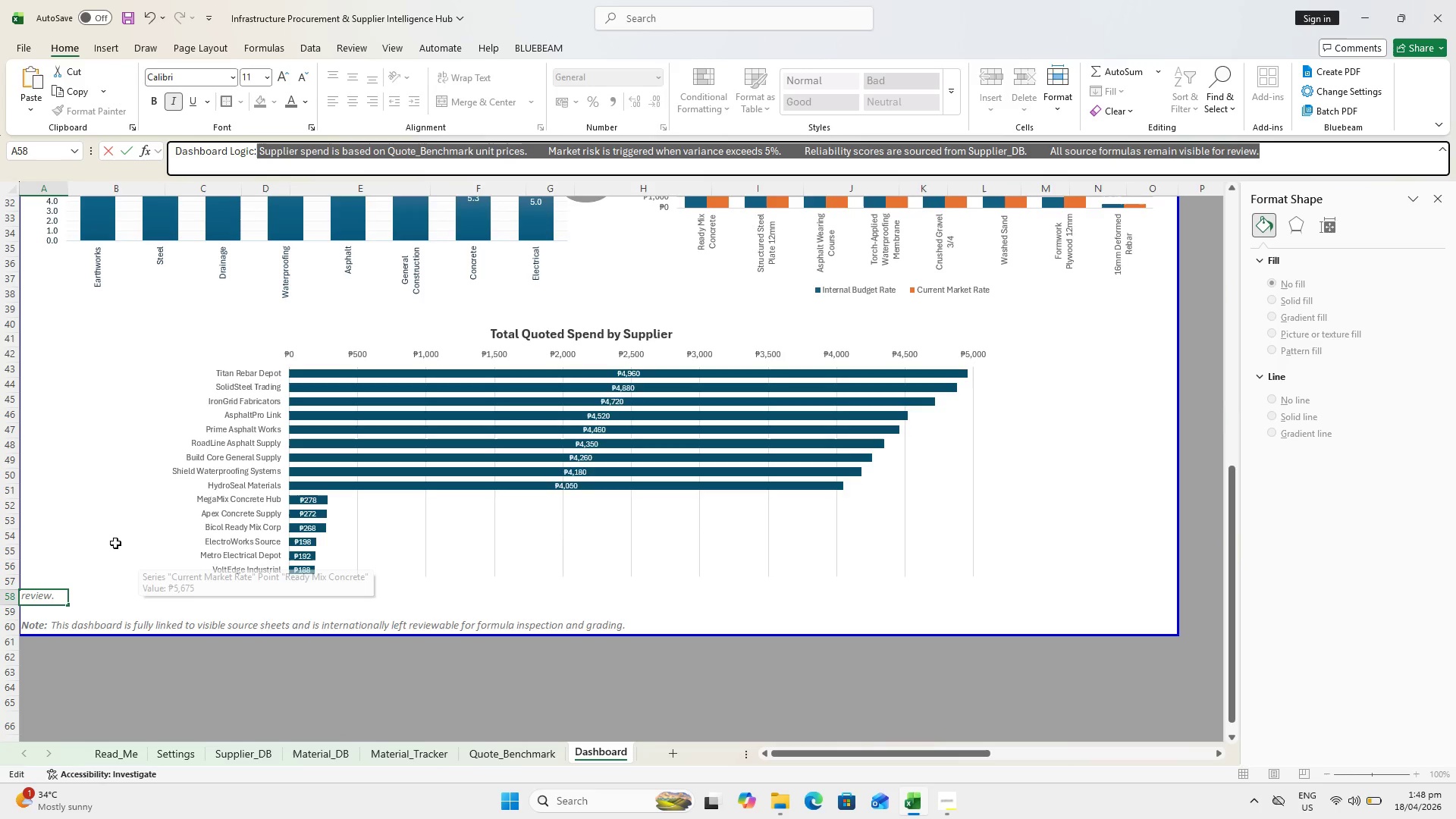 
left_click([98, 529])
 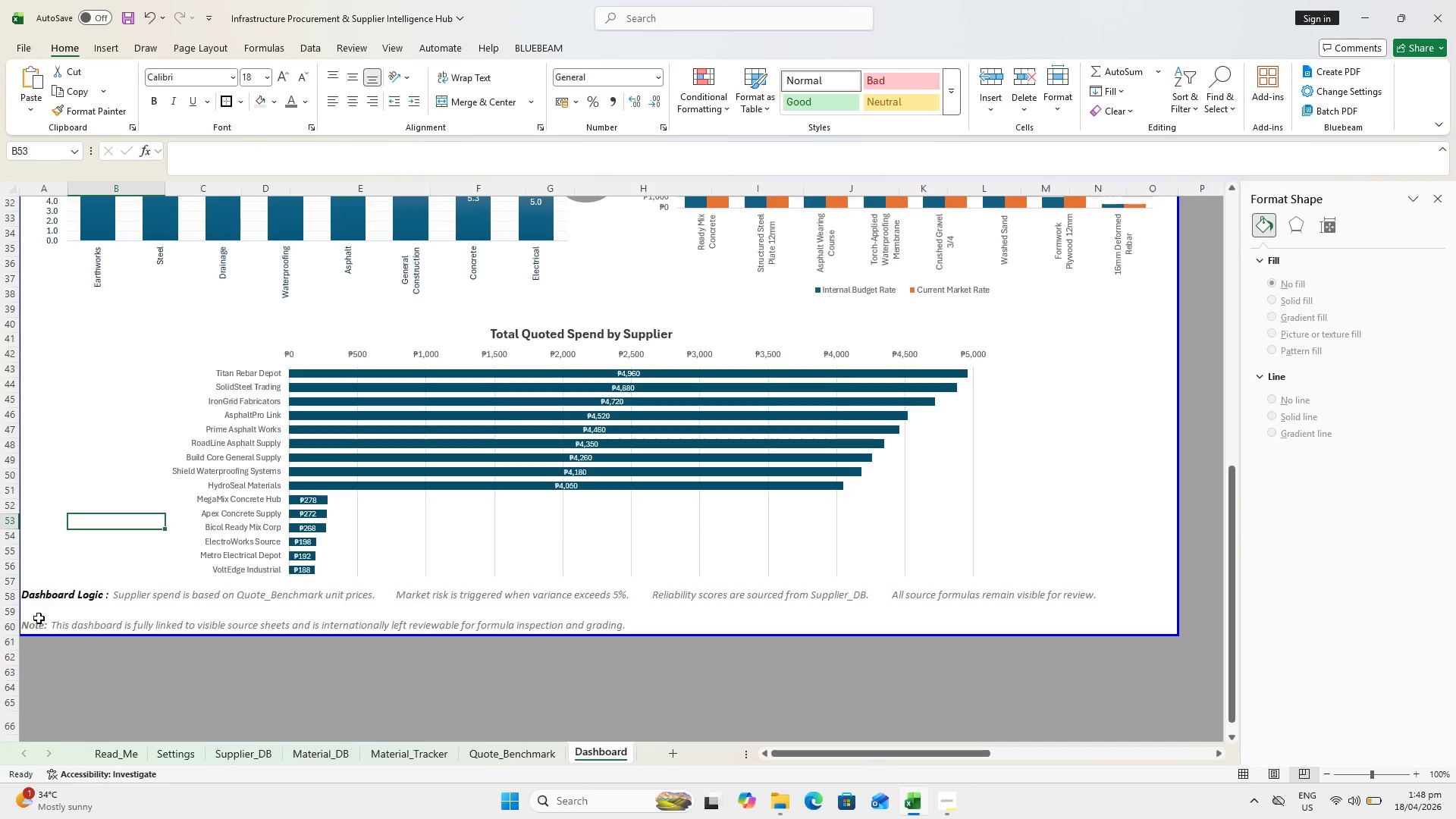 
left_click([7, 611])
 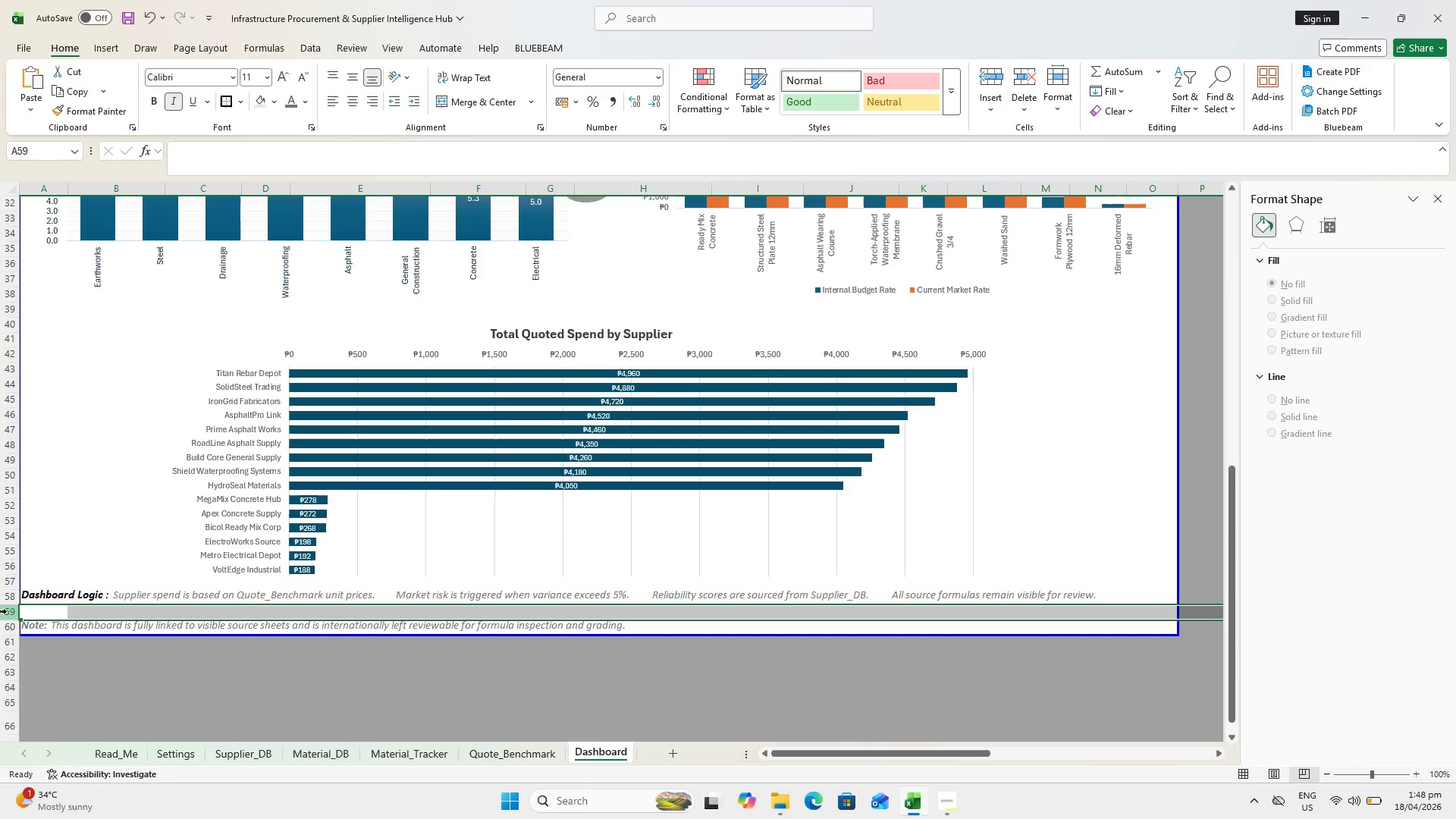 
key(Control+Minus)
 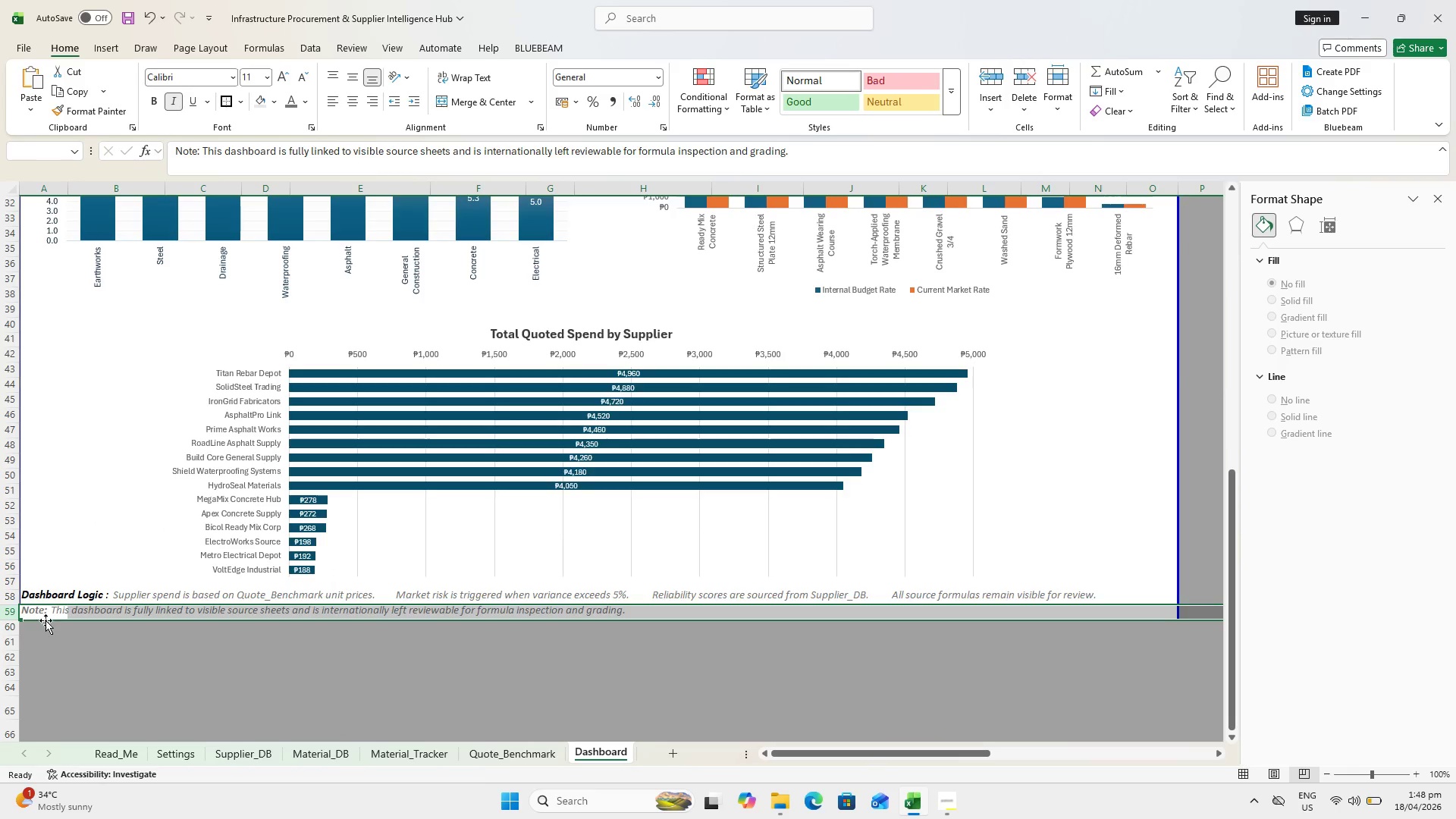 
double_click([46, 607])
 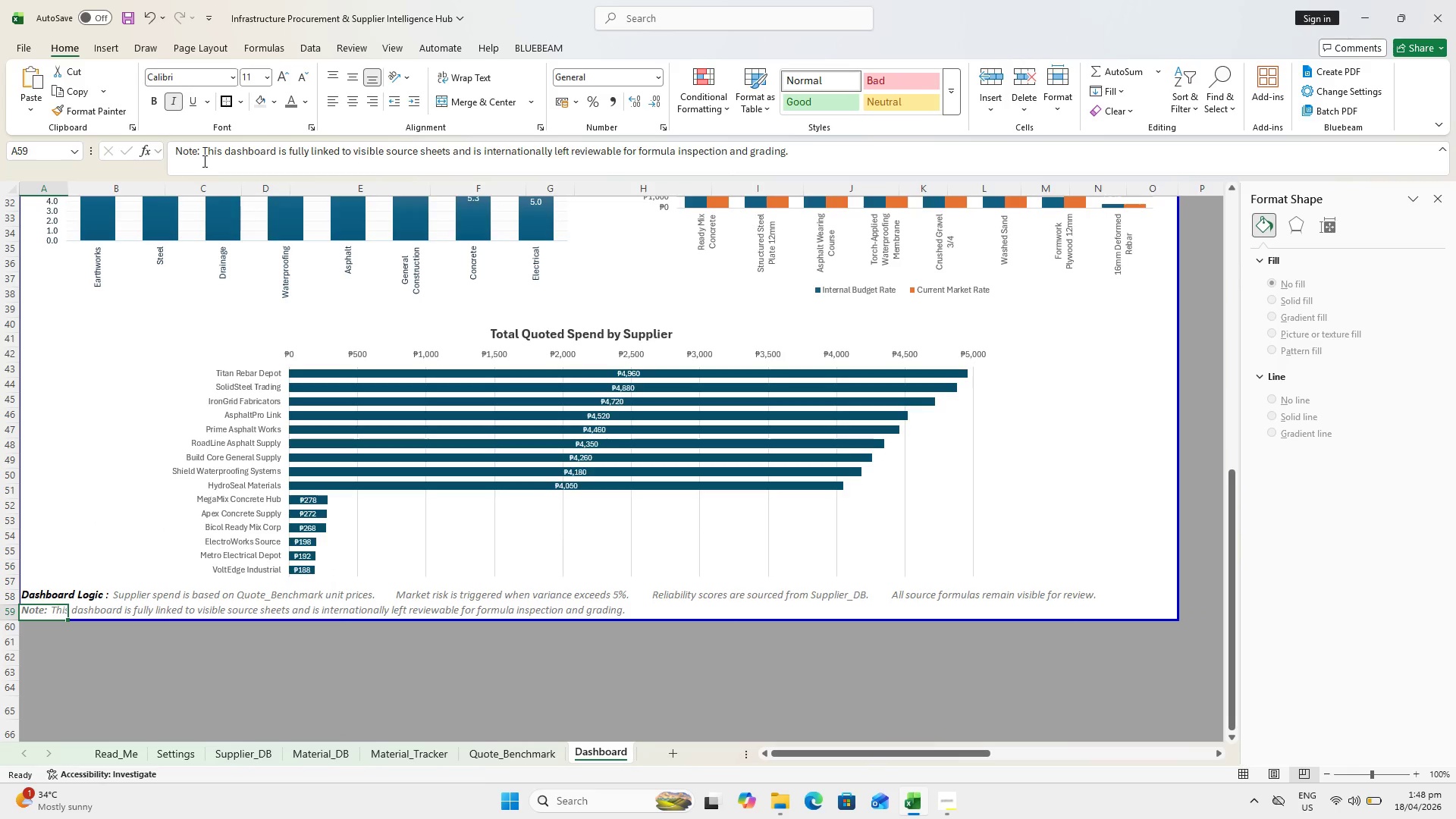 
left_click_drag(start_coordinate=[201, 154], to_coordinate=[165, 150])
 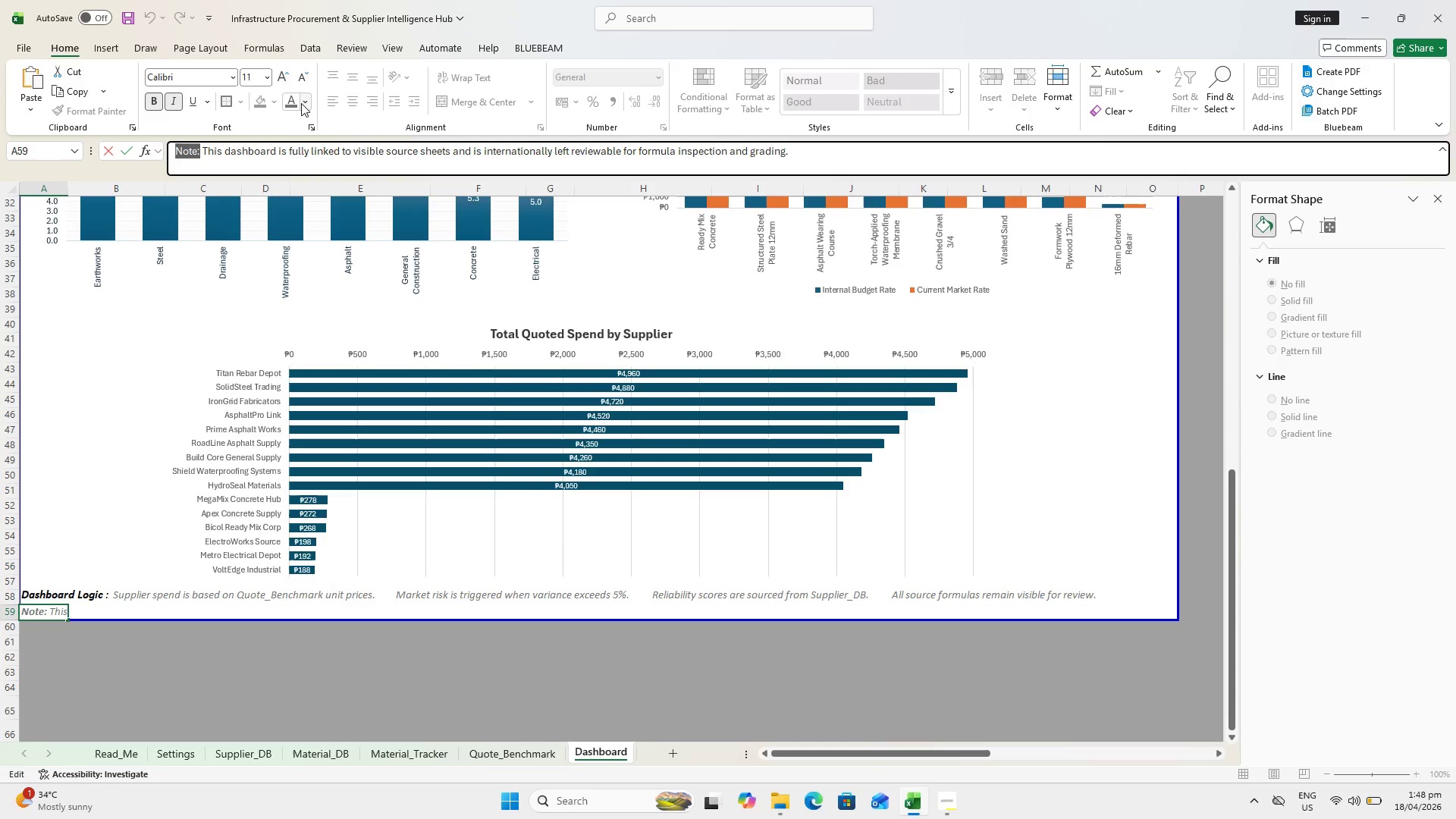 
left_click([302, 103])
 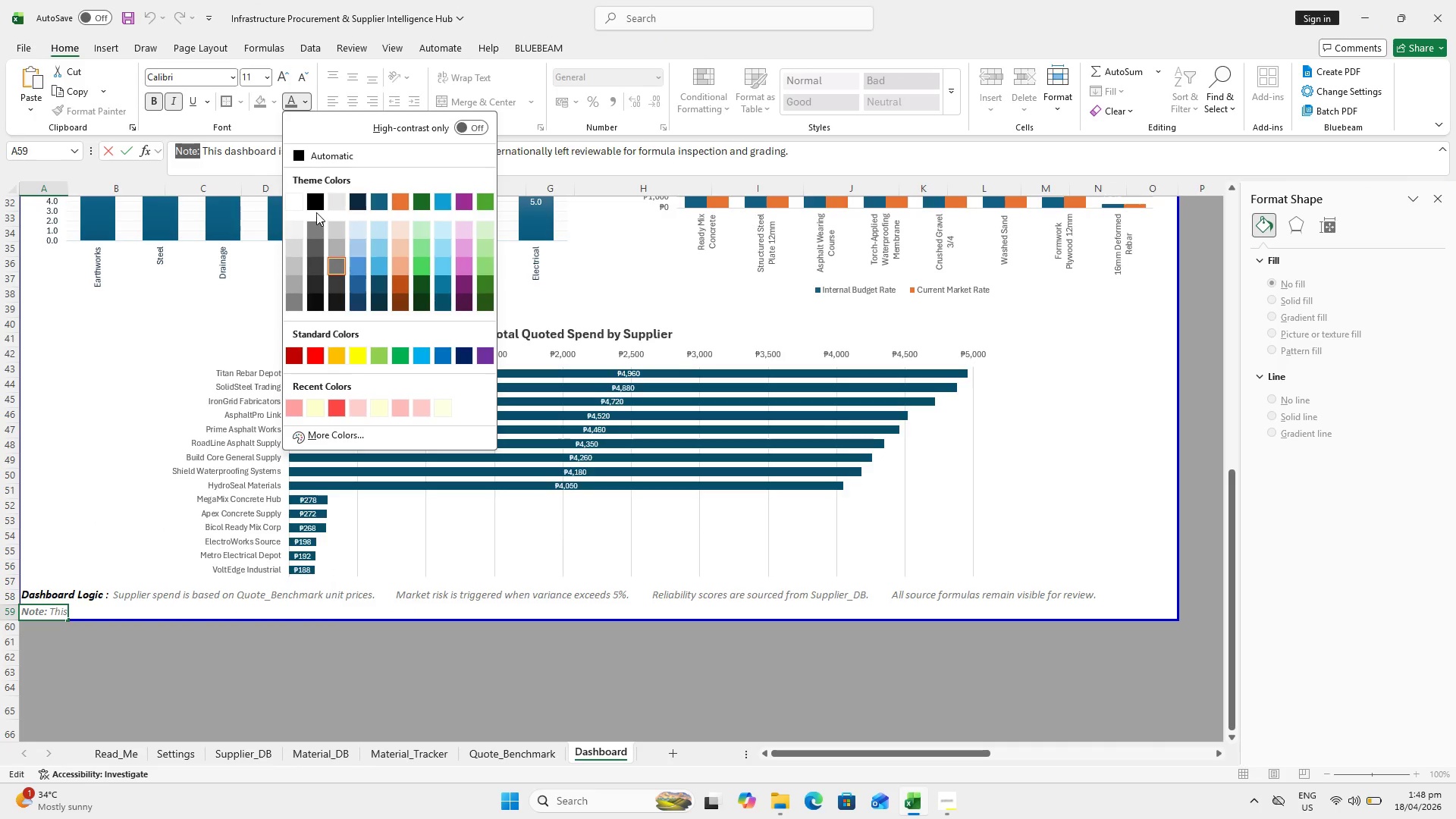 
left_click([316, 207])
 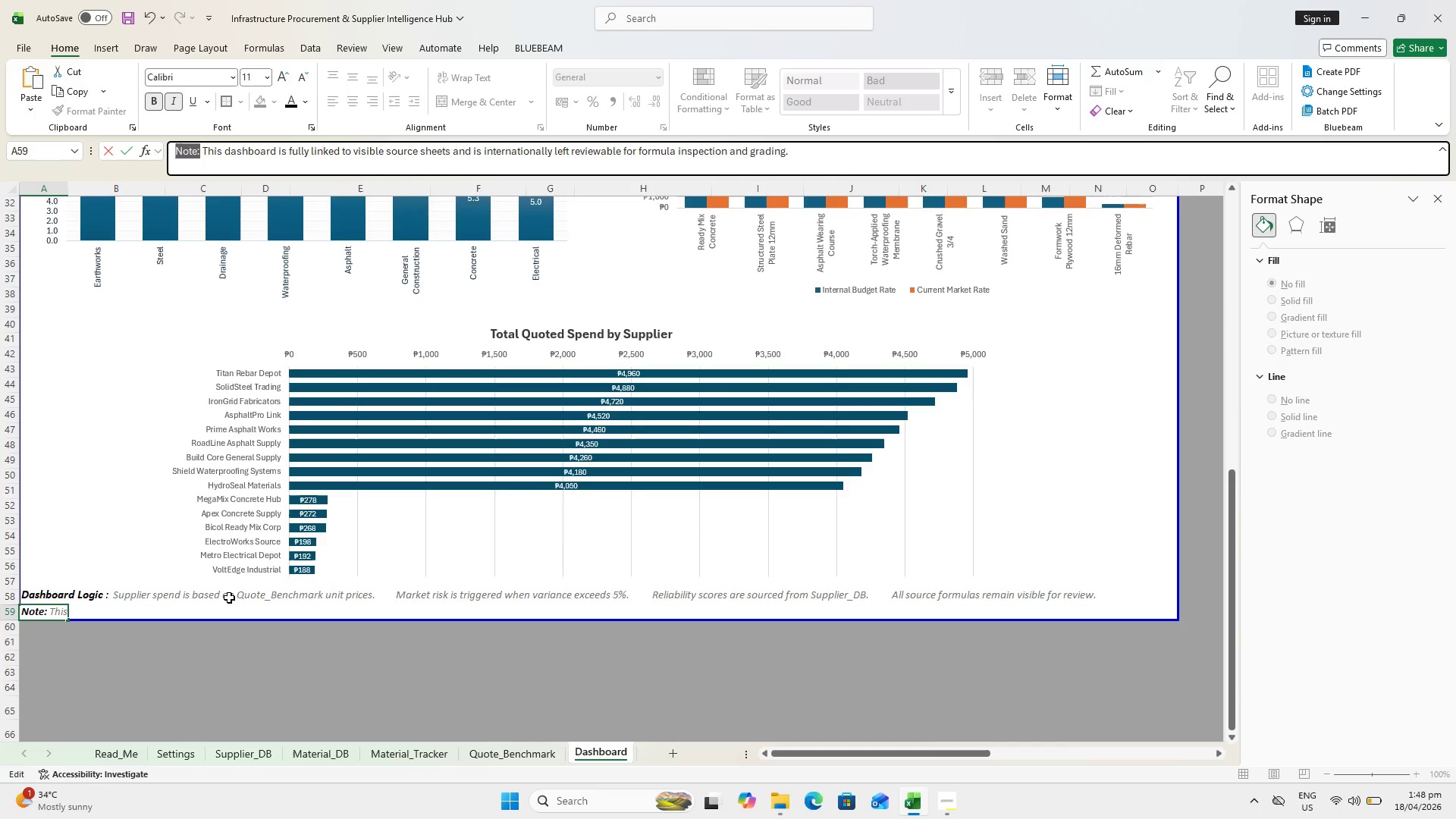 
left_click([221, 676])
 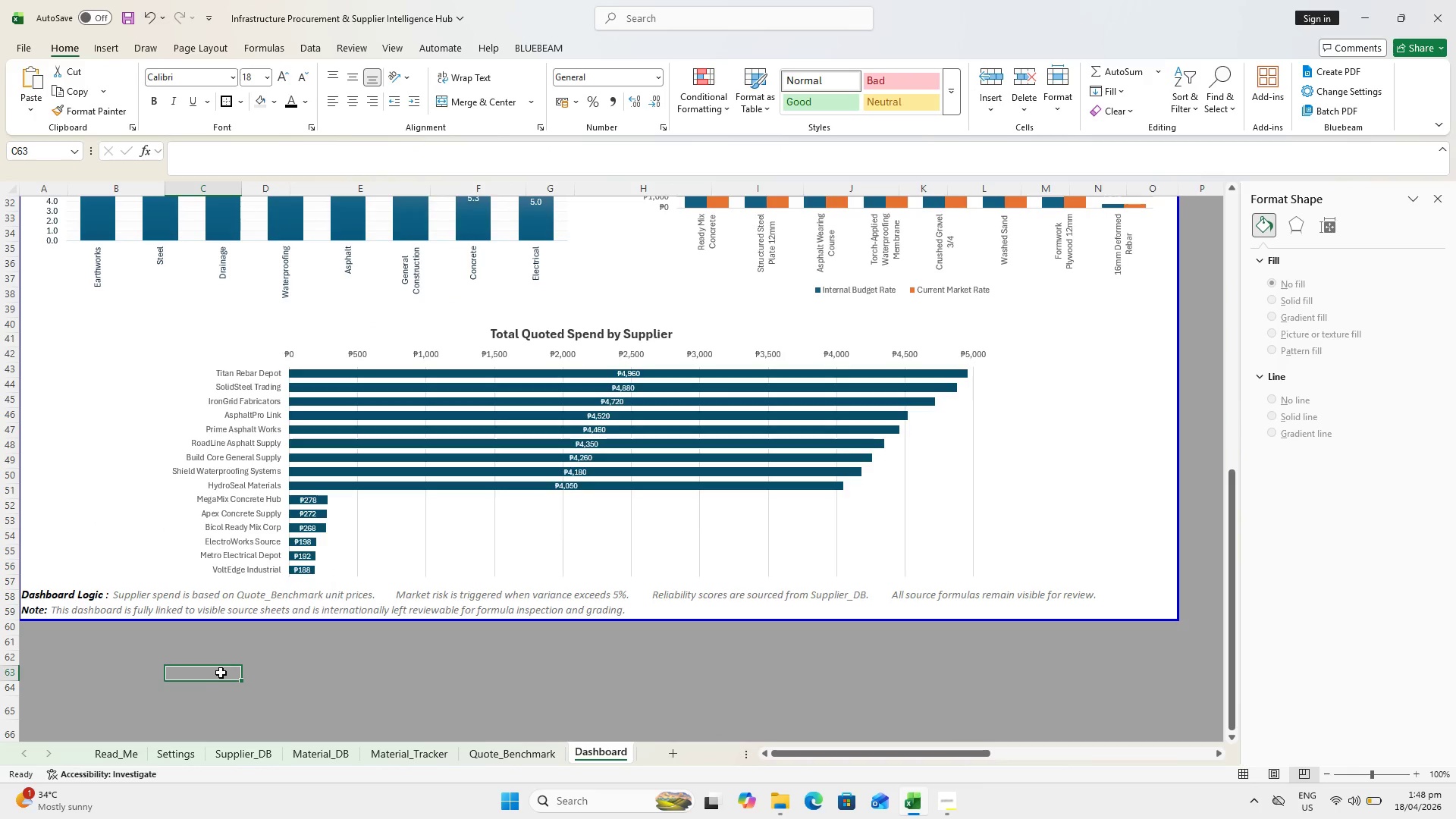 
key(Control+S)
 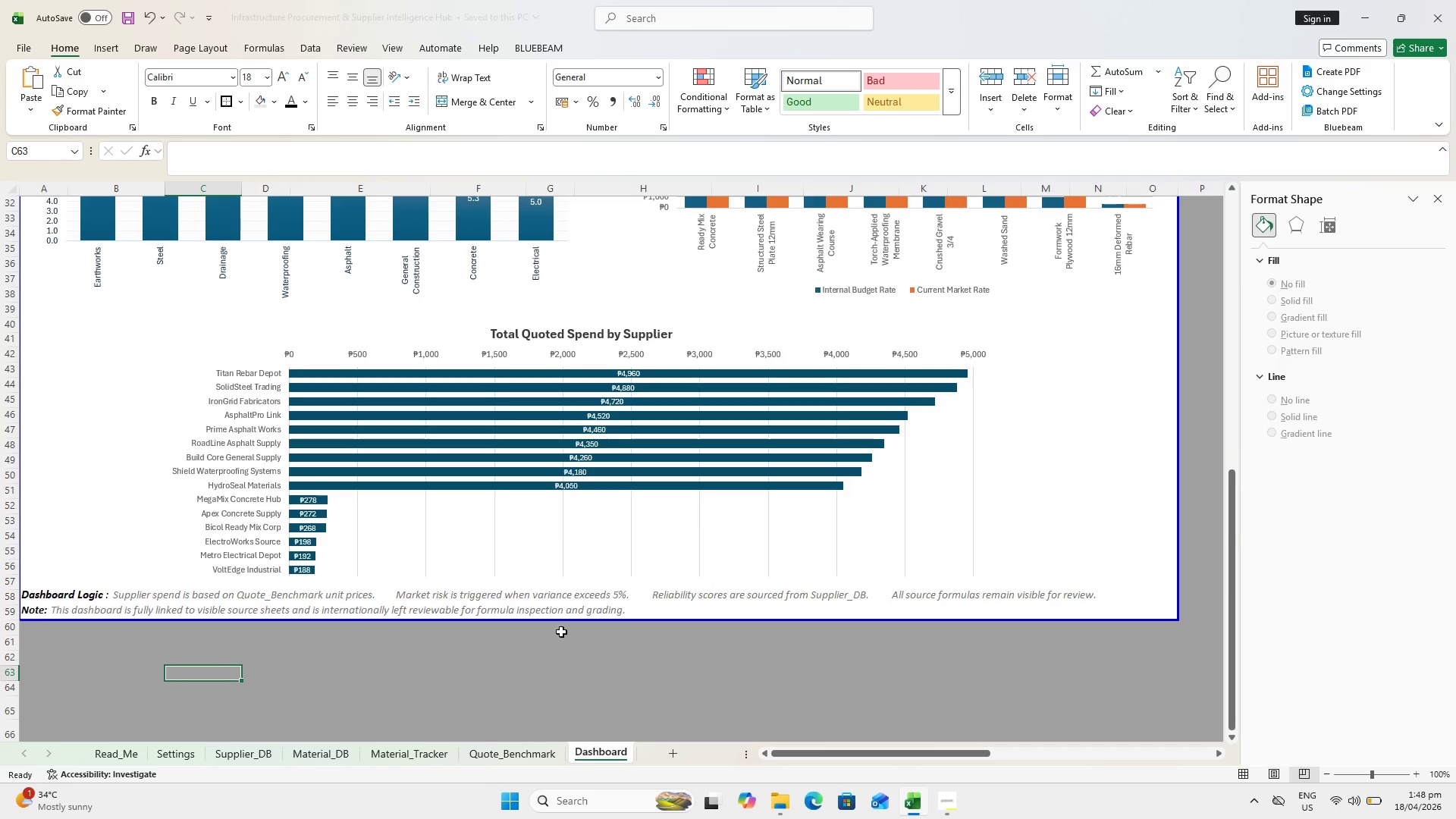 
scroll: coordinate [632, 614], scroll_direction: up, amount: 1.0
 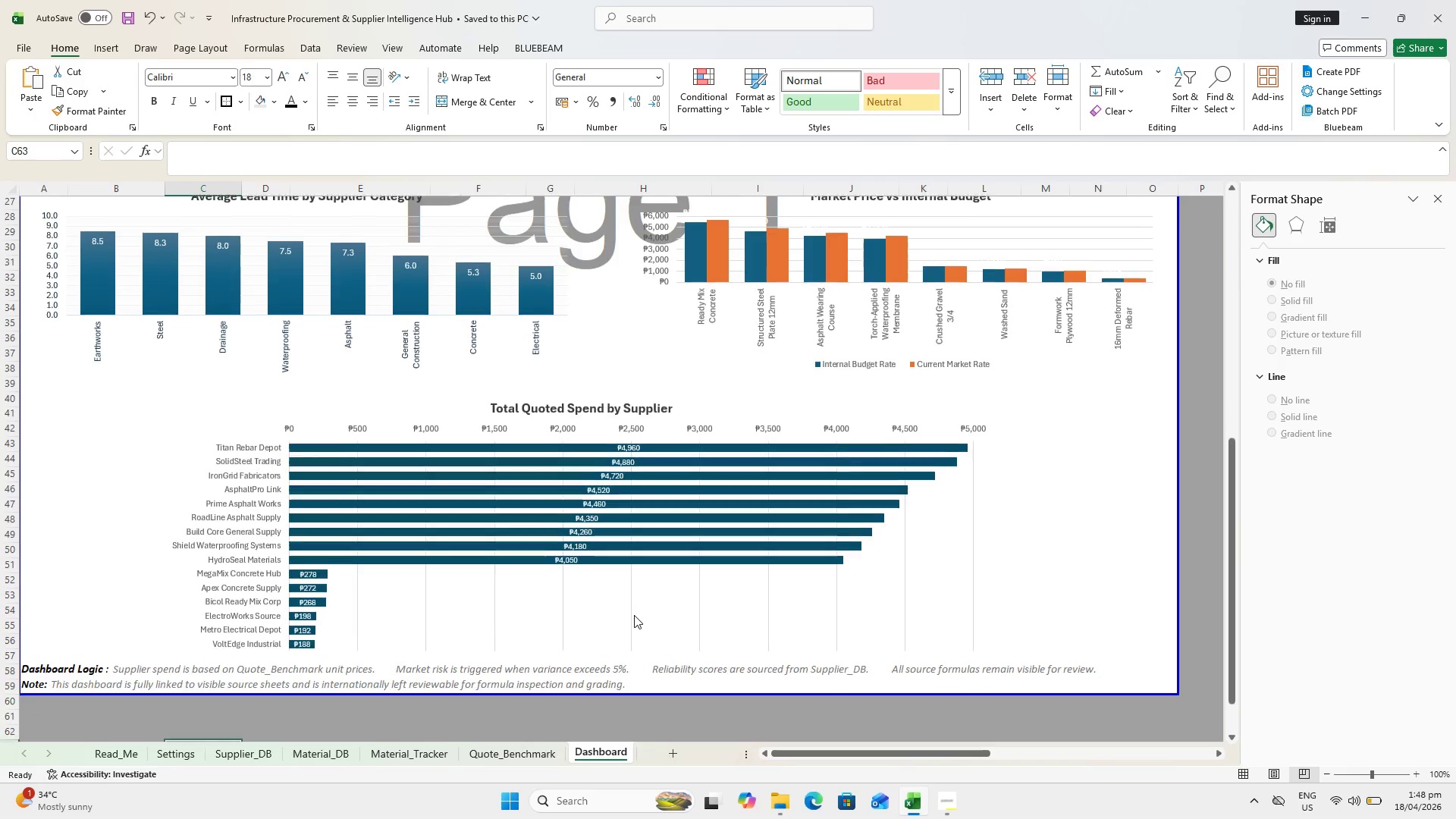 
key(Control+P)
 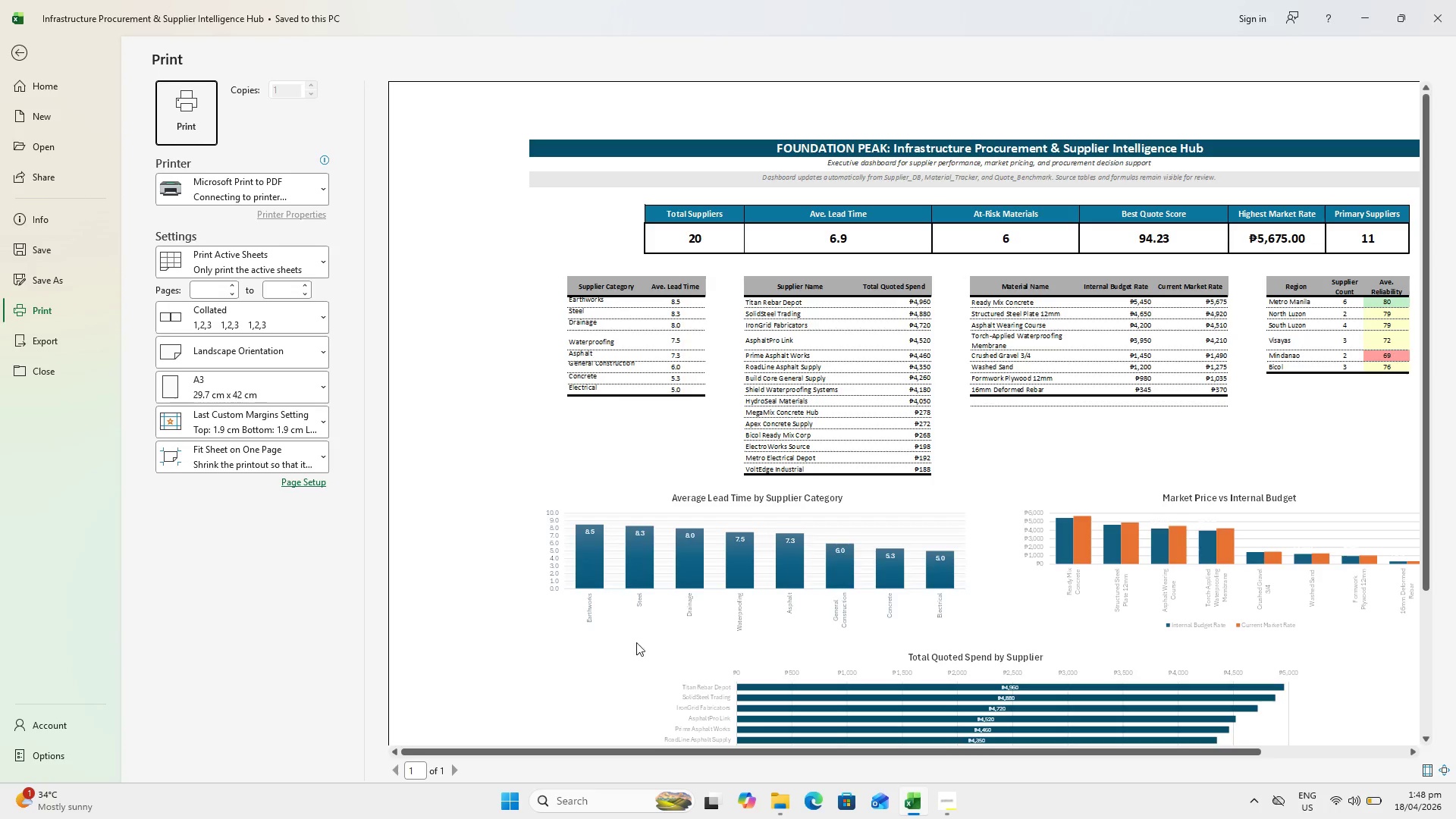 
key(Shift+ShiftLeft)
 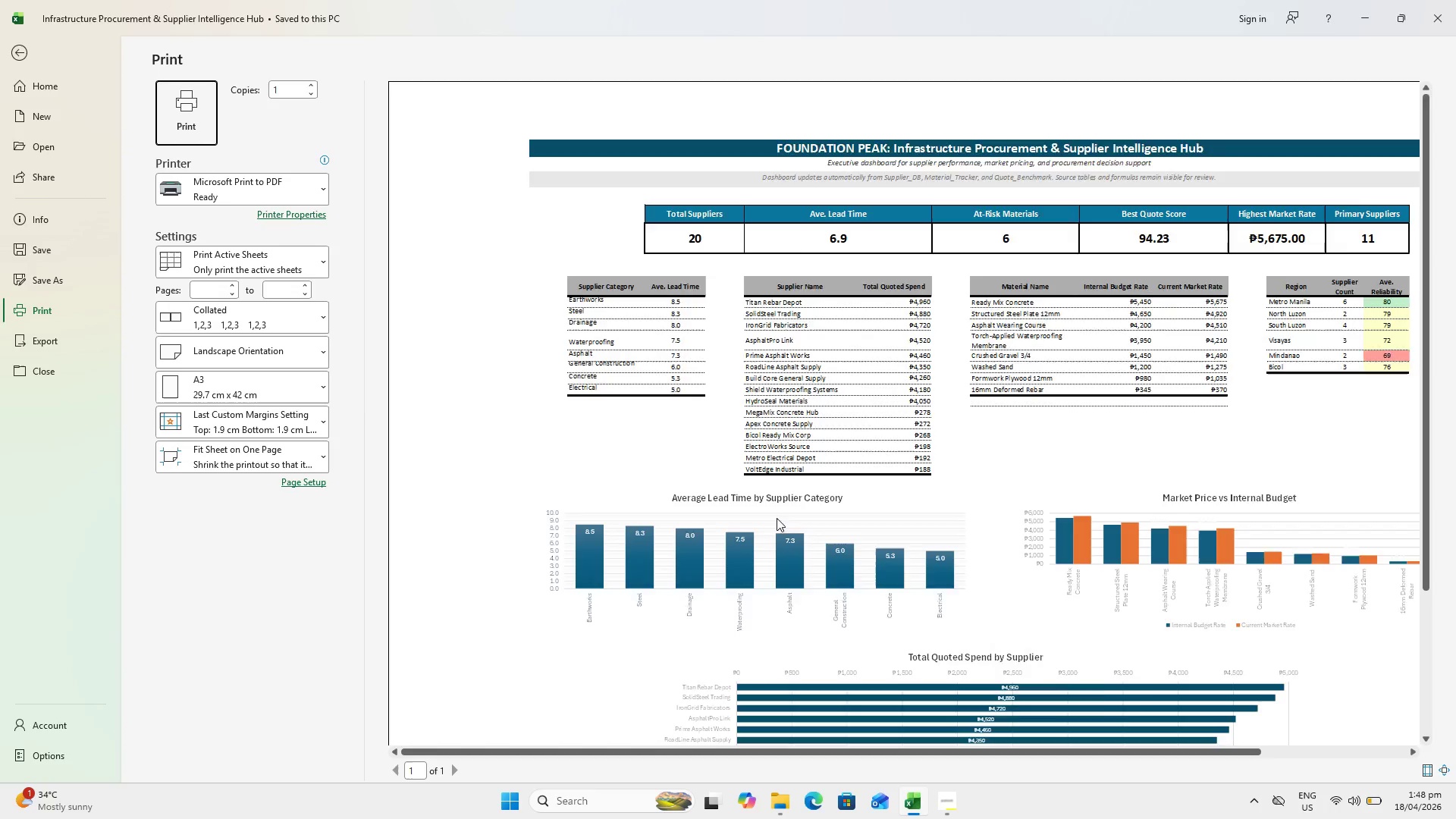 
hold_key(key=ControlLeft, duration=0.39)
scroll: coordinate [777, 518], scroll_direction: down, amount: 3.0
 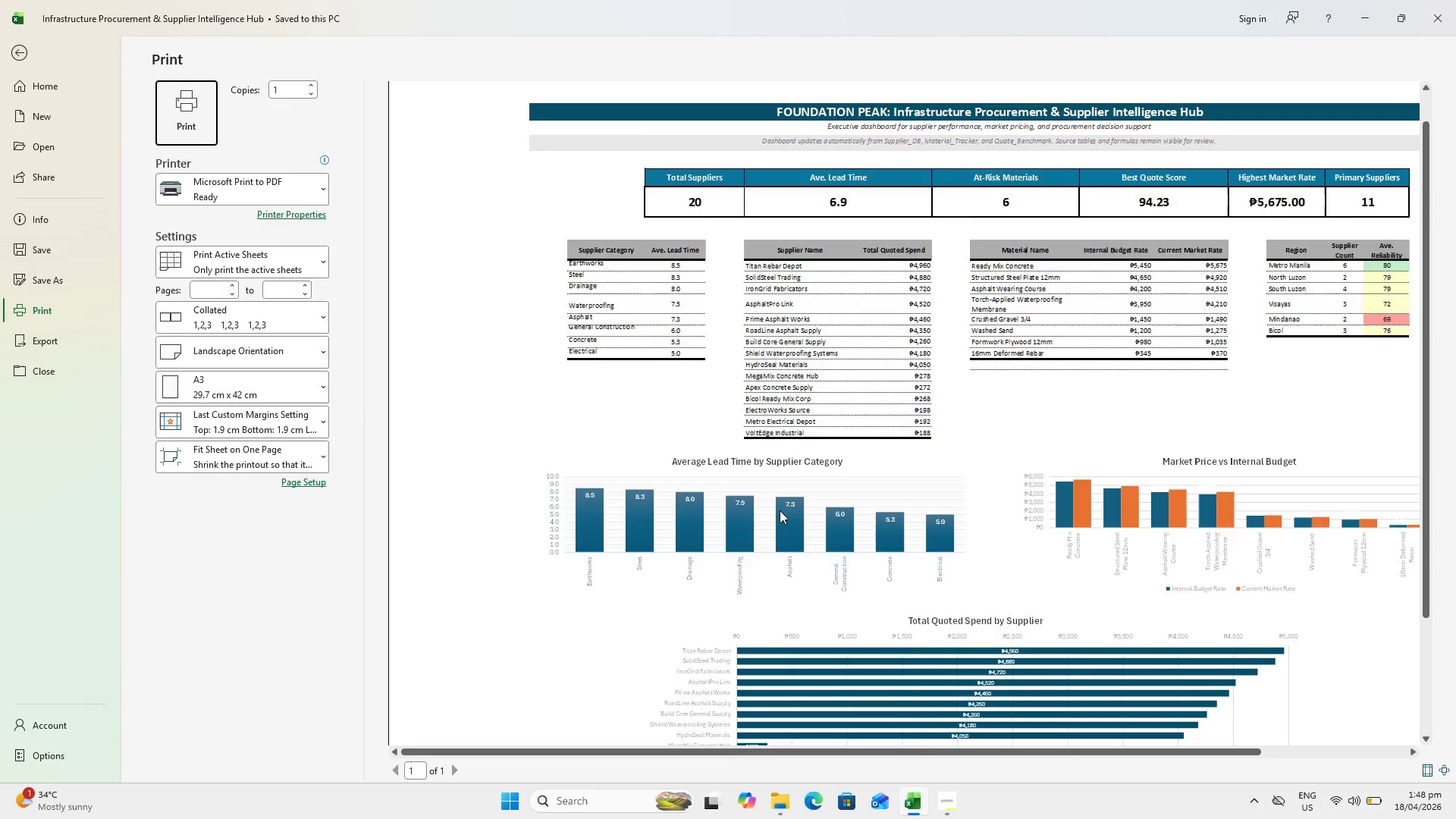 
hold_key(key=ControlLeft, duration=0.77)
scroll: coordinate [780, 510], scroll_direction: down, amount: 1.0
 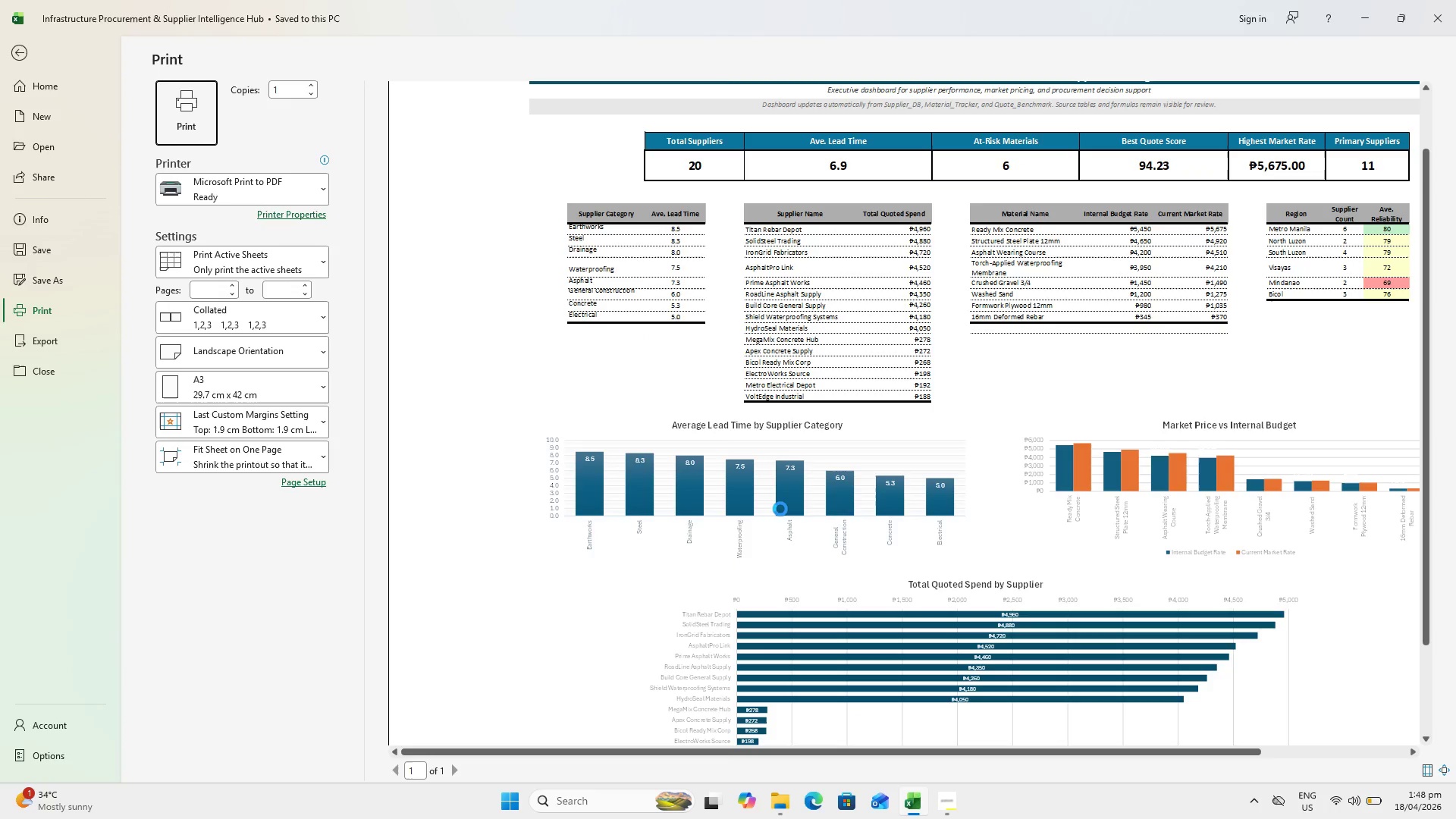 
hold_key(key=ControlLeft, duration=0.59)
scroll: coordinate [780, 508], scroll_direction: down, amount: 1.0
 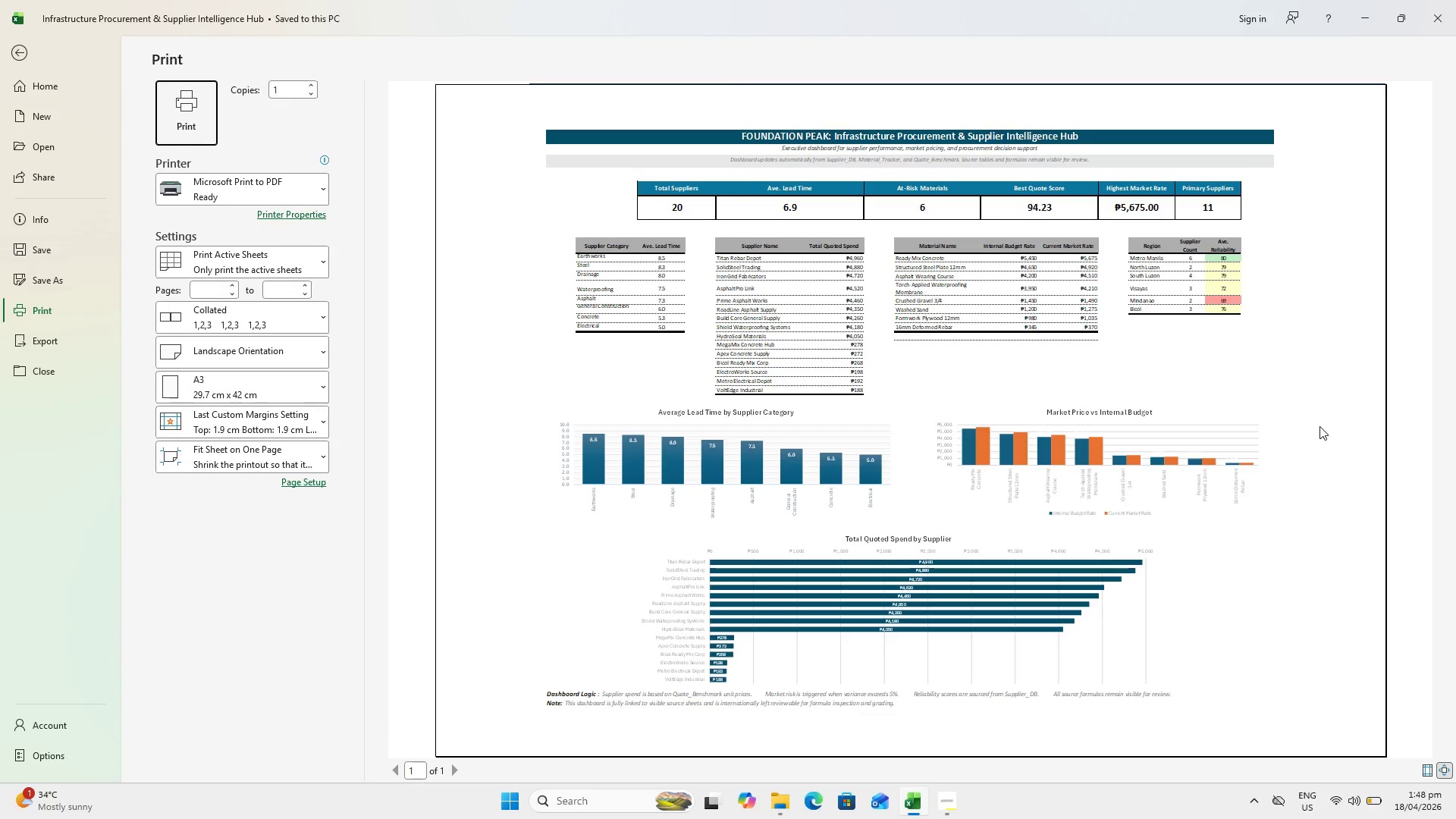 
wait(8.7)
 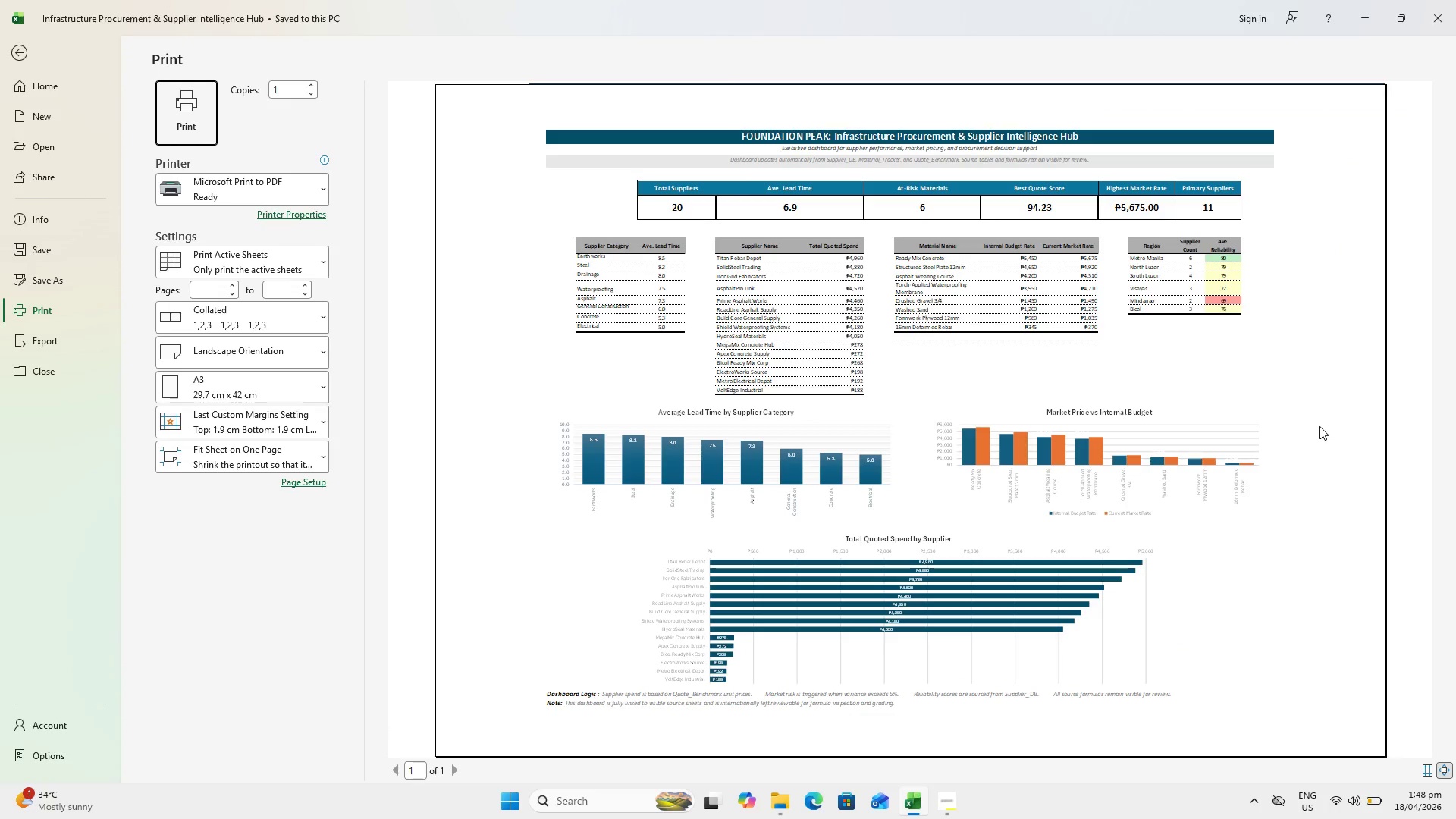 
key(Escape)
 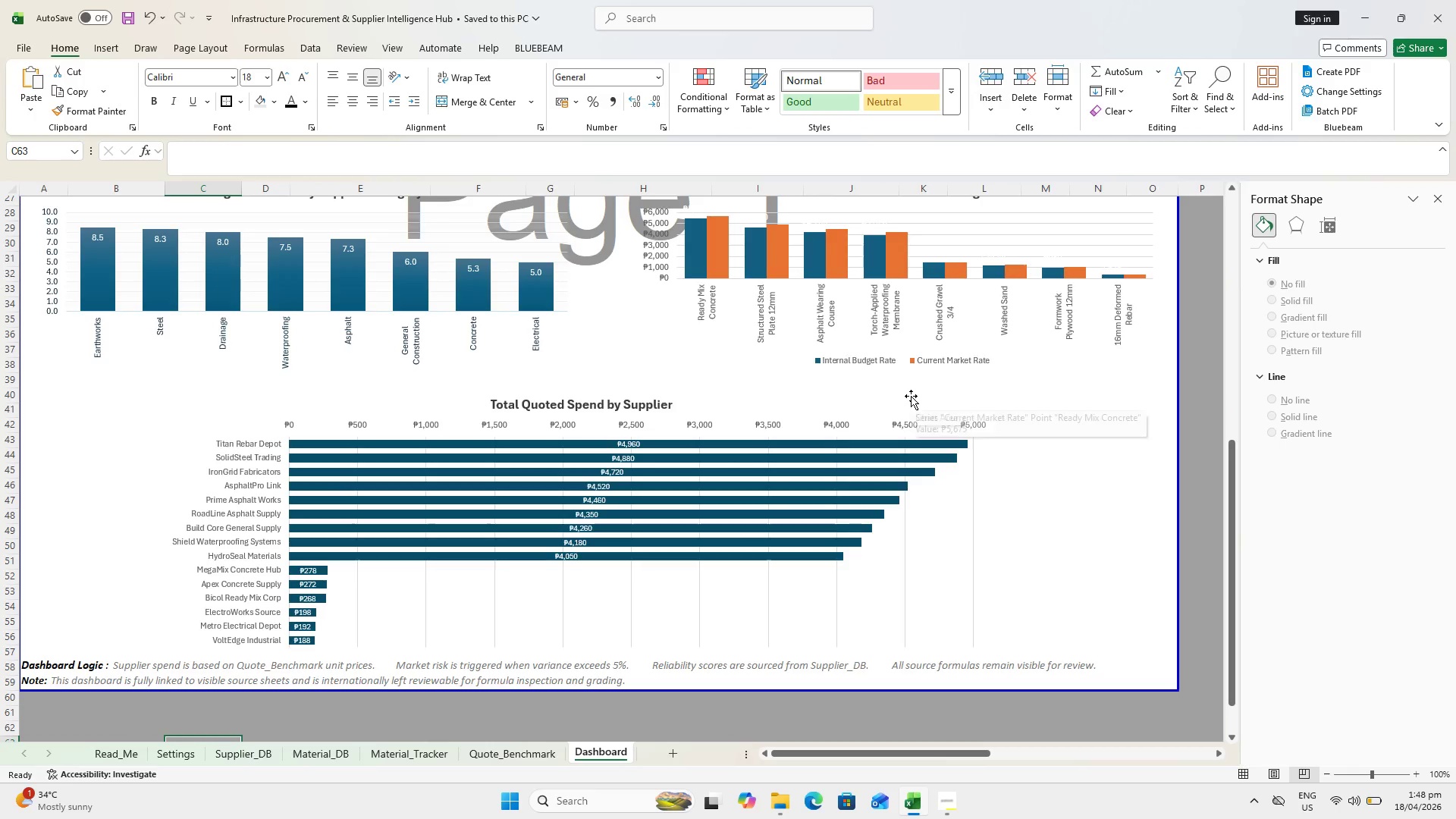 
key(Control+S)
 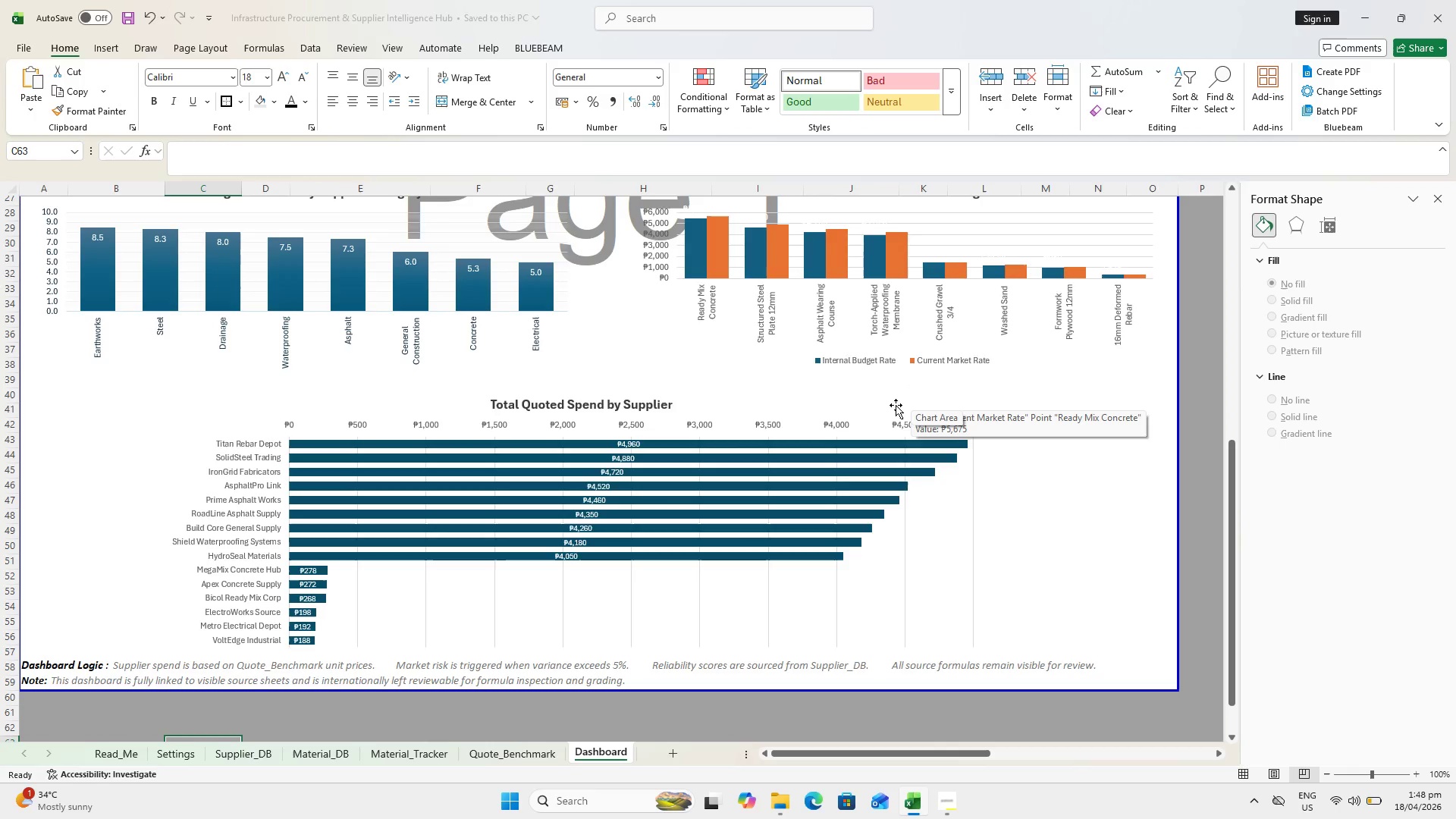 
key(Control+S)
 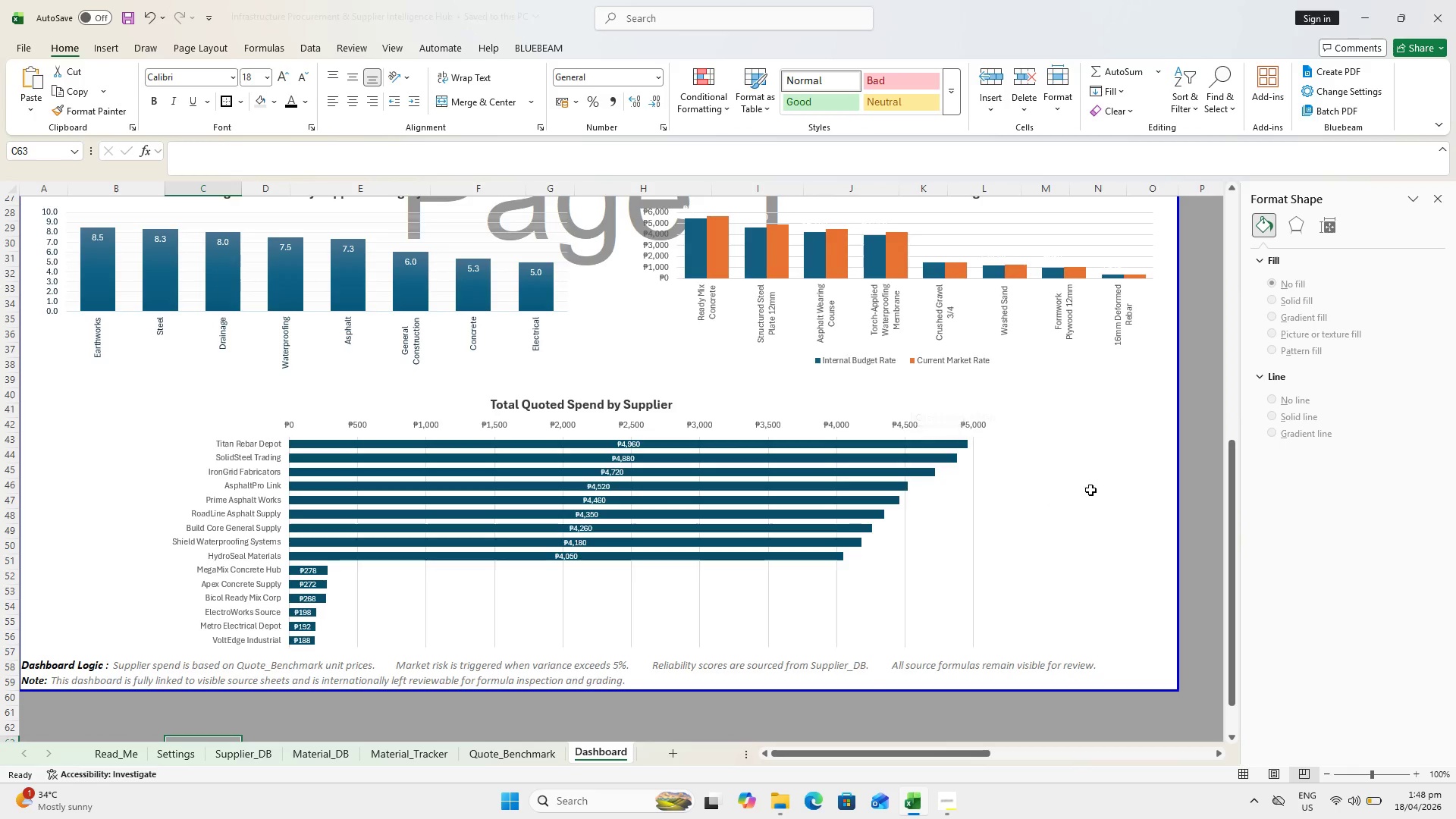 
left_click([1090, 490])
 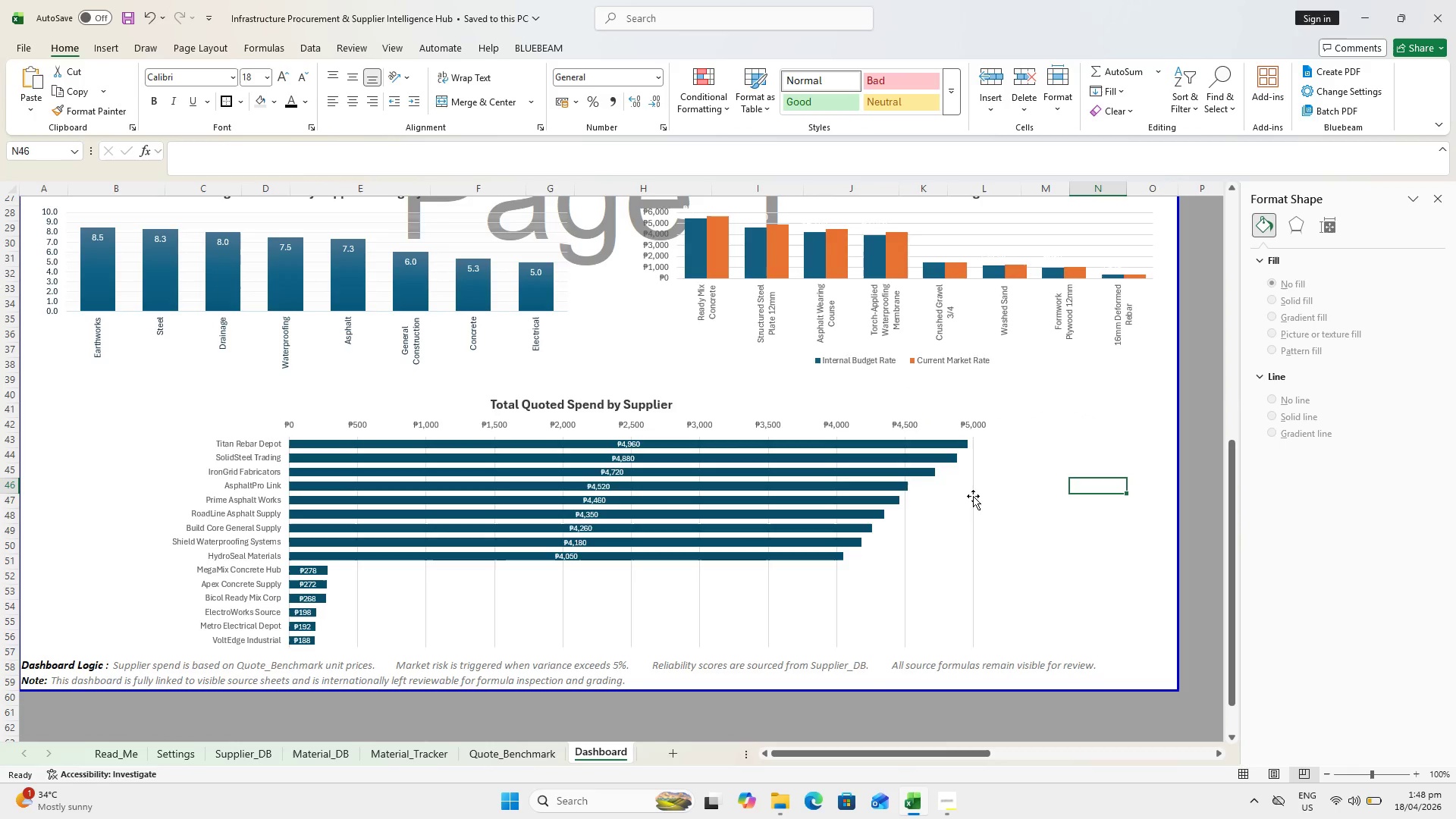 
scroll: coordinate [940, 481], scroll_direction: up, amount: 5.0
 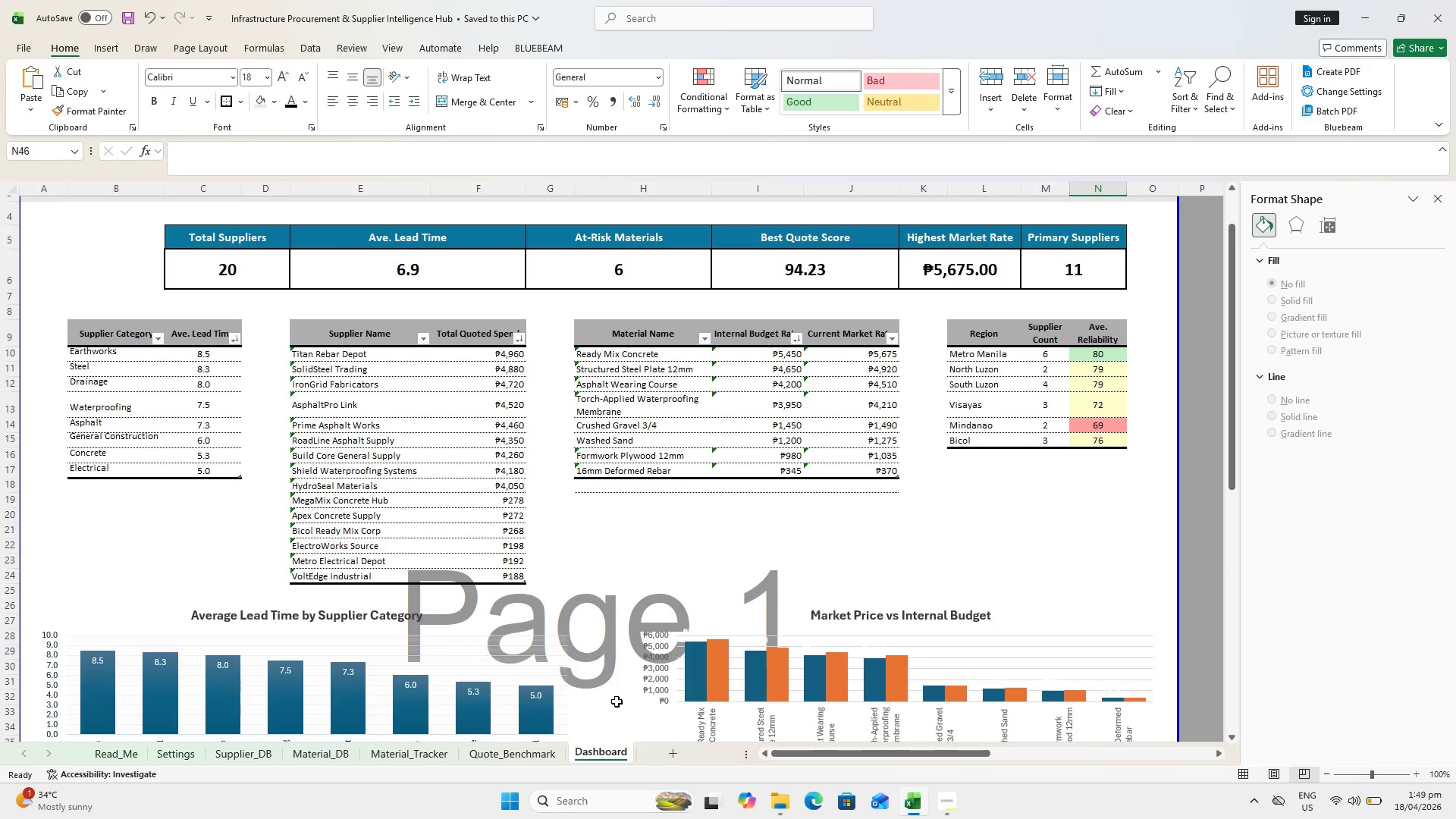 
wait(30.41)
 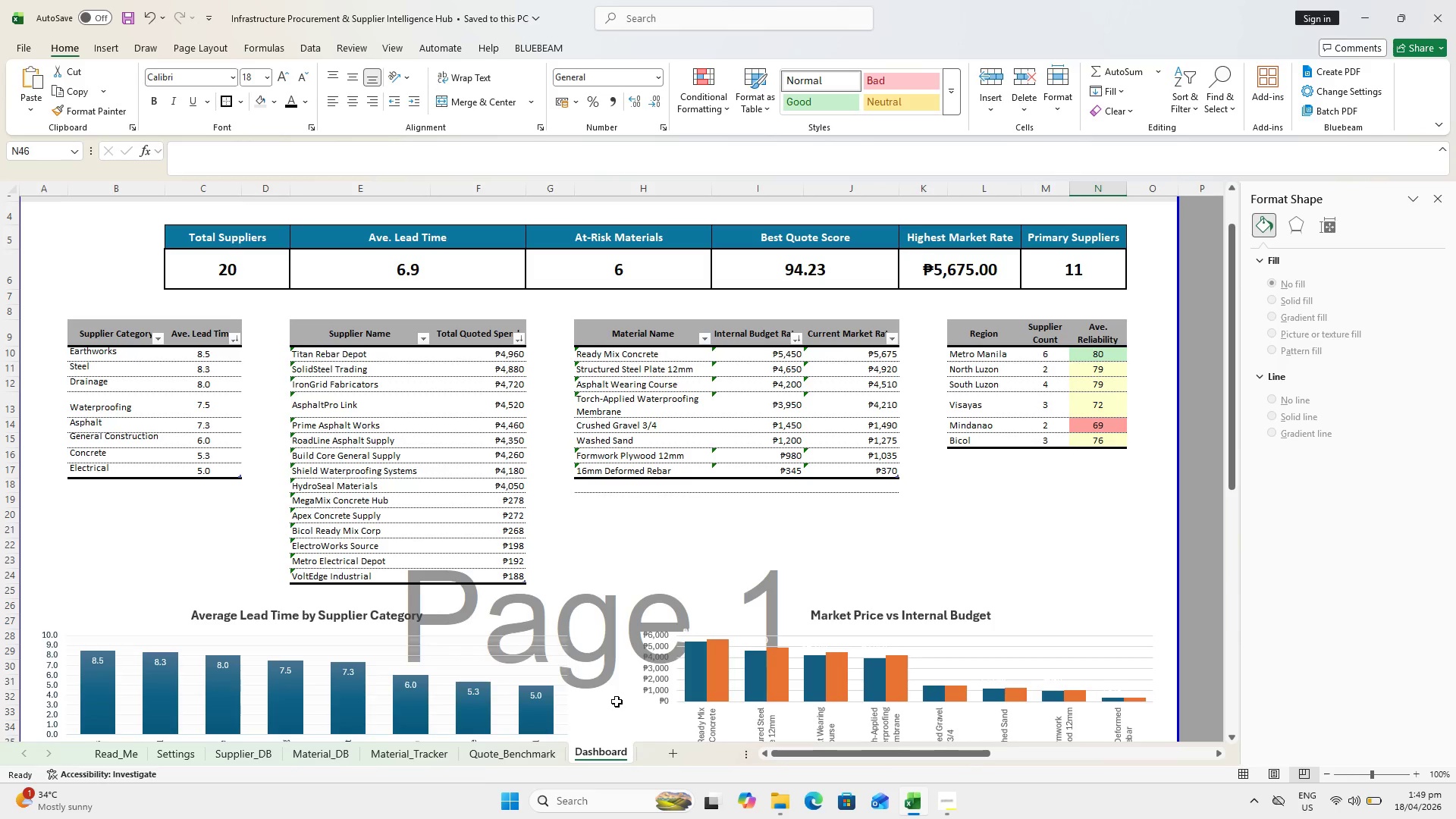 
left_click([524, 745])
 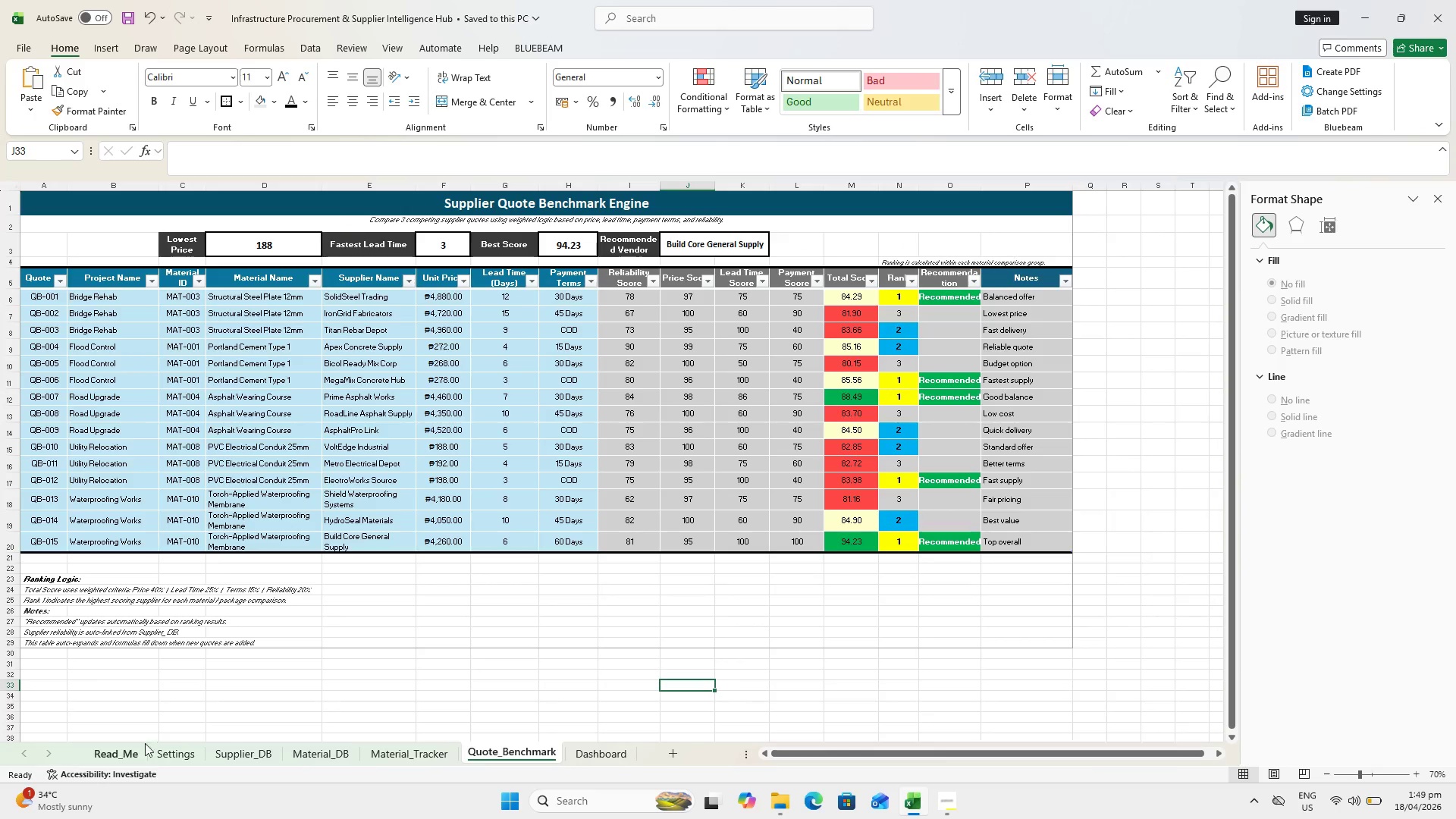 
left_click([133, 755])
 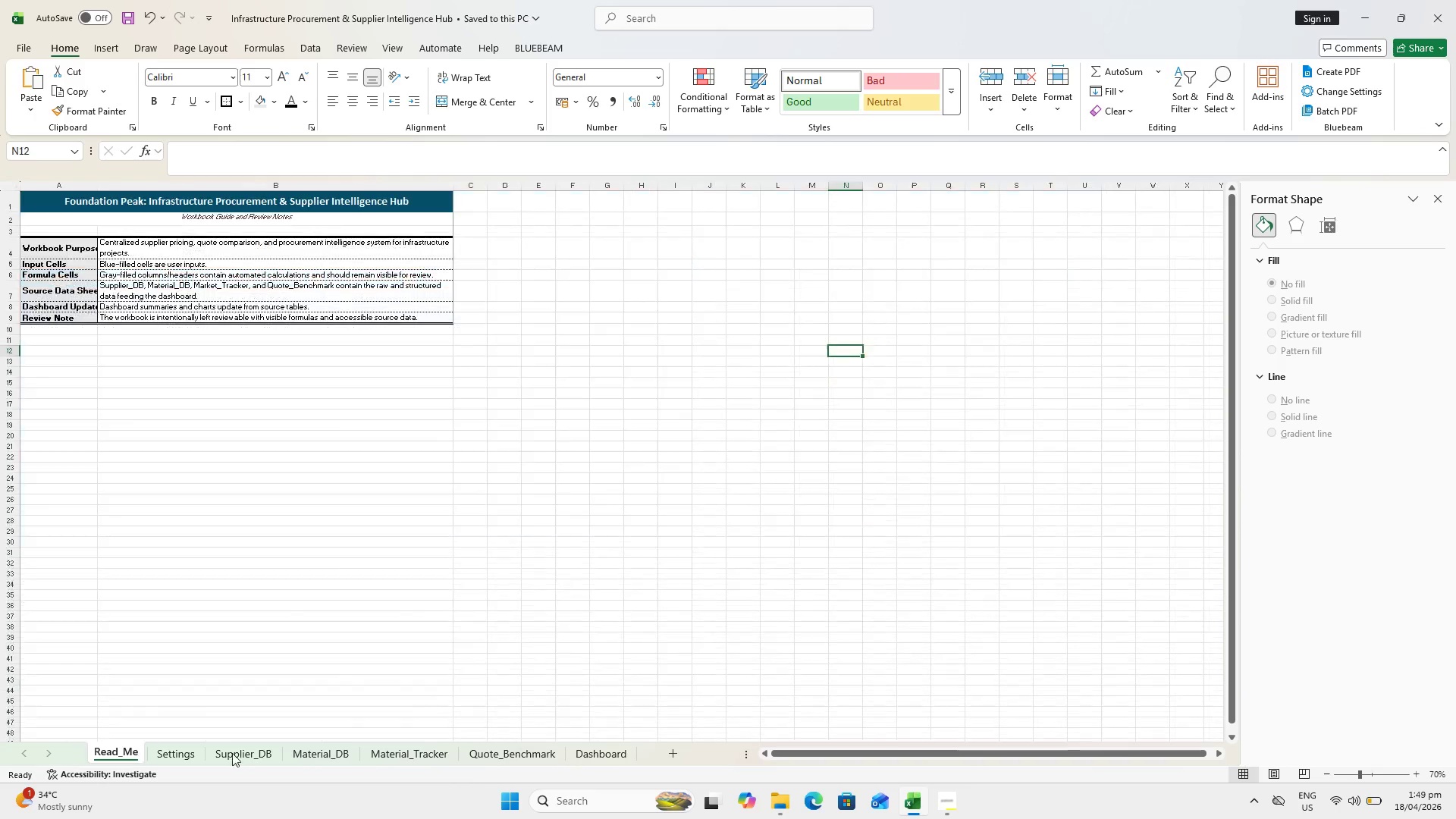 
hold_key(key=ShiftLeft, duration=1.14)
 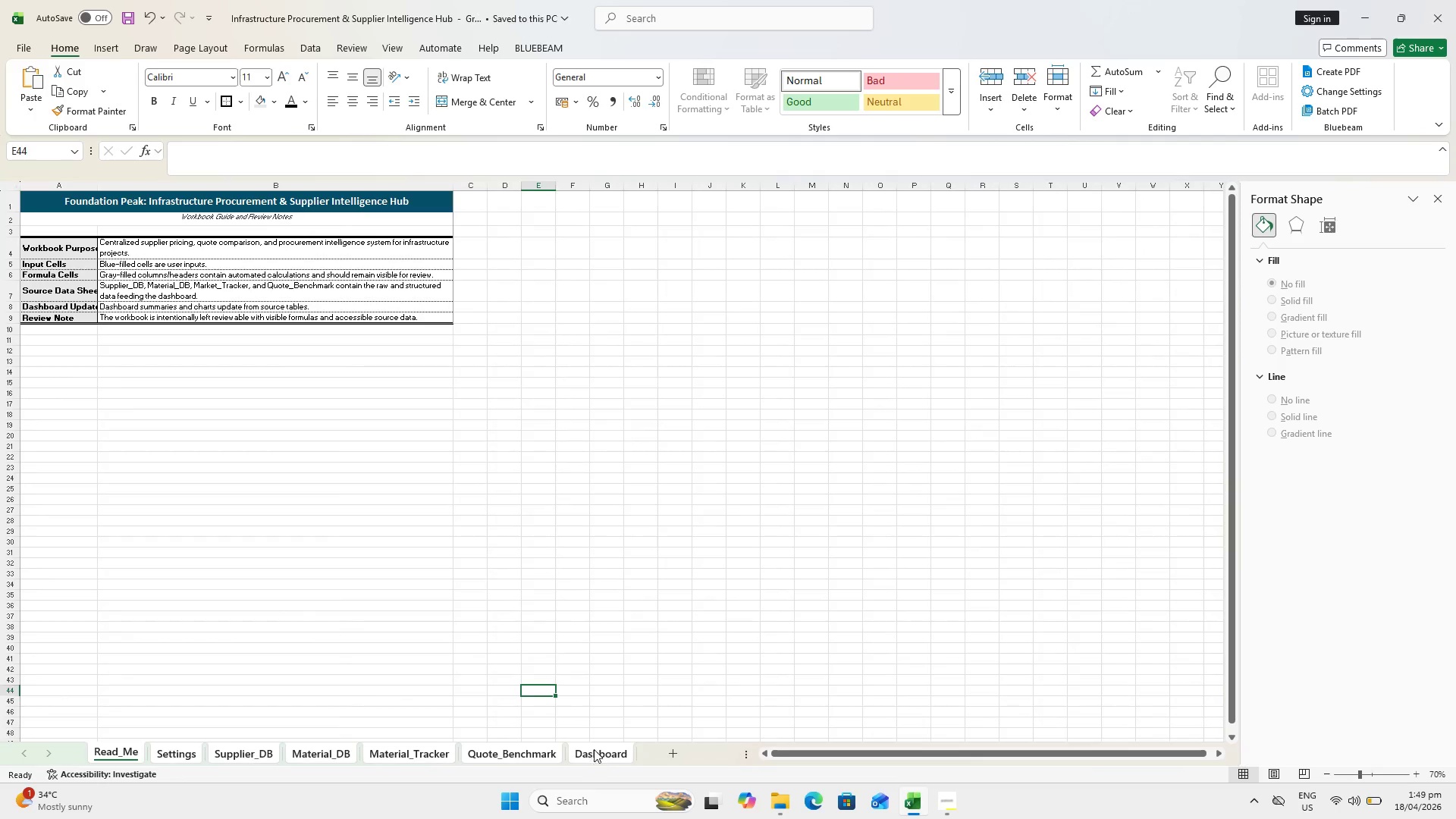 
left_click([595, 748])
 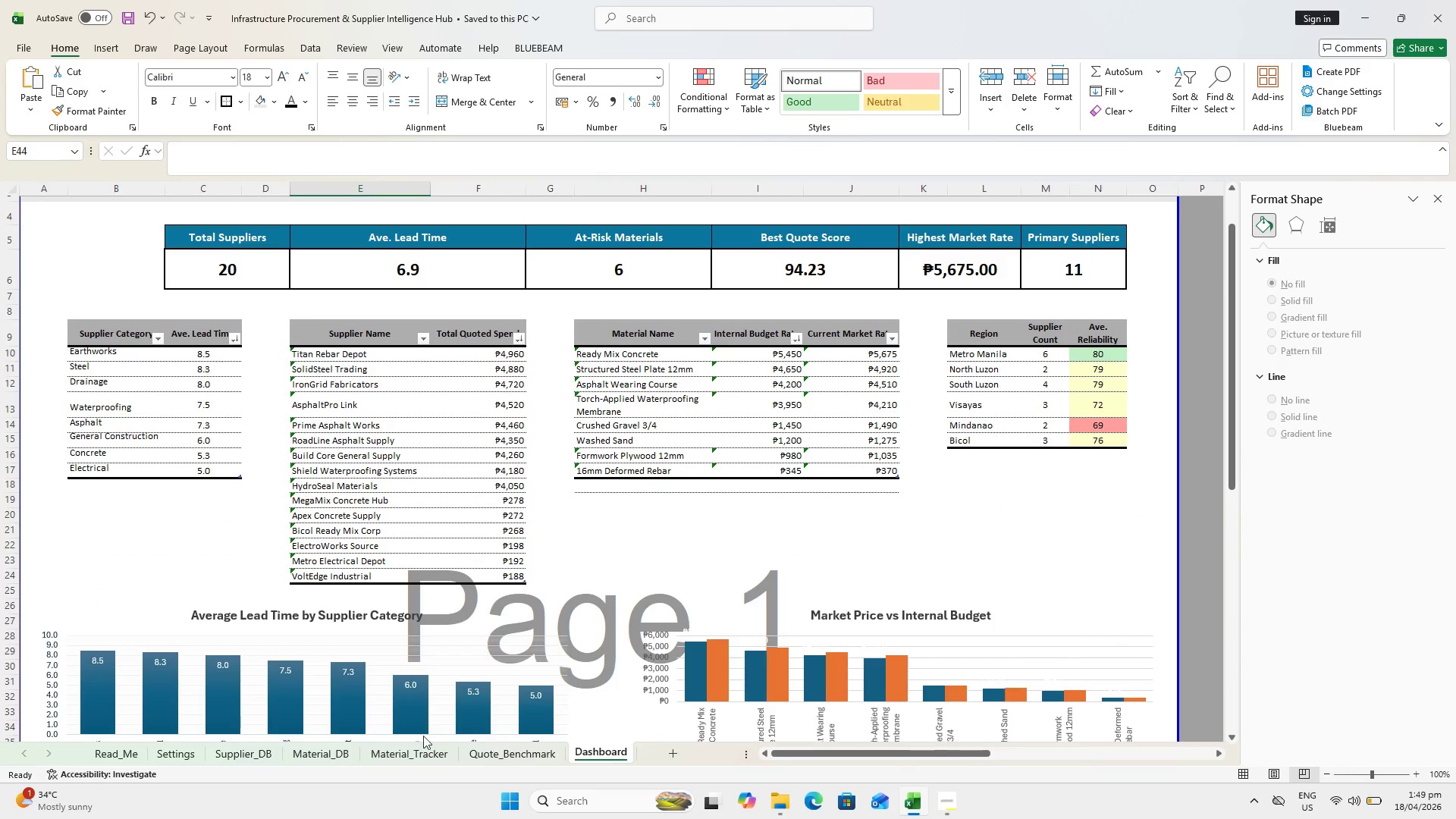 
hold_key(key=ShiftLeft, duration=0.7)
left_click([138, 745])
 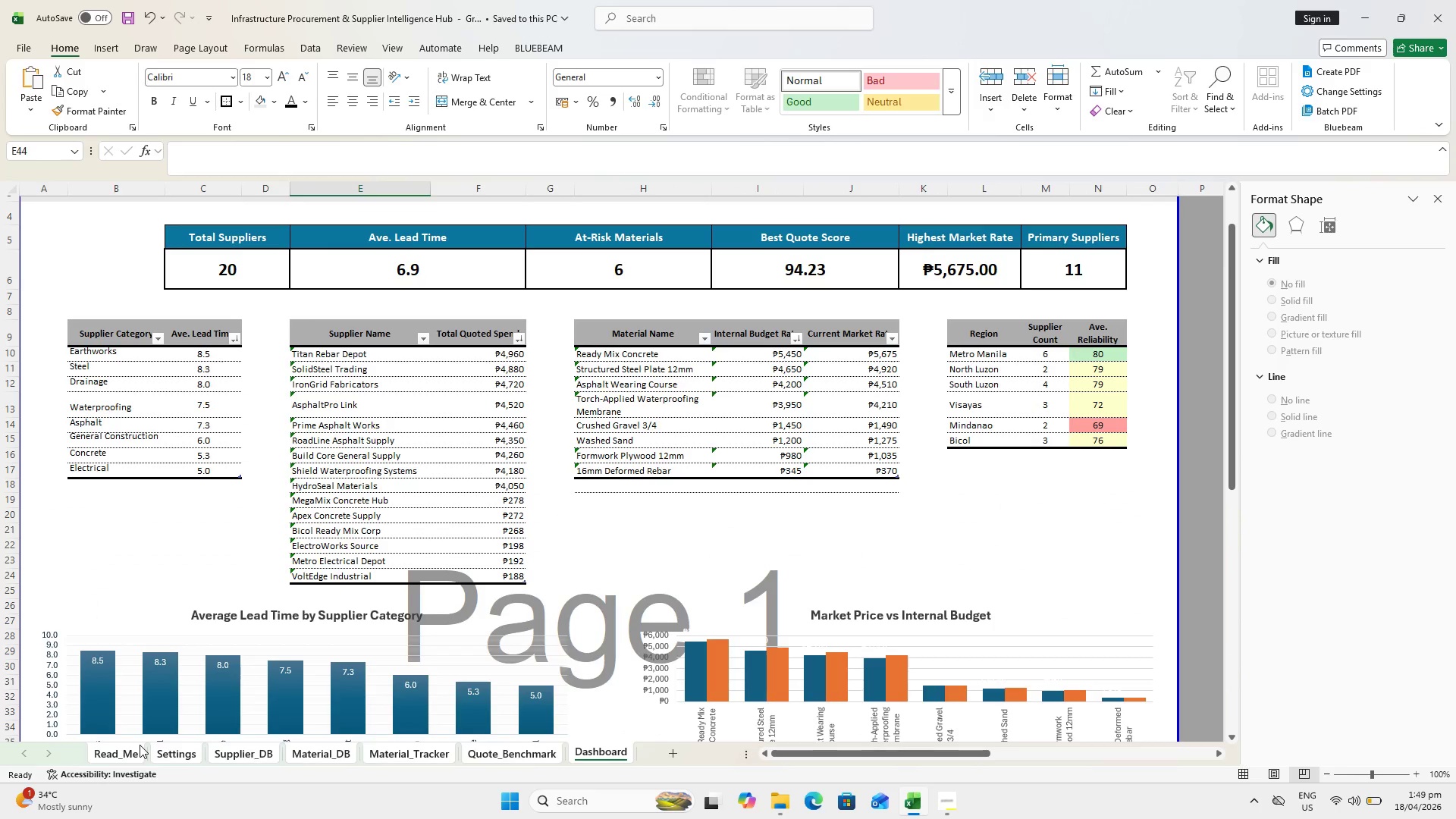 
key(Control+P)
 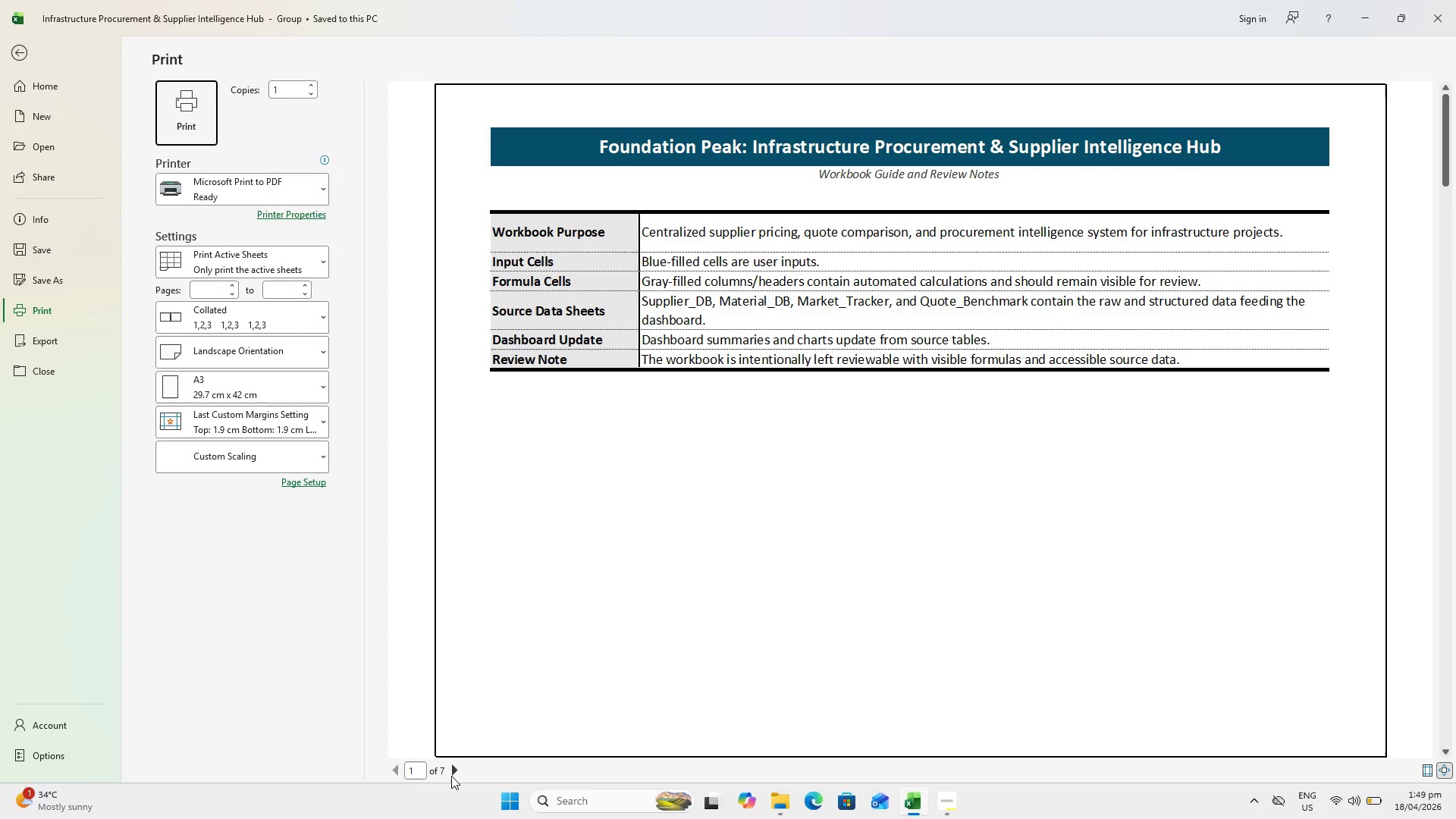 
left_click([451, 772])
 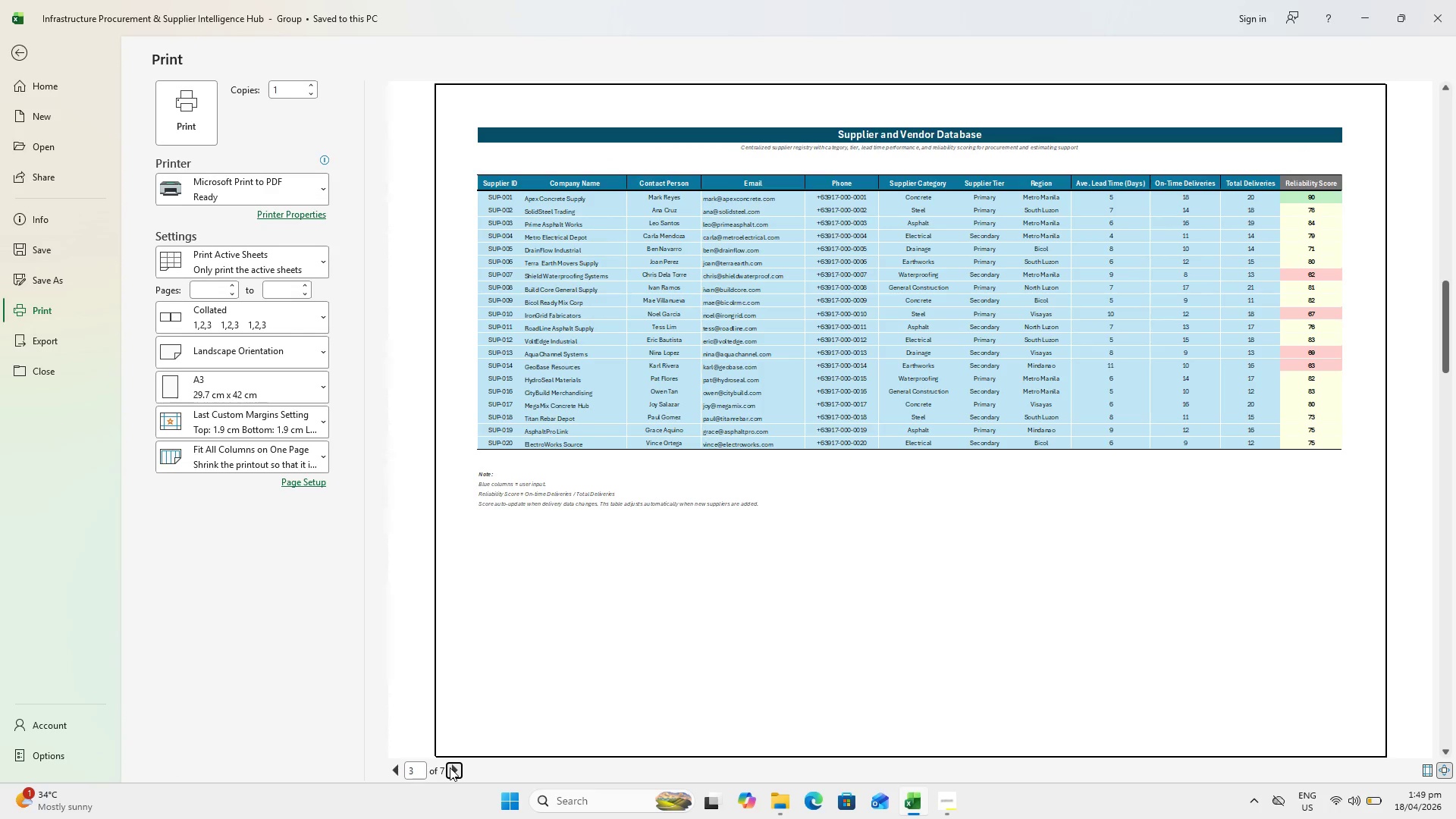 
left_click([450, 767])
 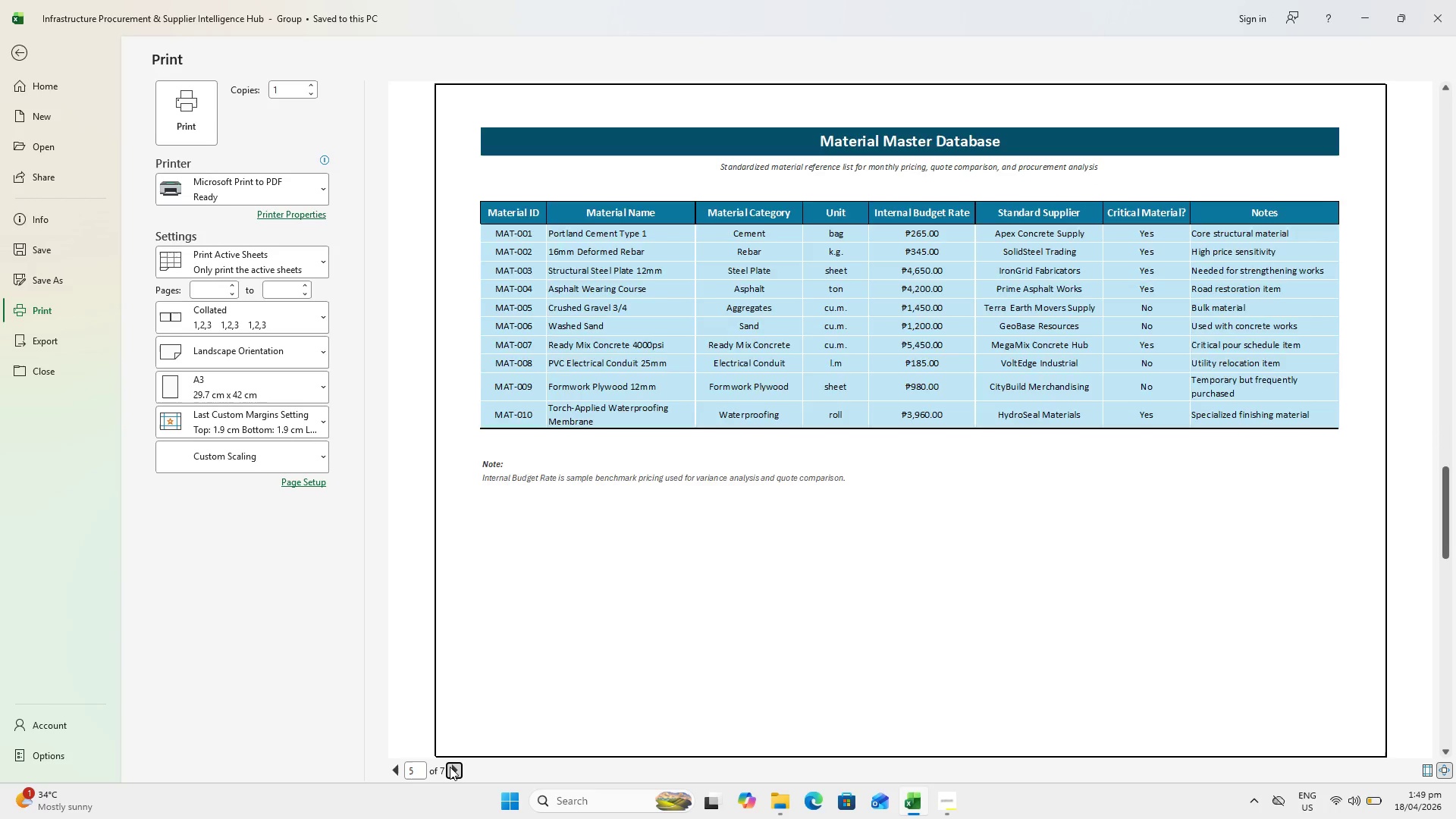 
left_click([450, 767])
 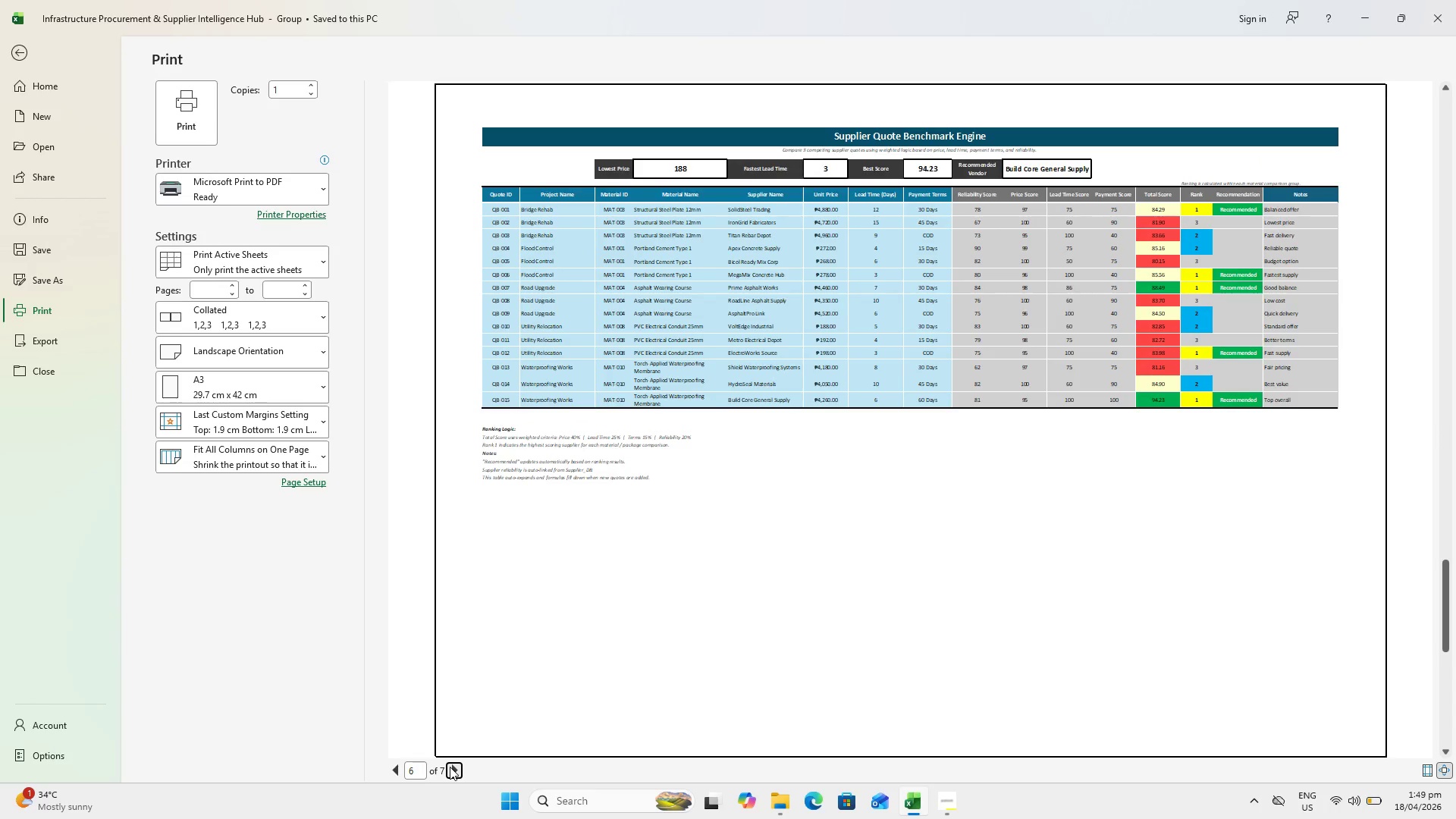 
left_click([450, 767])
 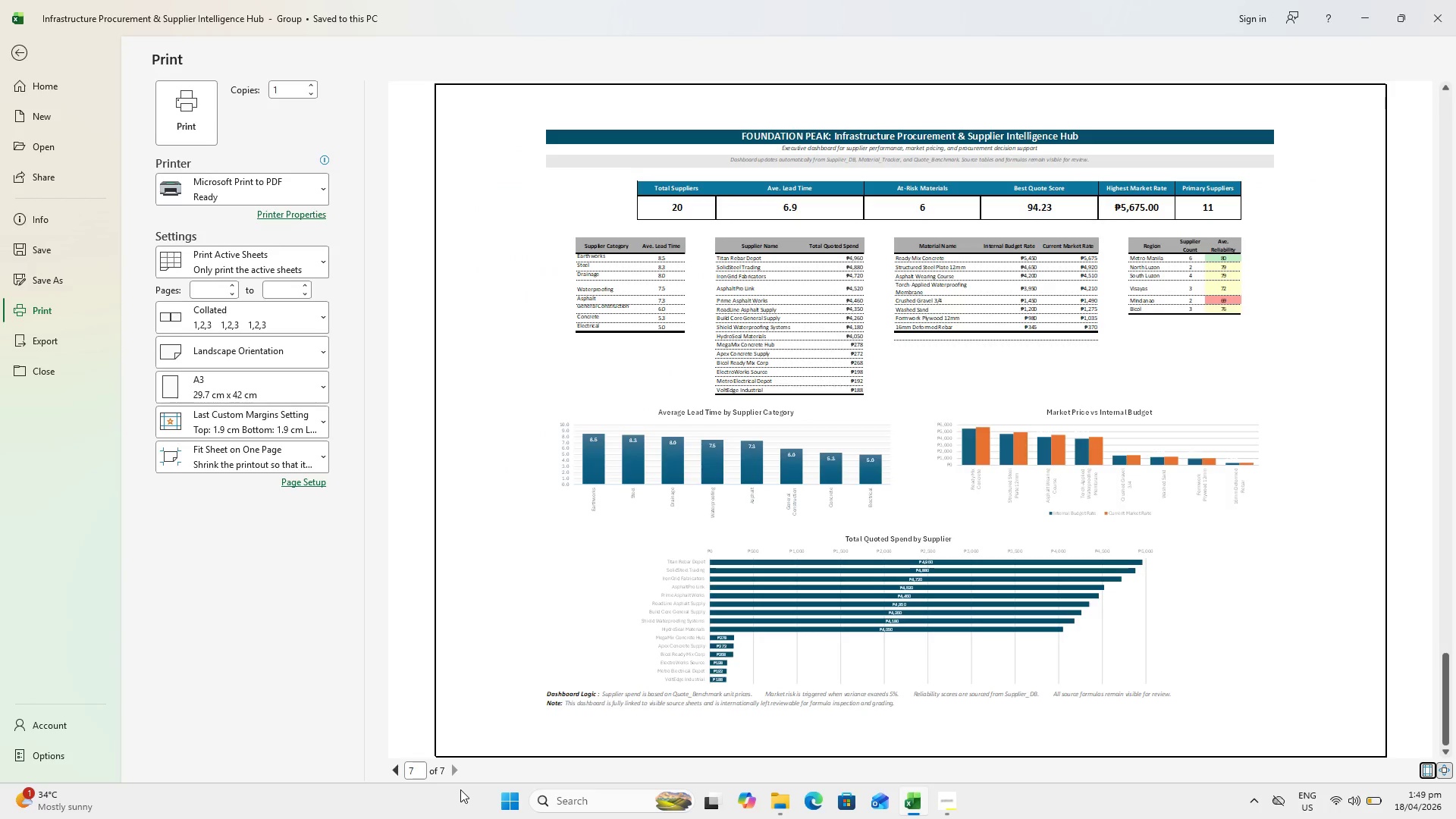 
key(Escape)
 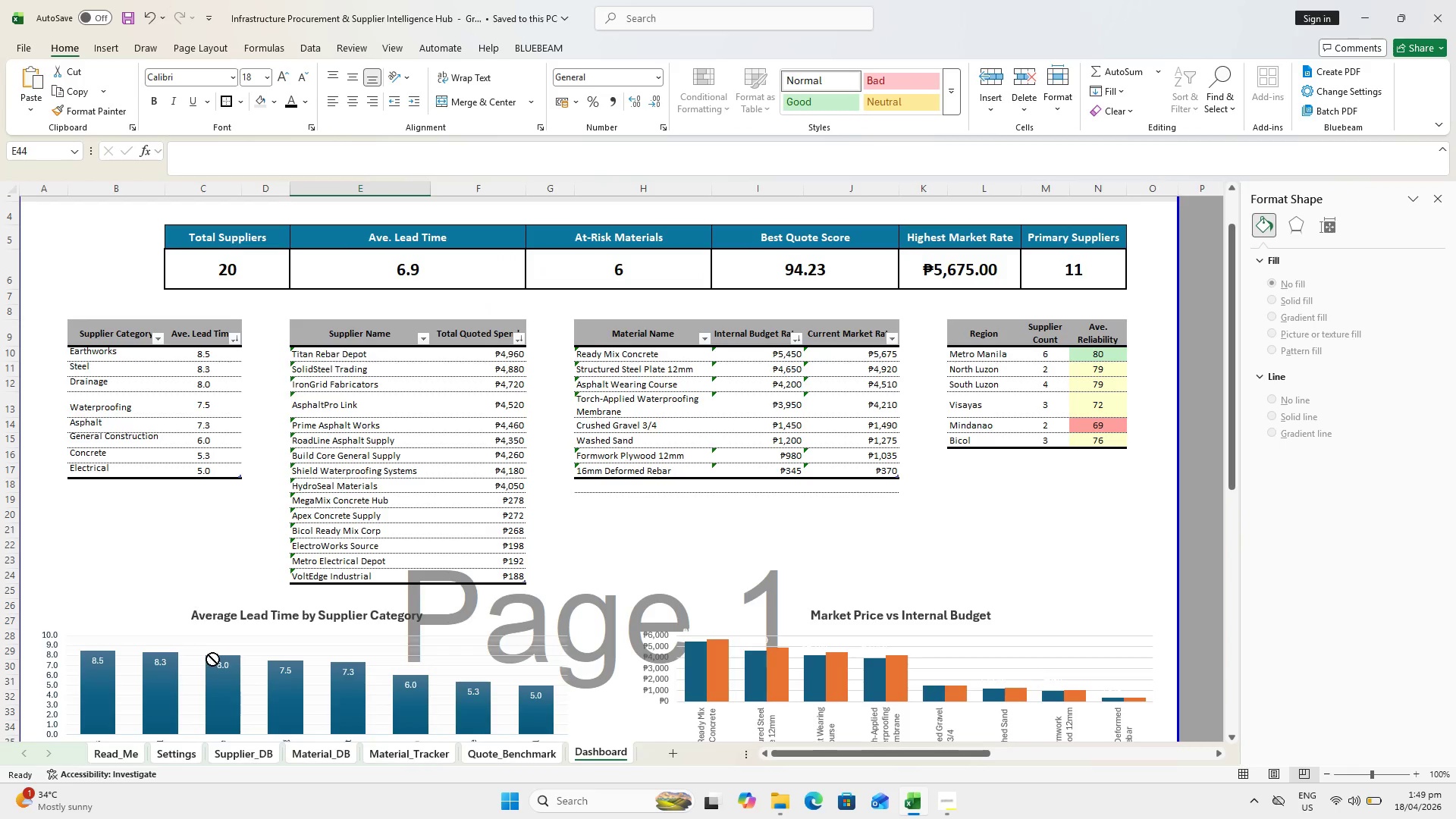 
left_click([179, 753])
 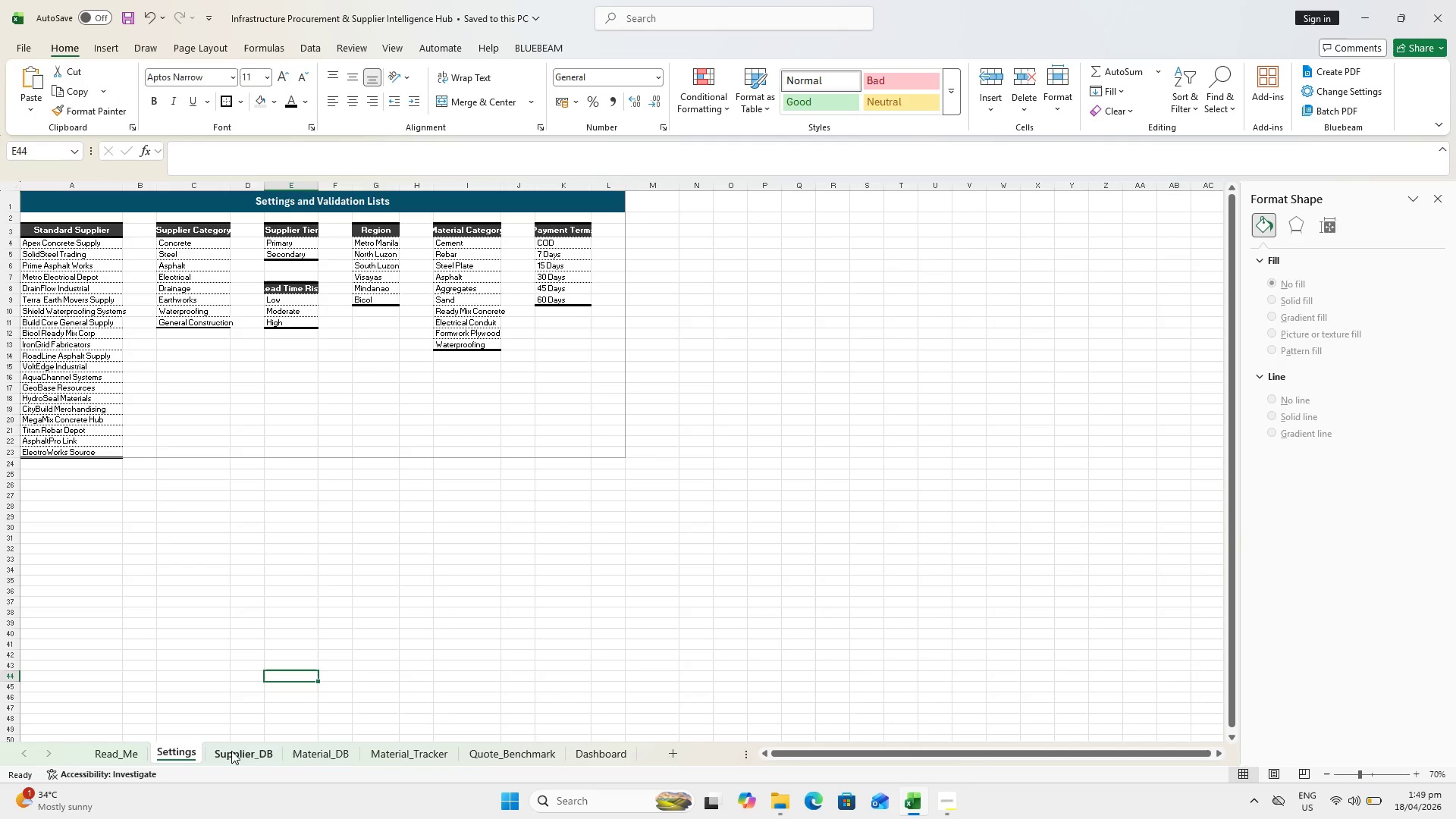 
left_click([231, 751])
 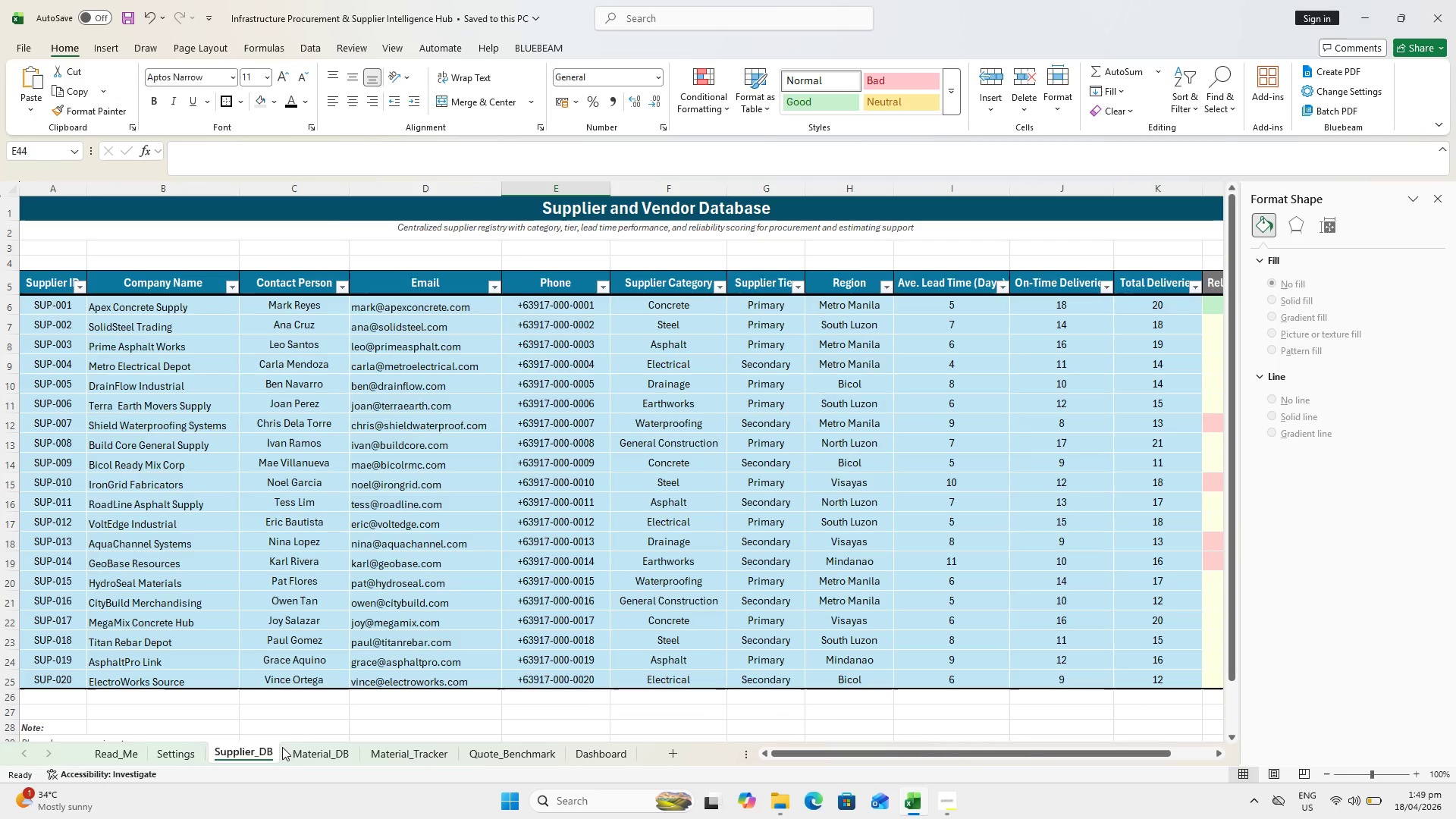 
left_click([291, 750])
 